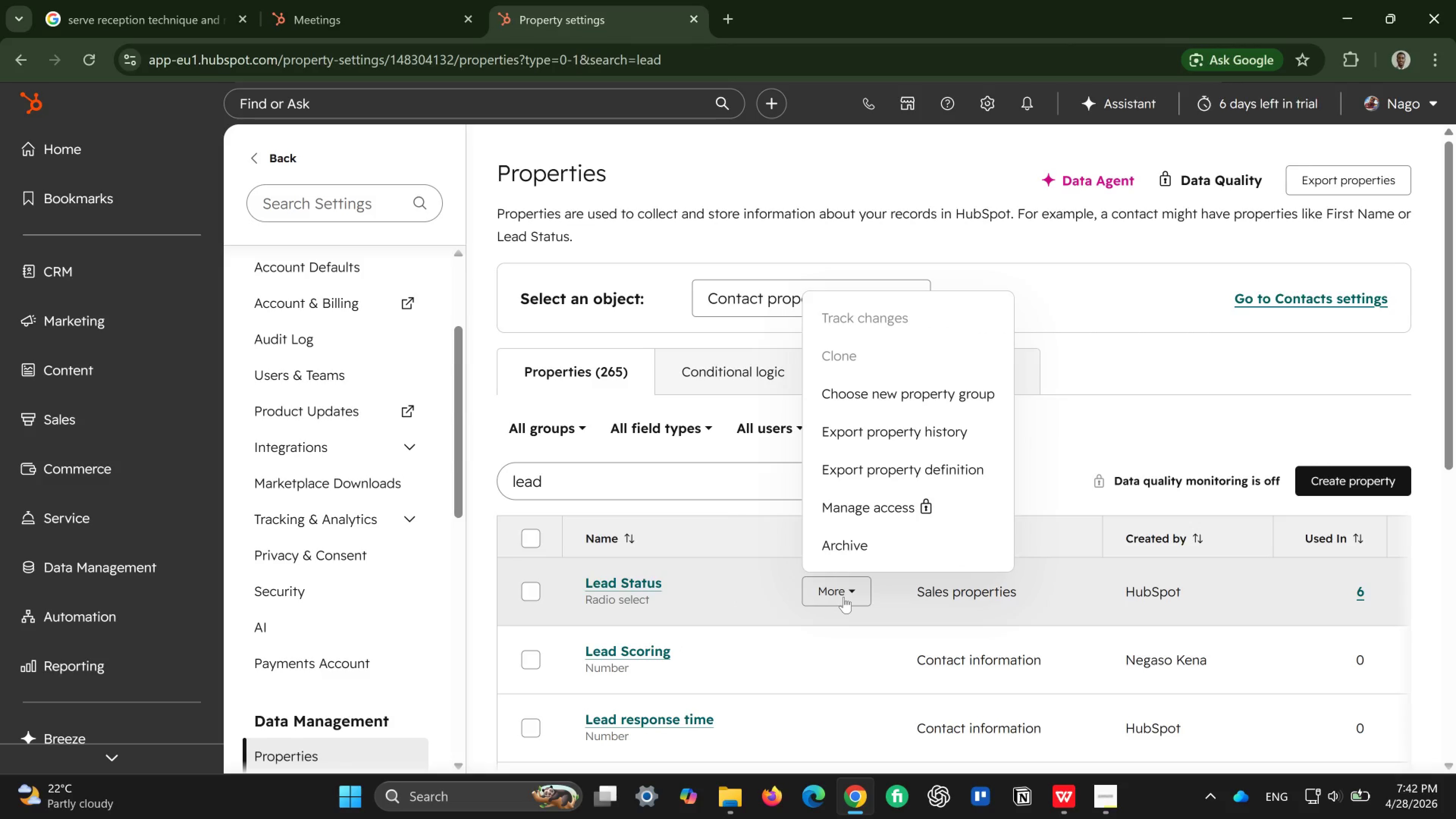 
left_click([736, 590])
 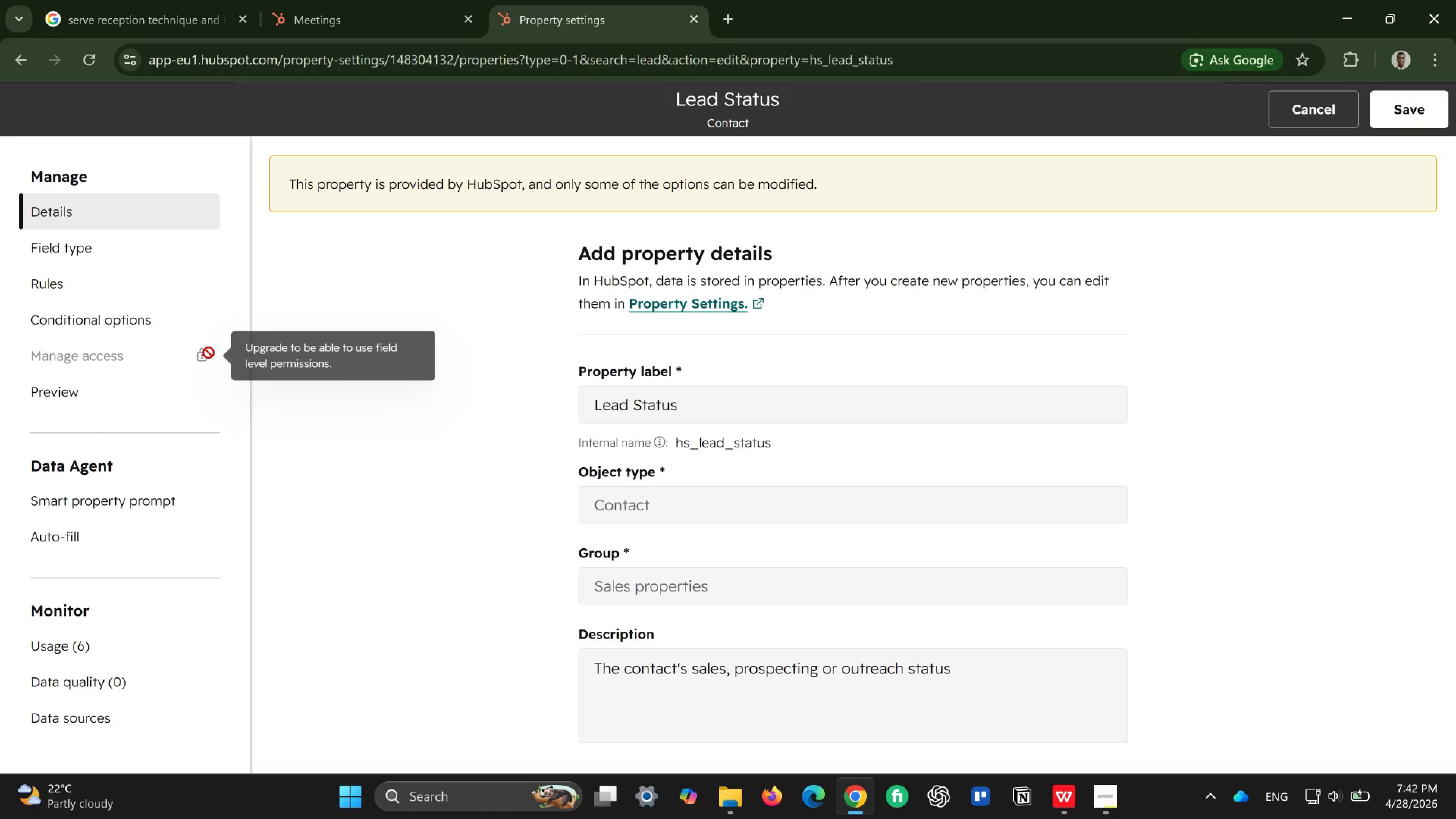 
wait(7.54)
 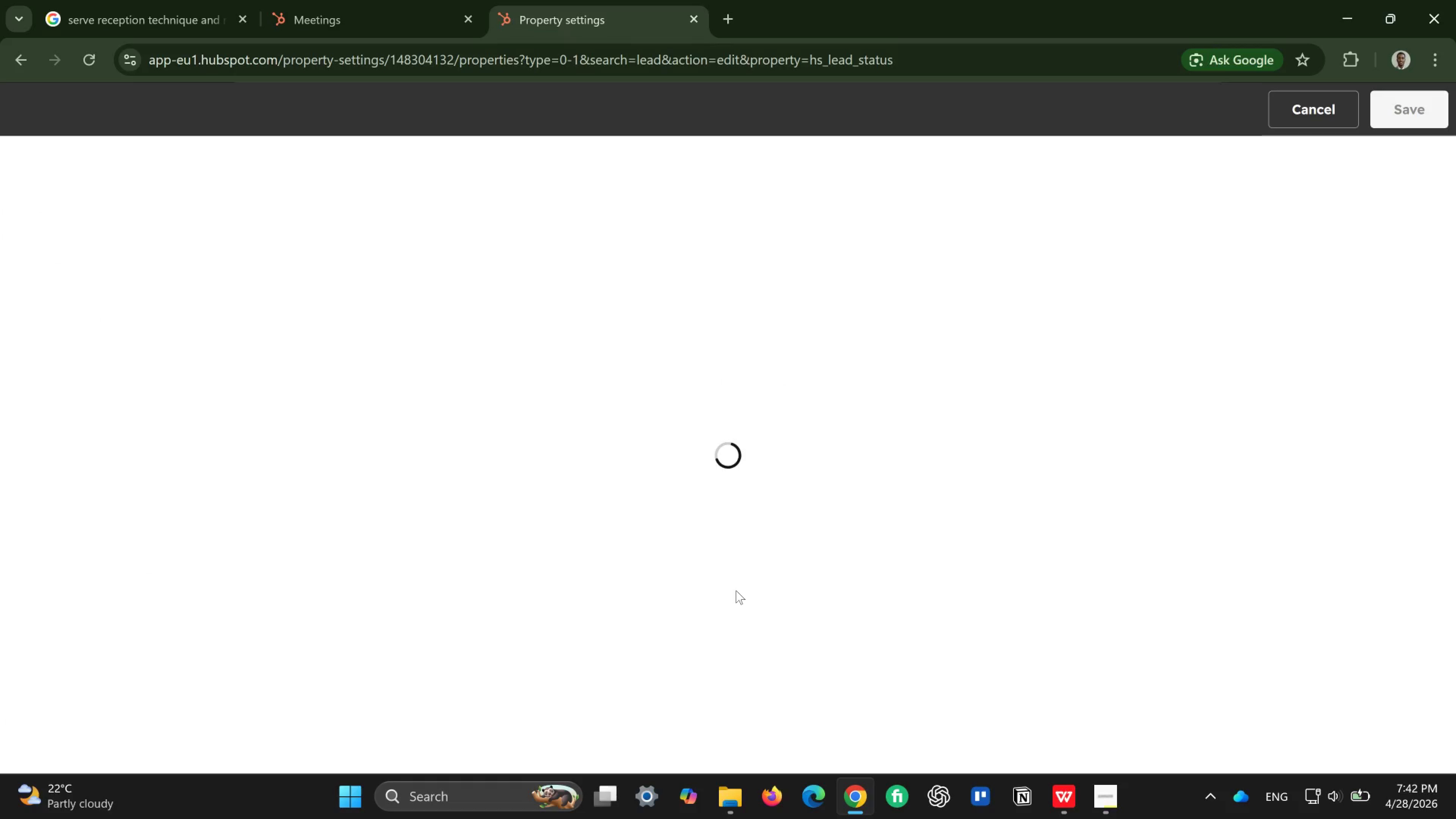 
left_click([124, 247])
 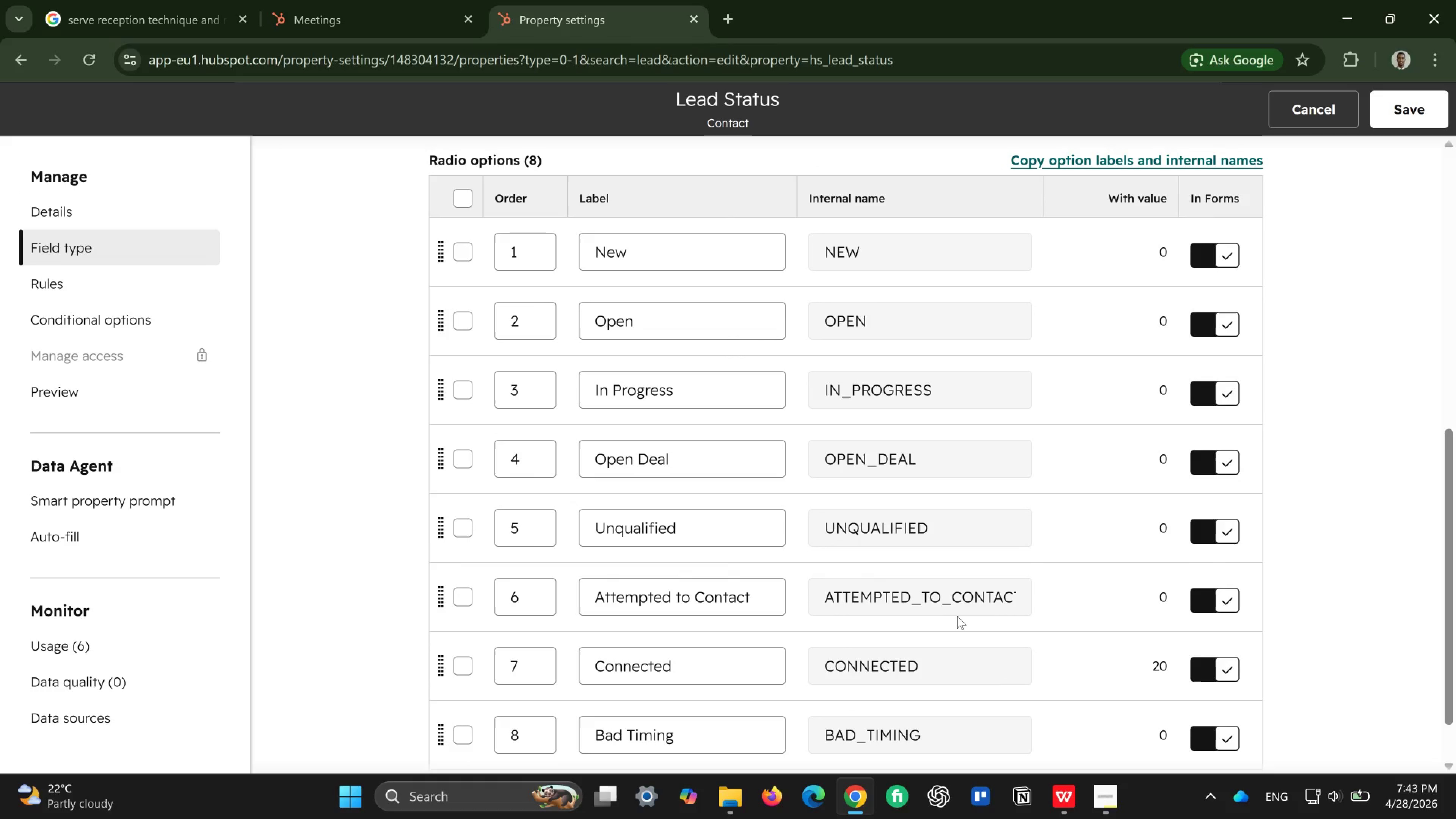 
wait(48.18)
 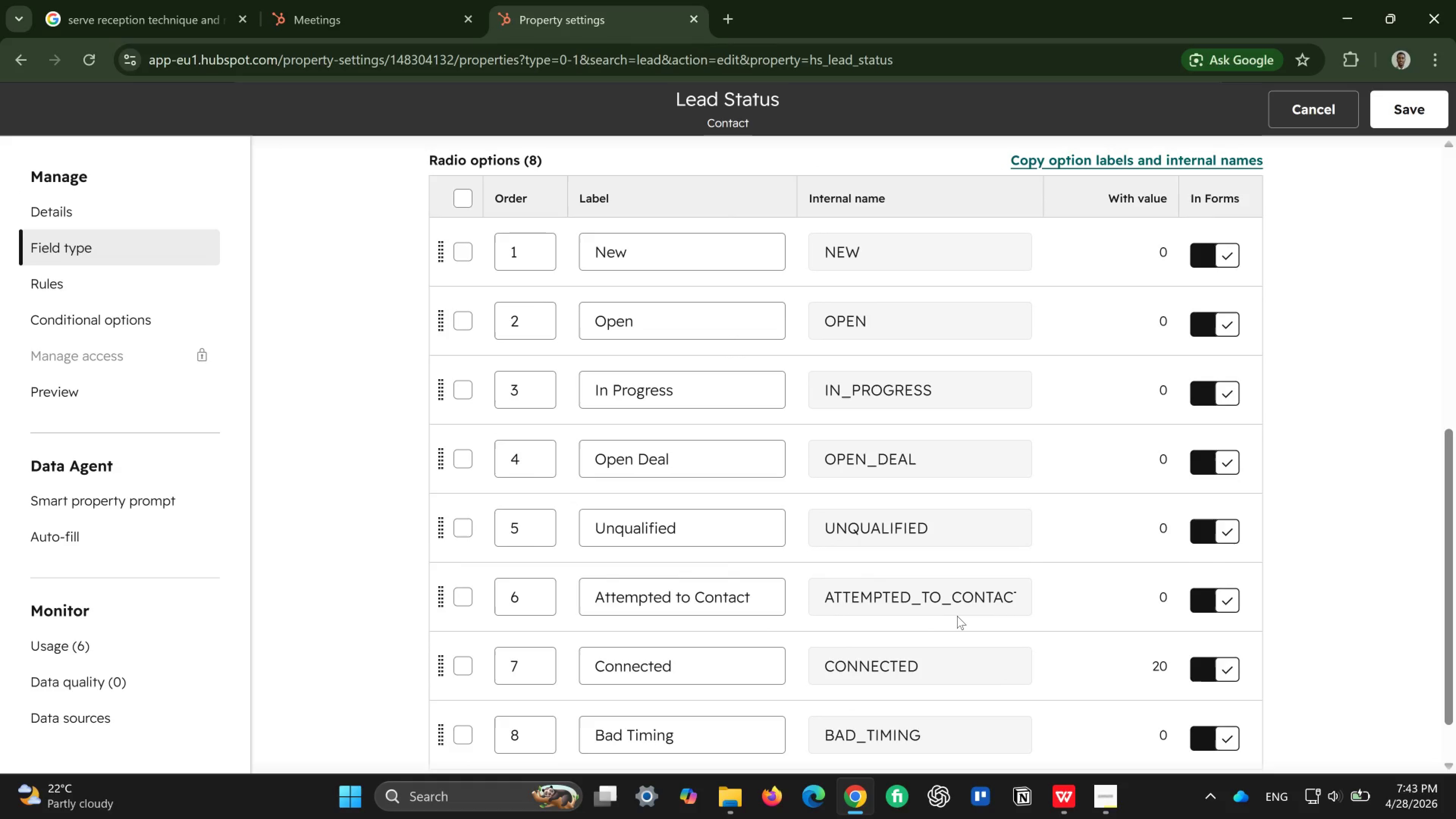 
left_click([1310, 118])
 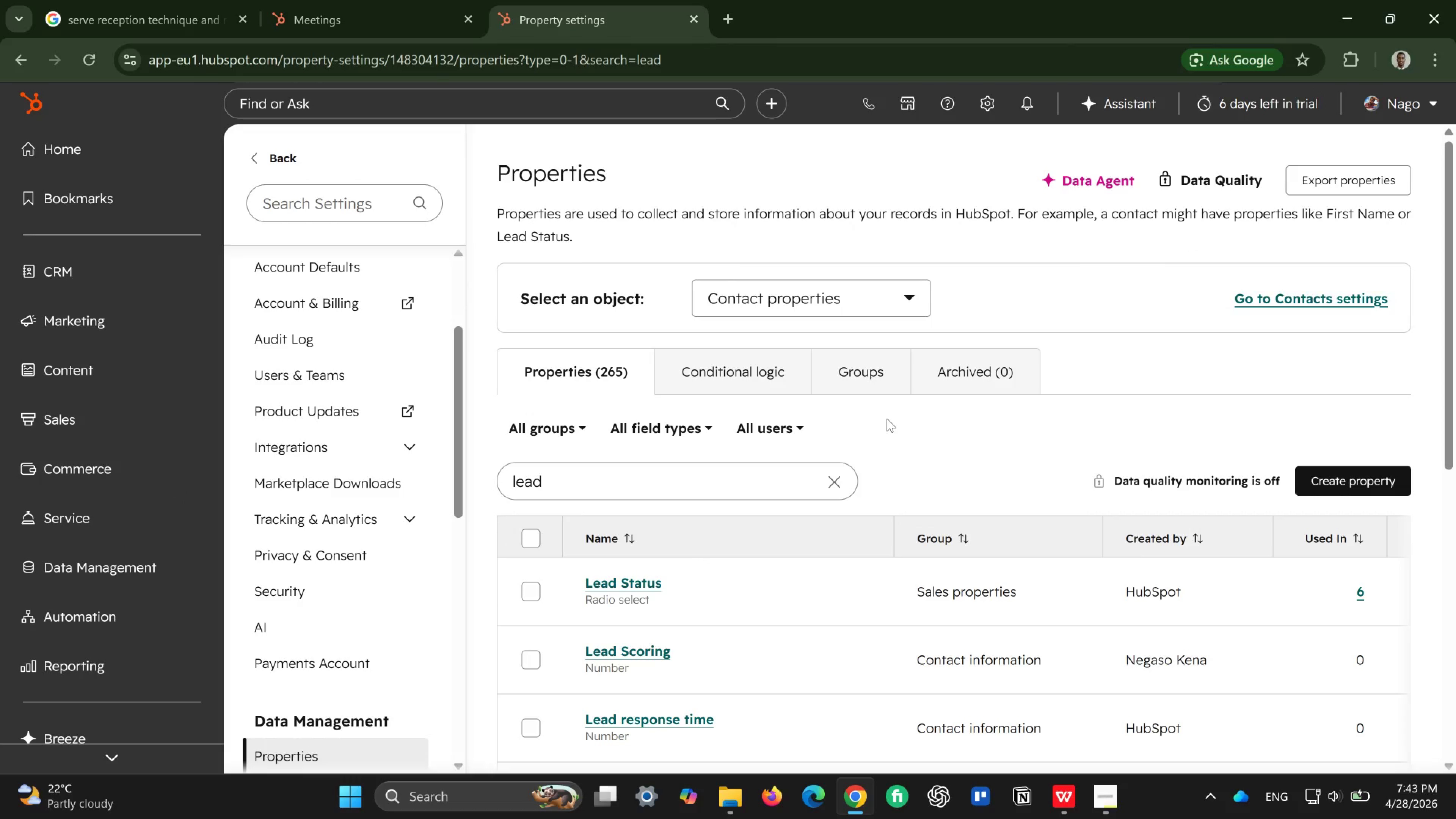 
left_click([882, 375])
 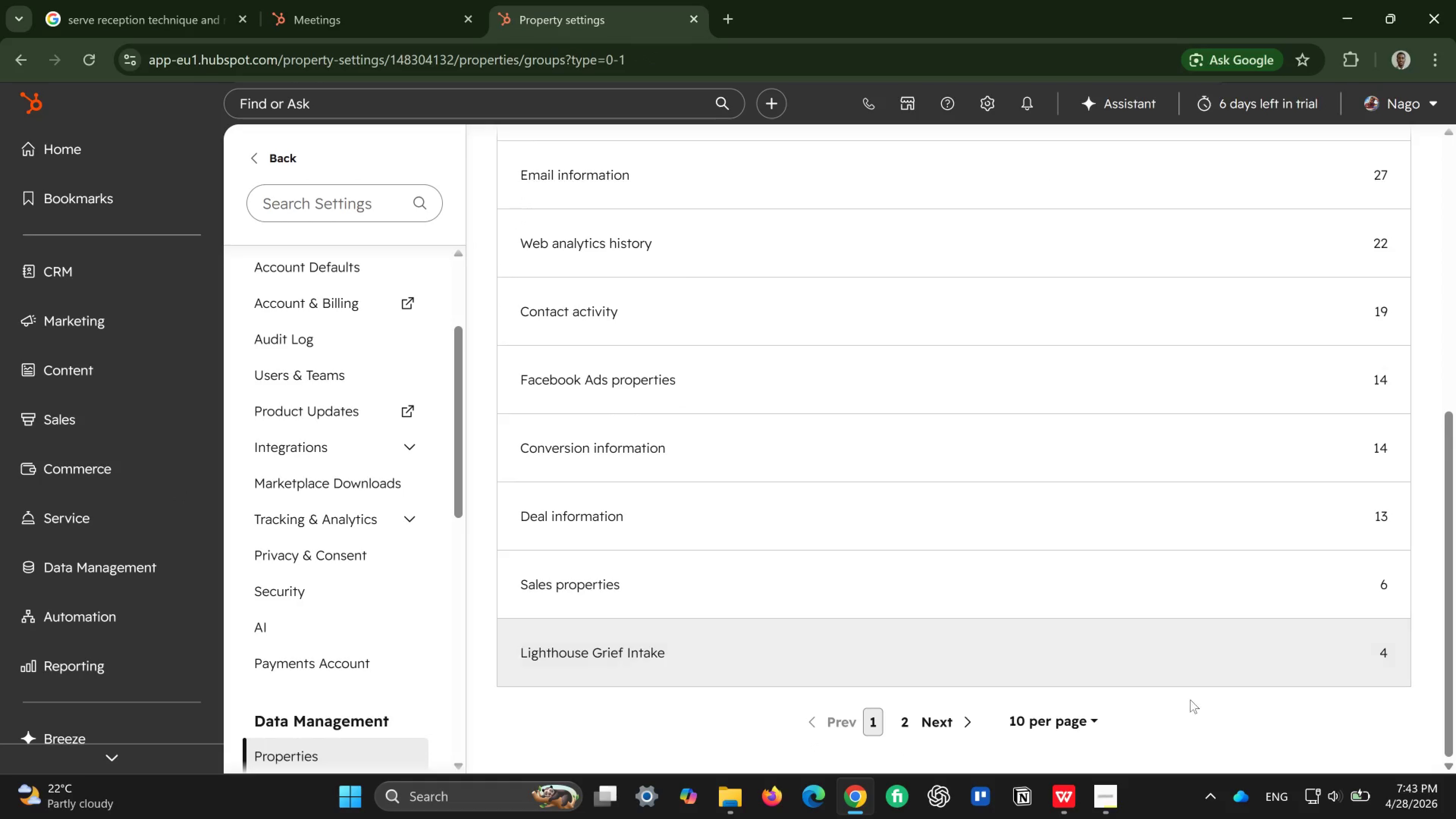 
wait(10.33)
 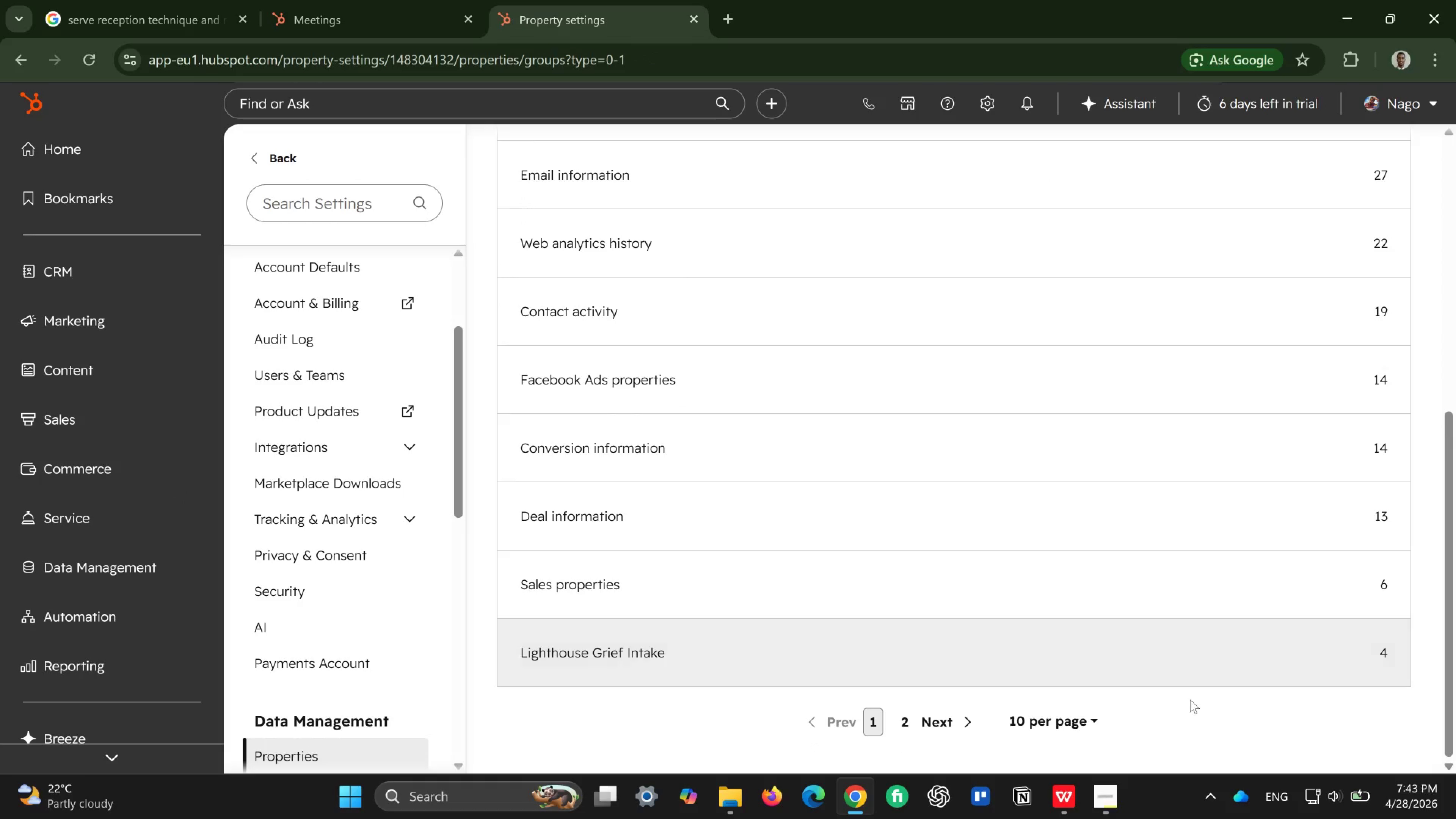 
left_click([907, 725])
 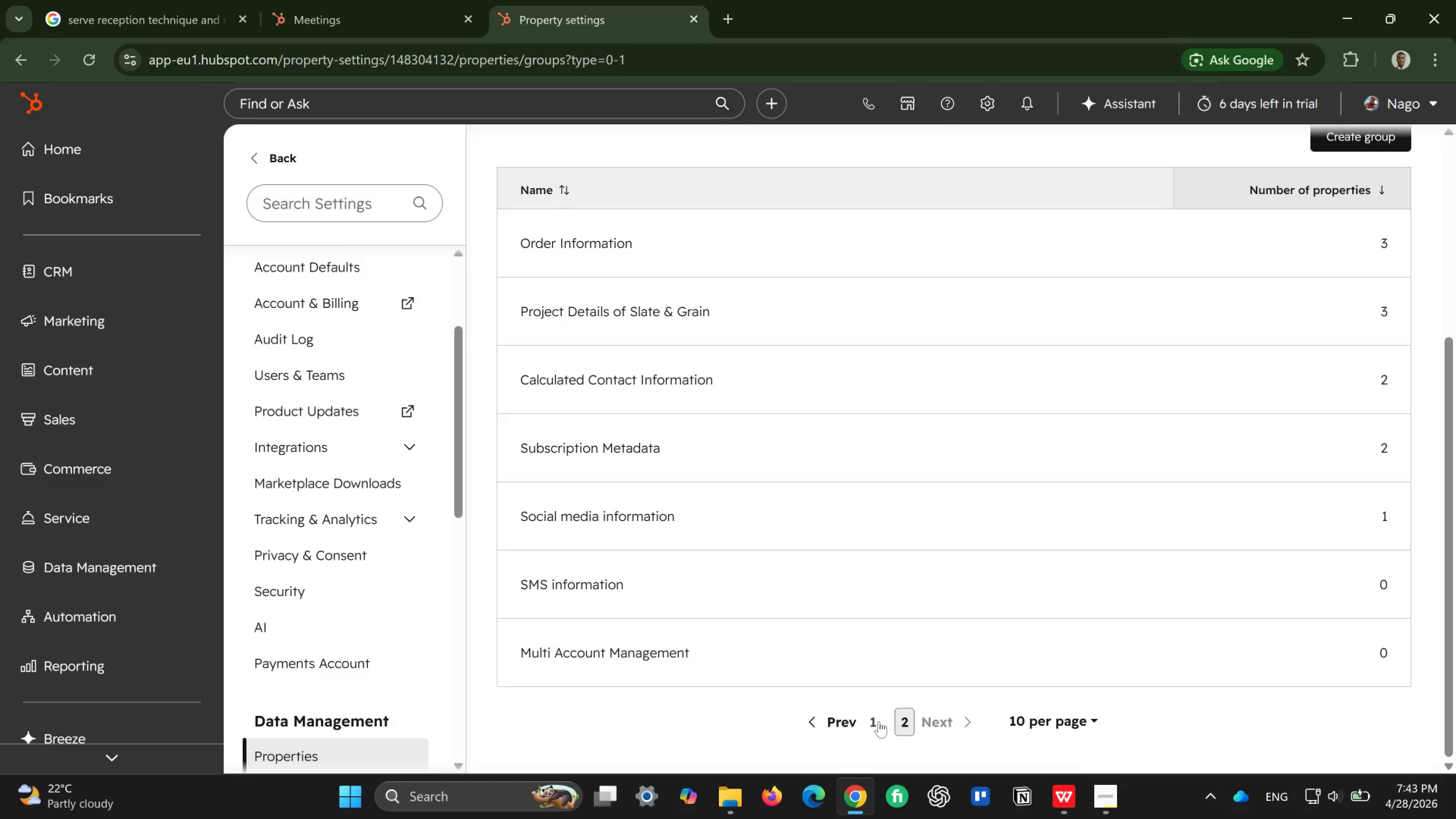 
left_click([879, 721])
 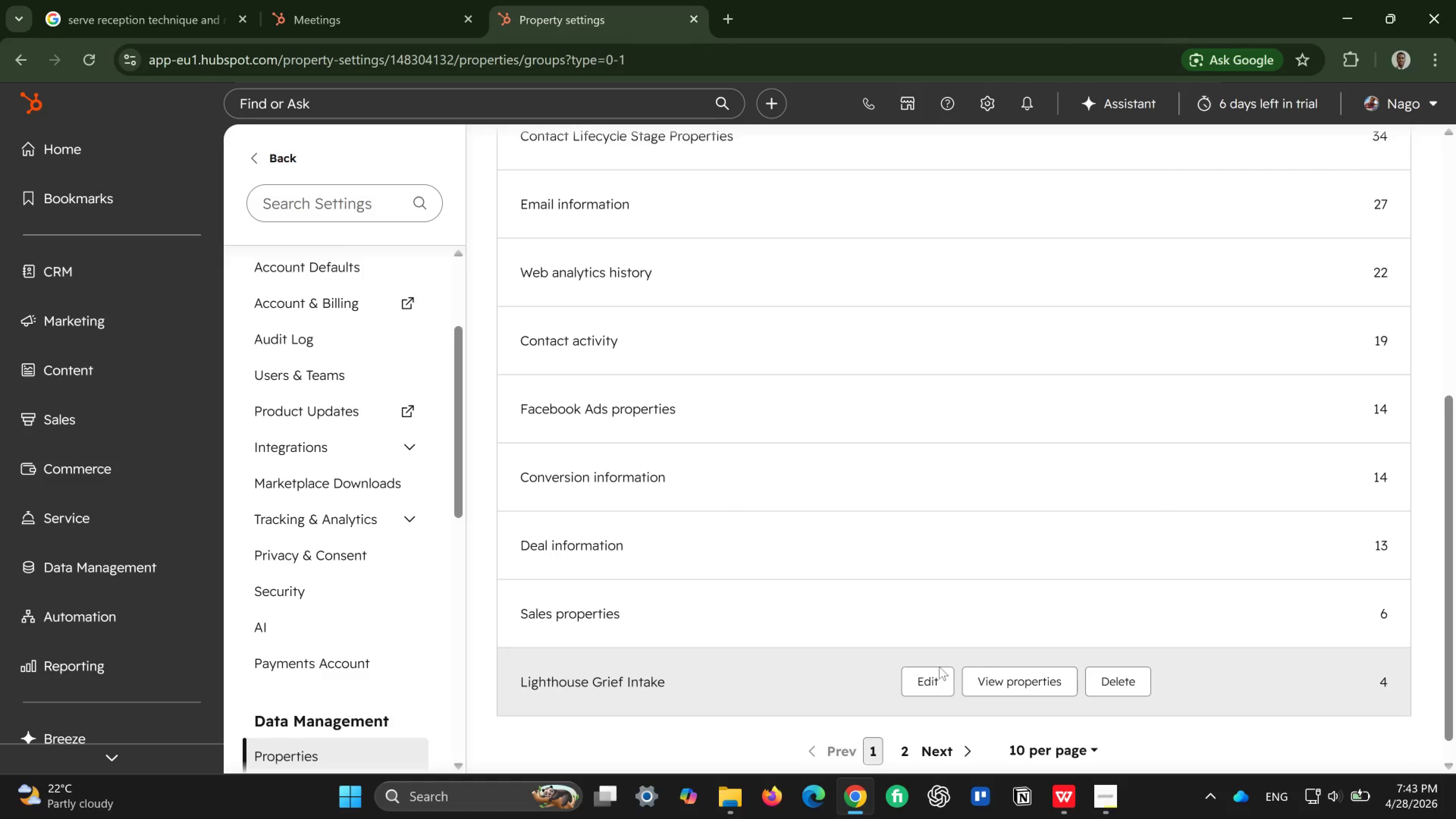 
wait(5.7)
 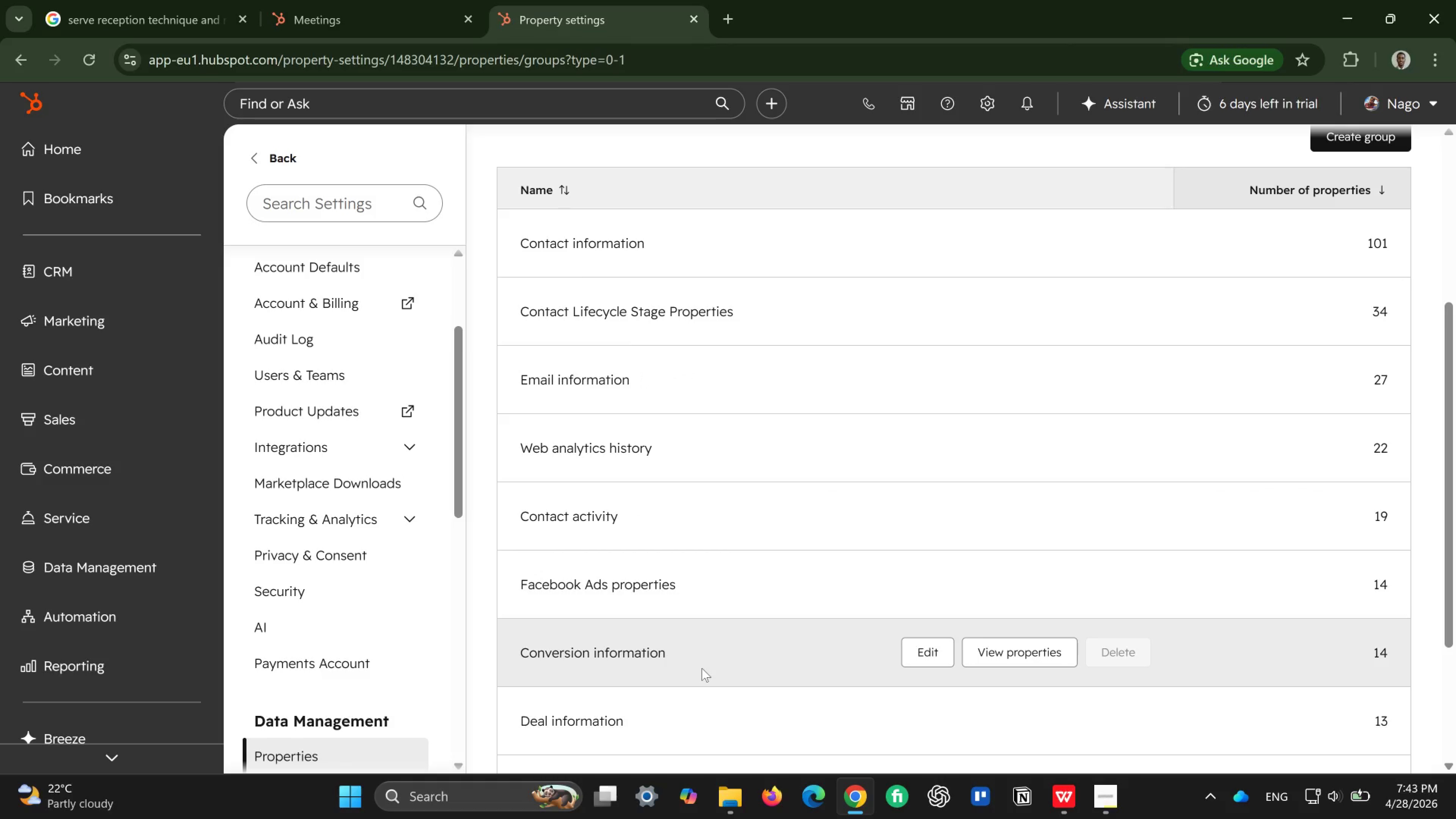 
left_click([993, 674])
 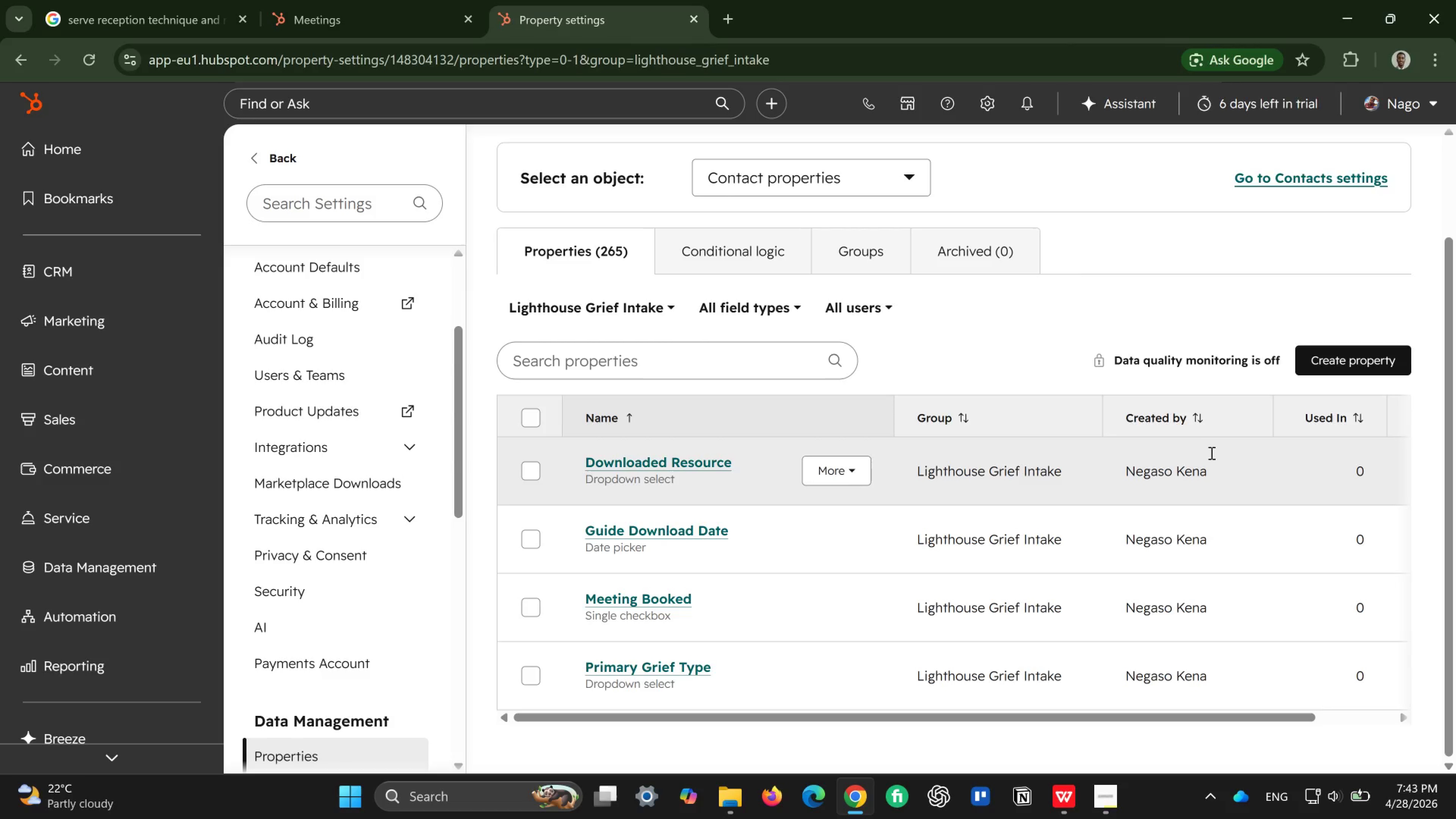 
left_click([1348, 353])
 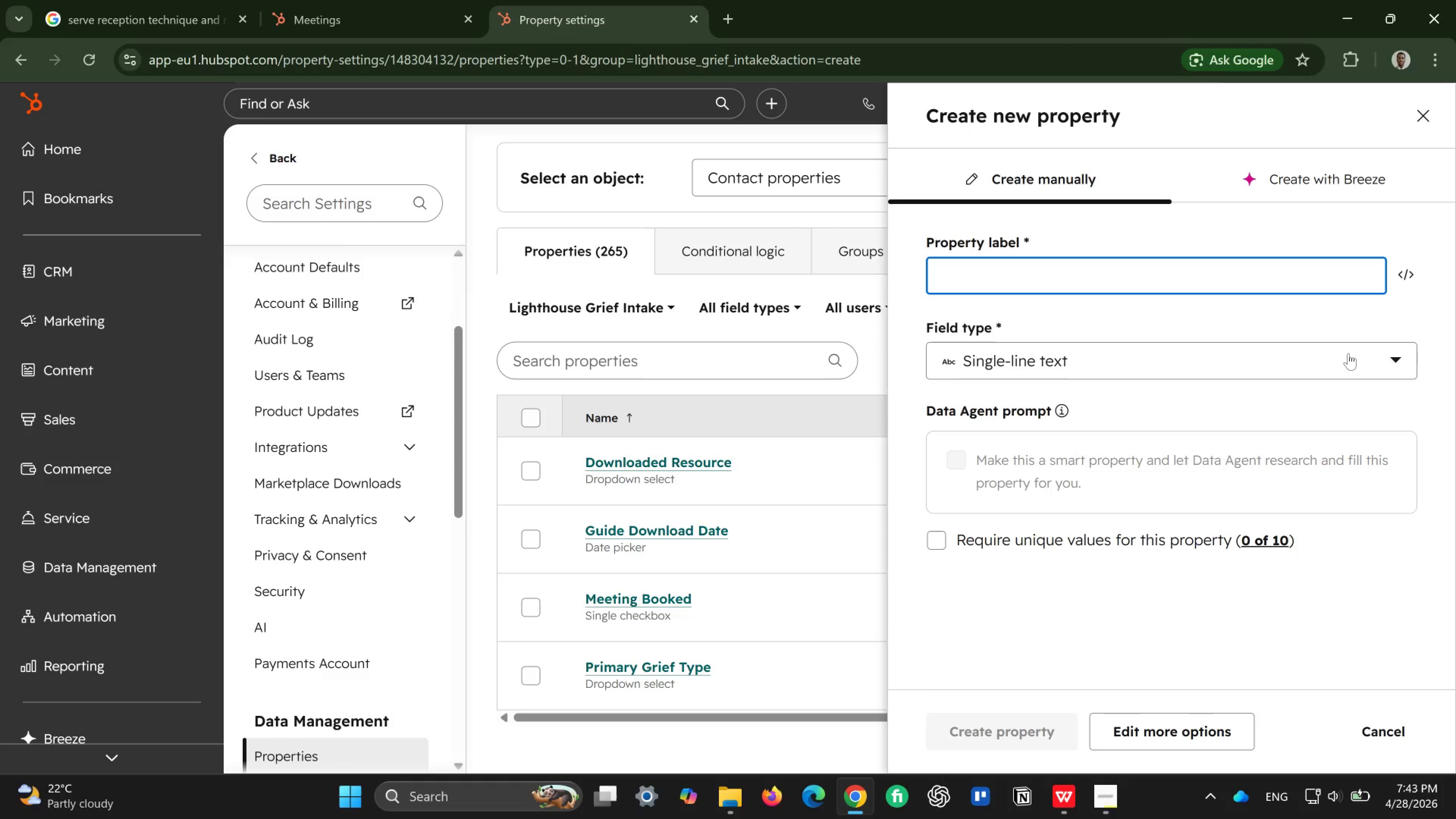 
type(Lead Status)
 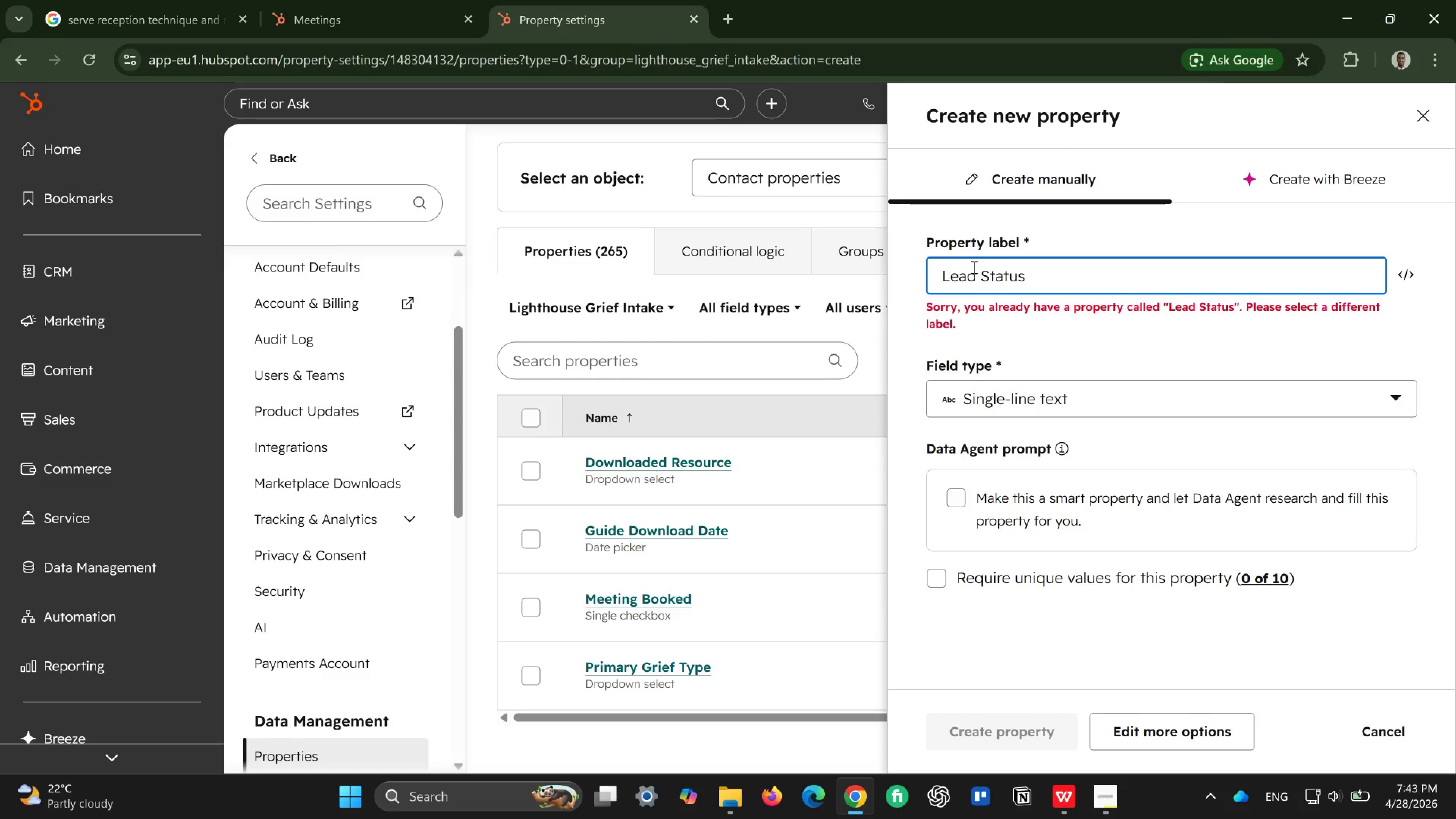 
left_click([942, 272])
 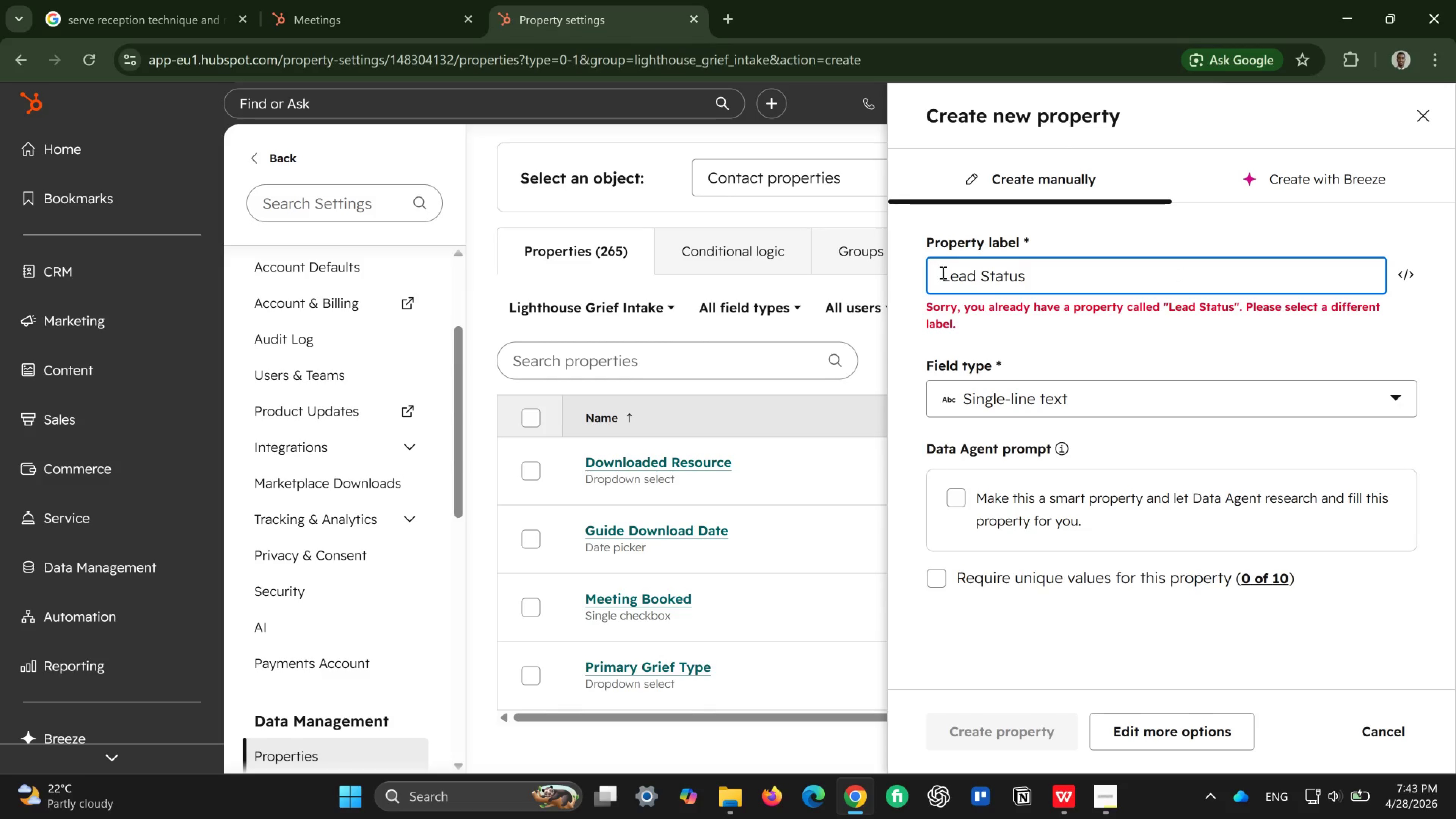 
type(Lighthouse )
 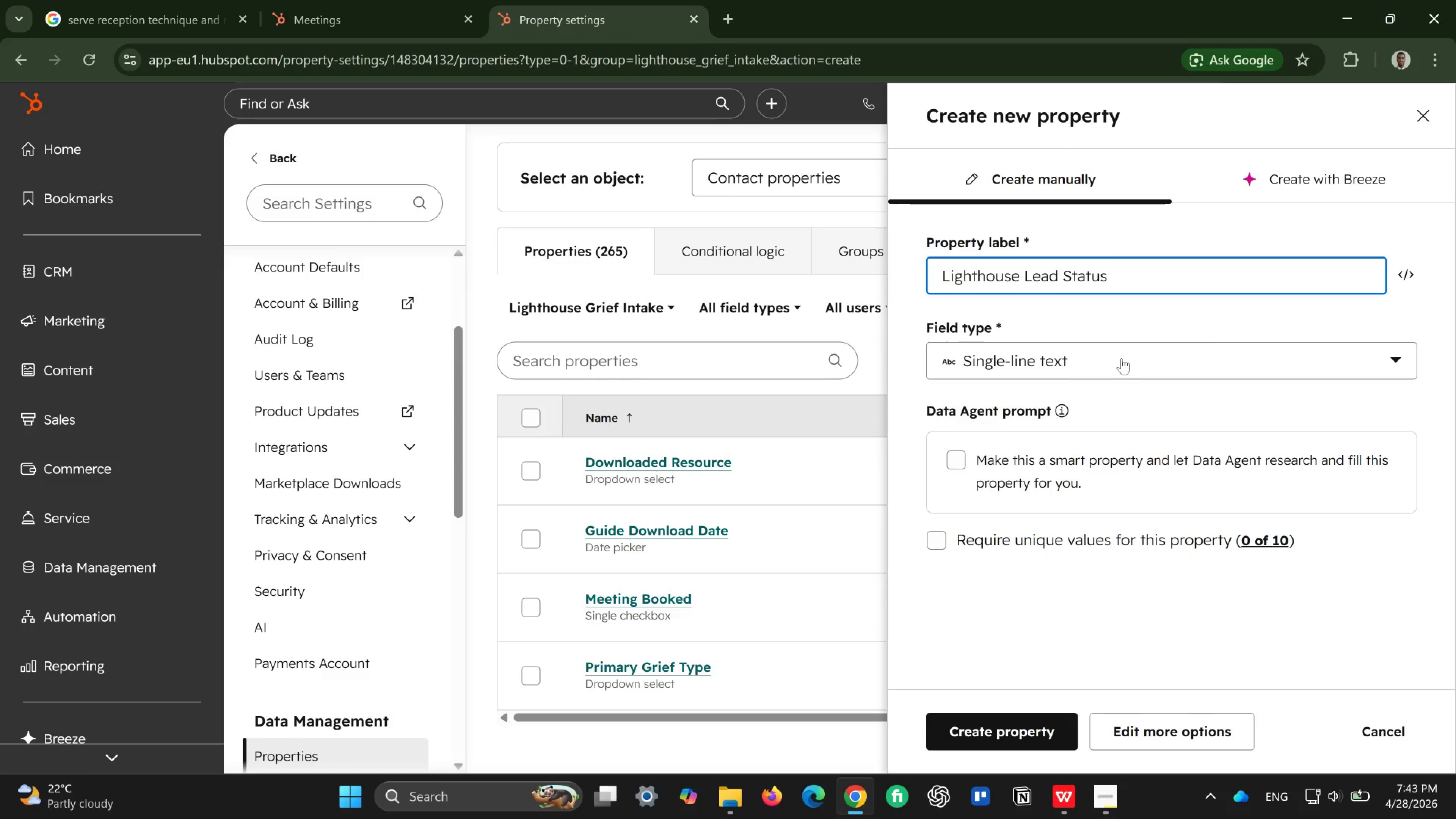 
left_click([1122, 358])
 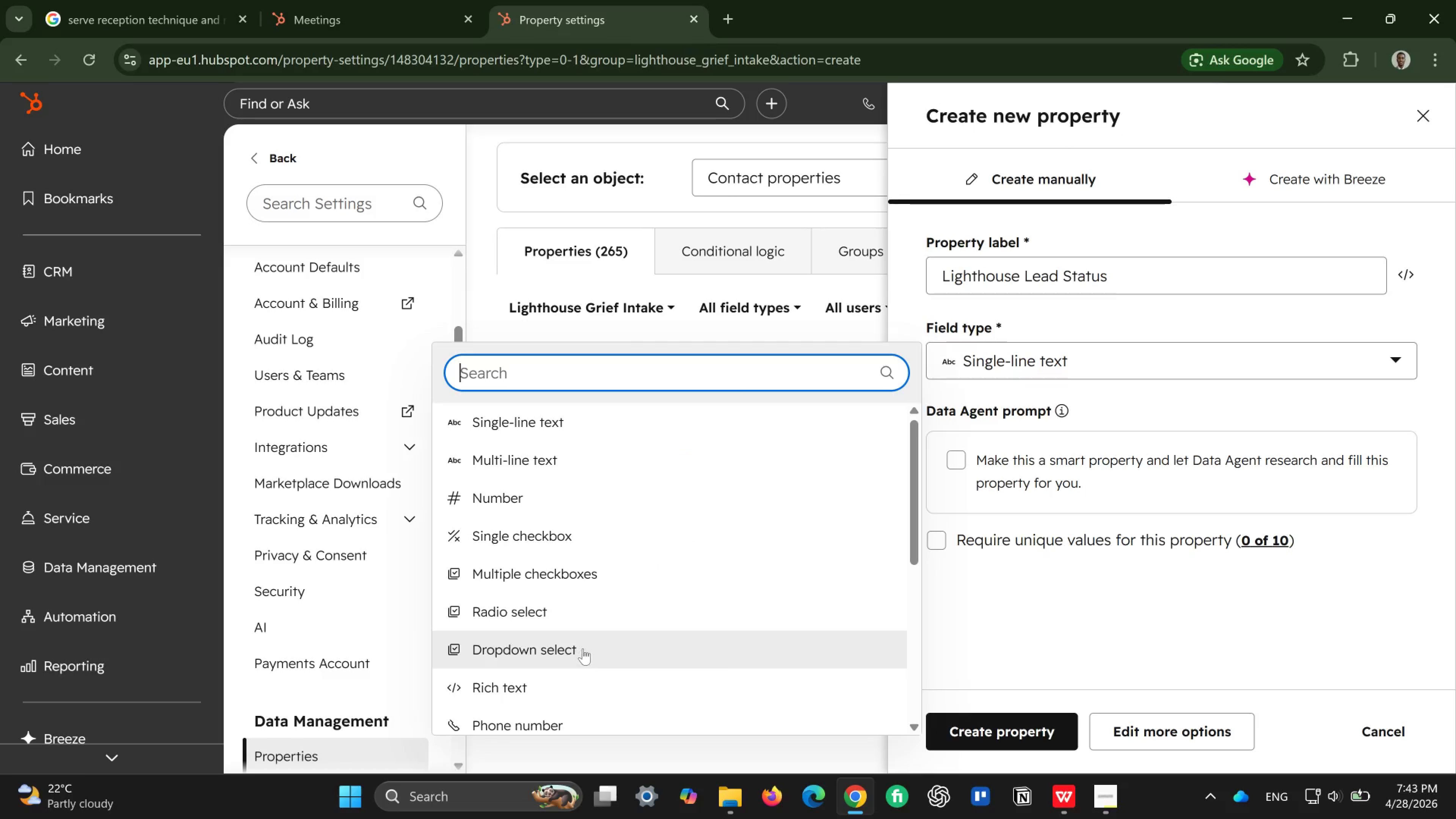 
left_click([583, 648])
 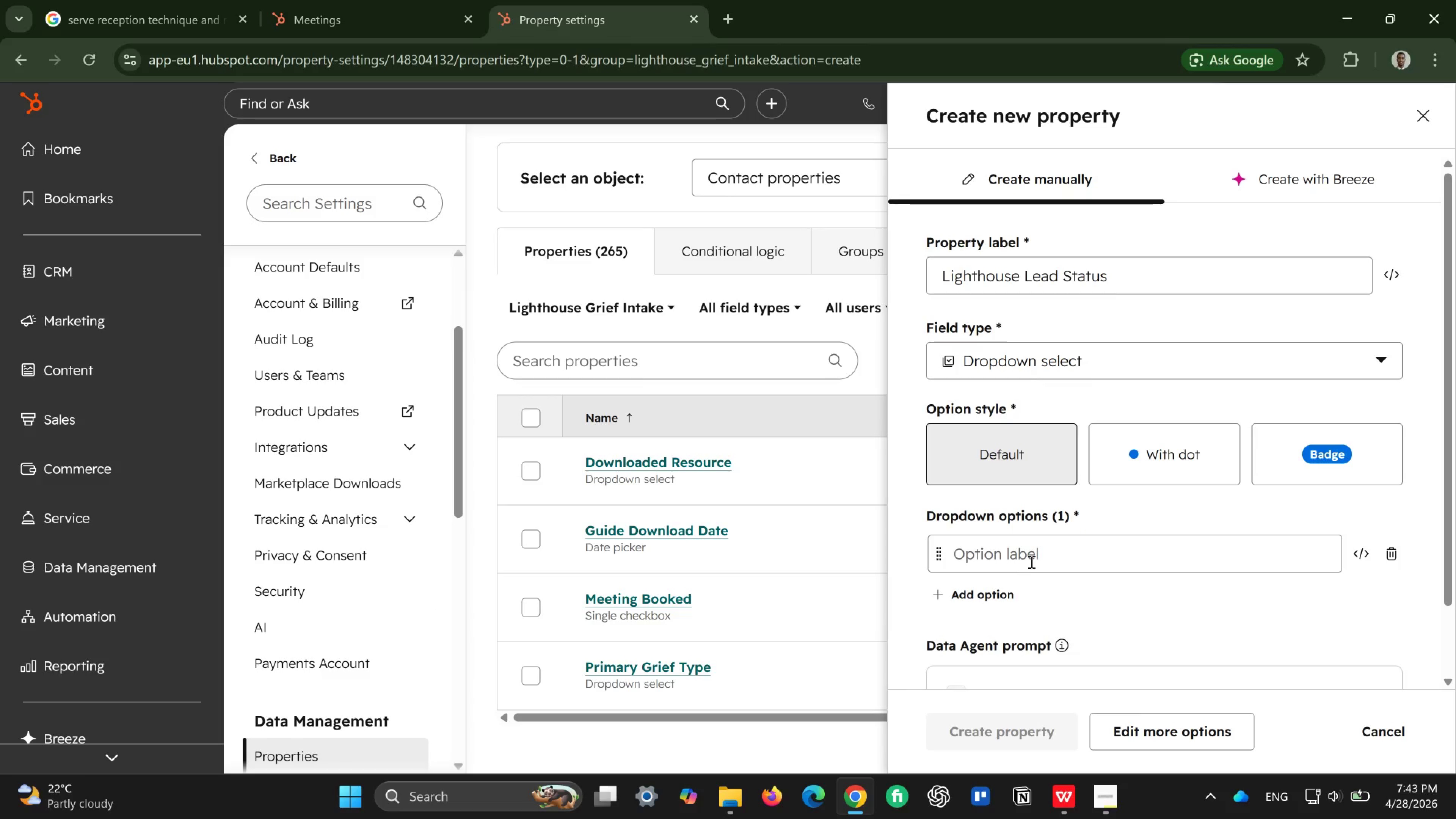 
left_click([1038, 558])
 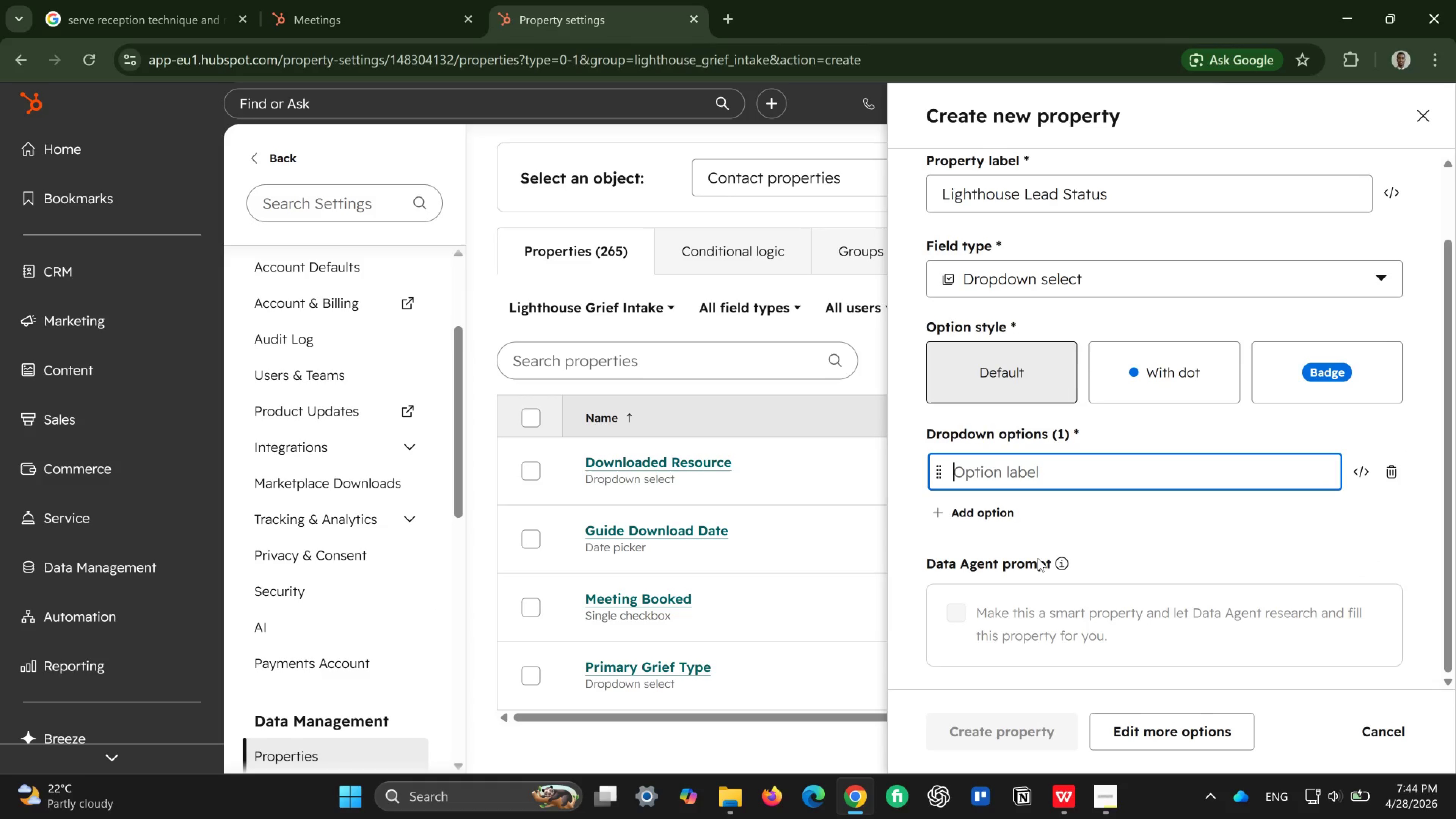 
type(New)
 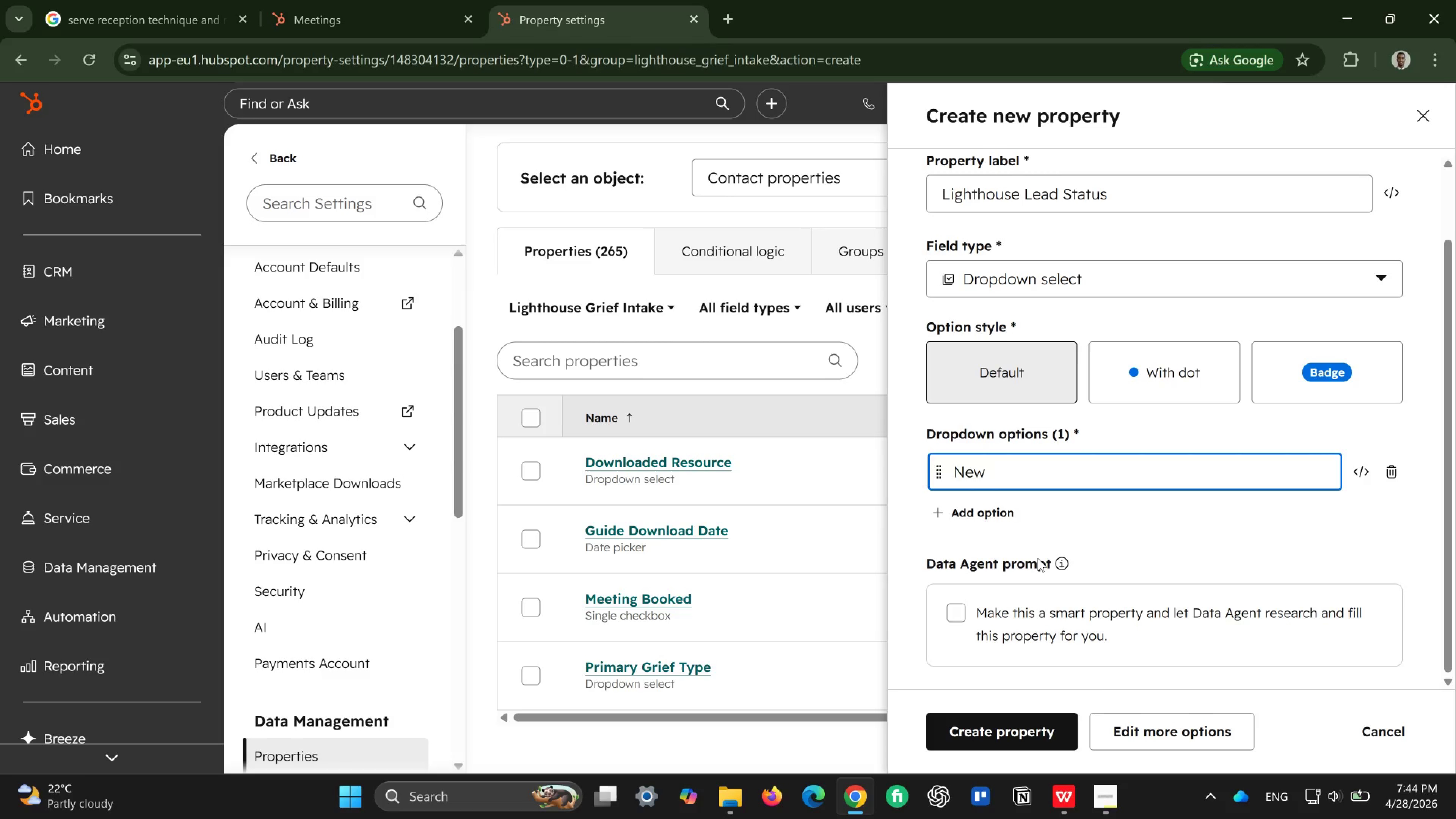 
key(Enter)
 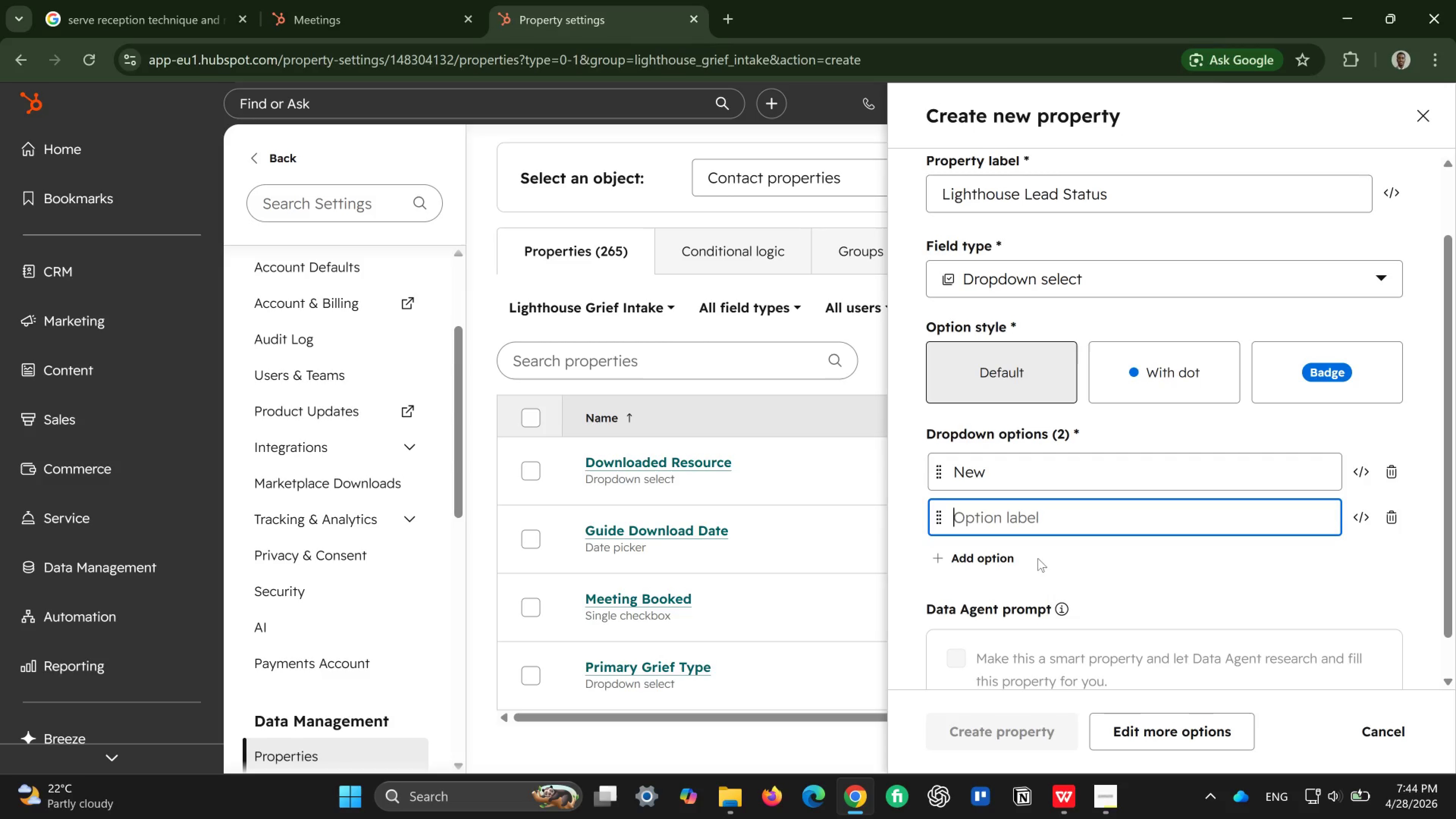 
type(In Progress)
 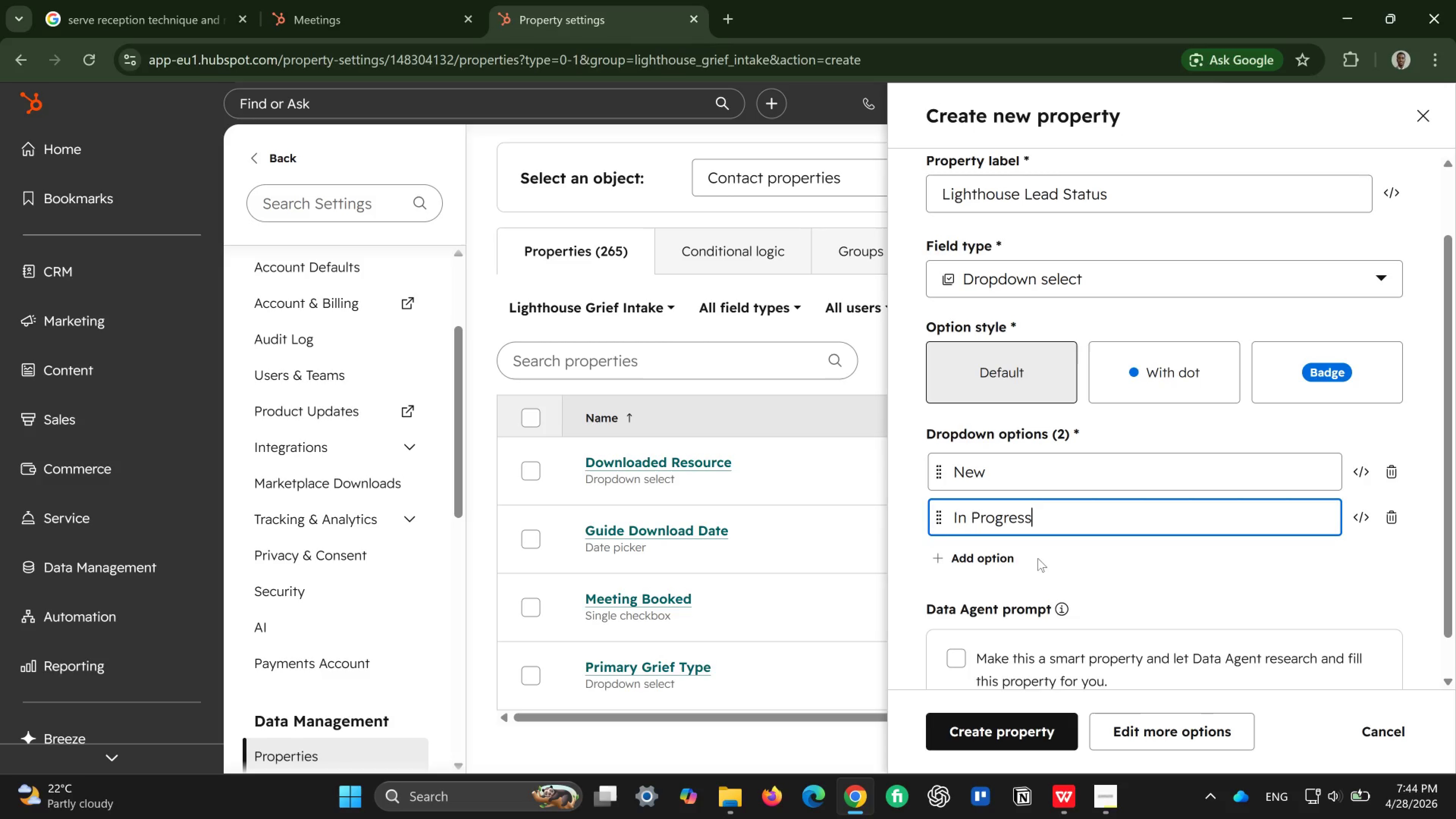 
key(Enter)
 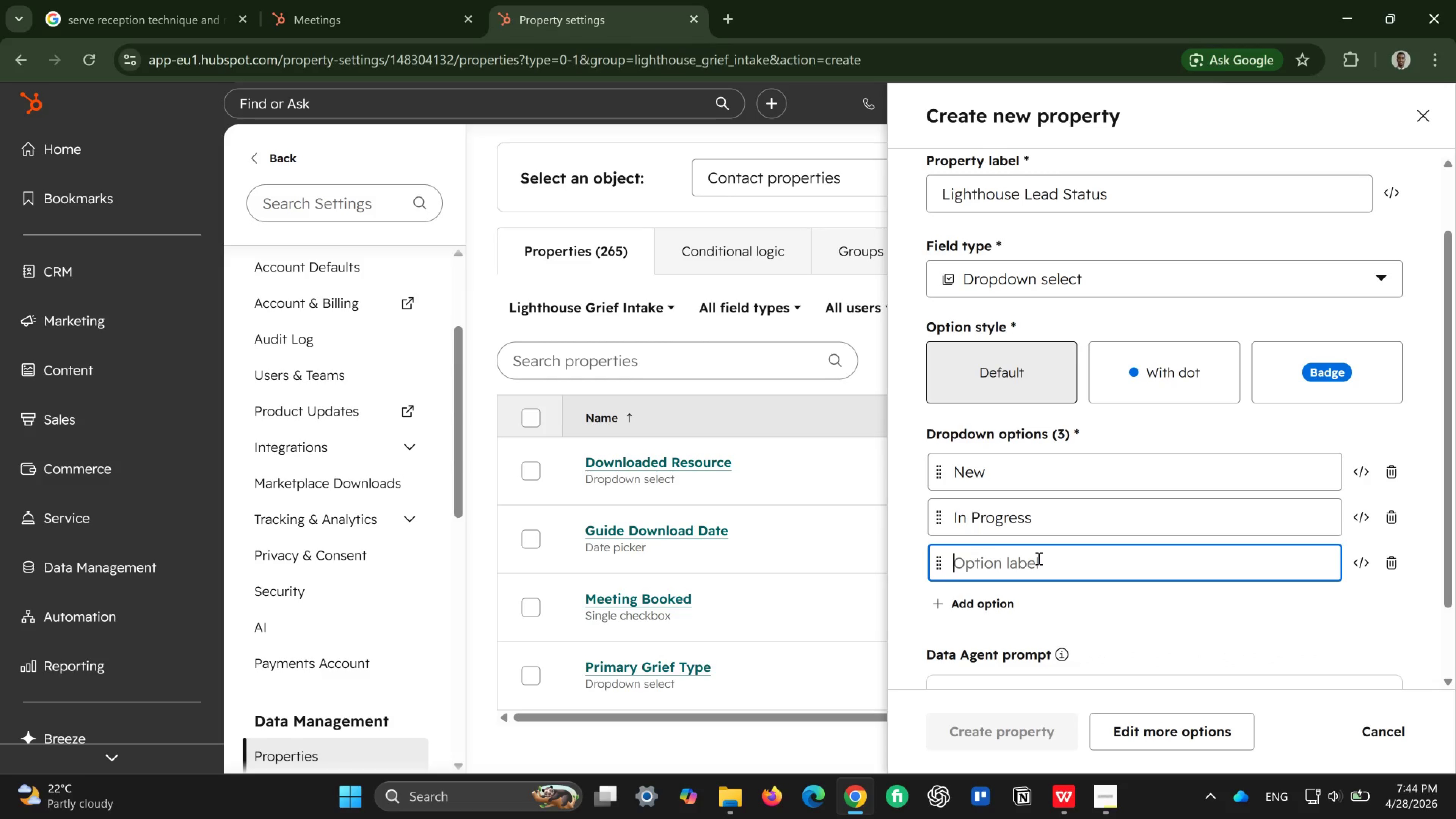 
type(Meeting Booked)
 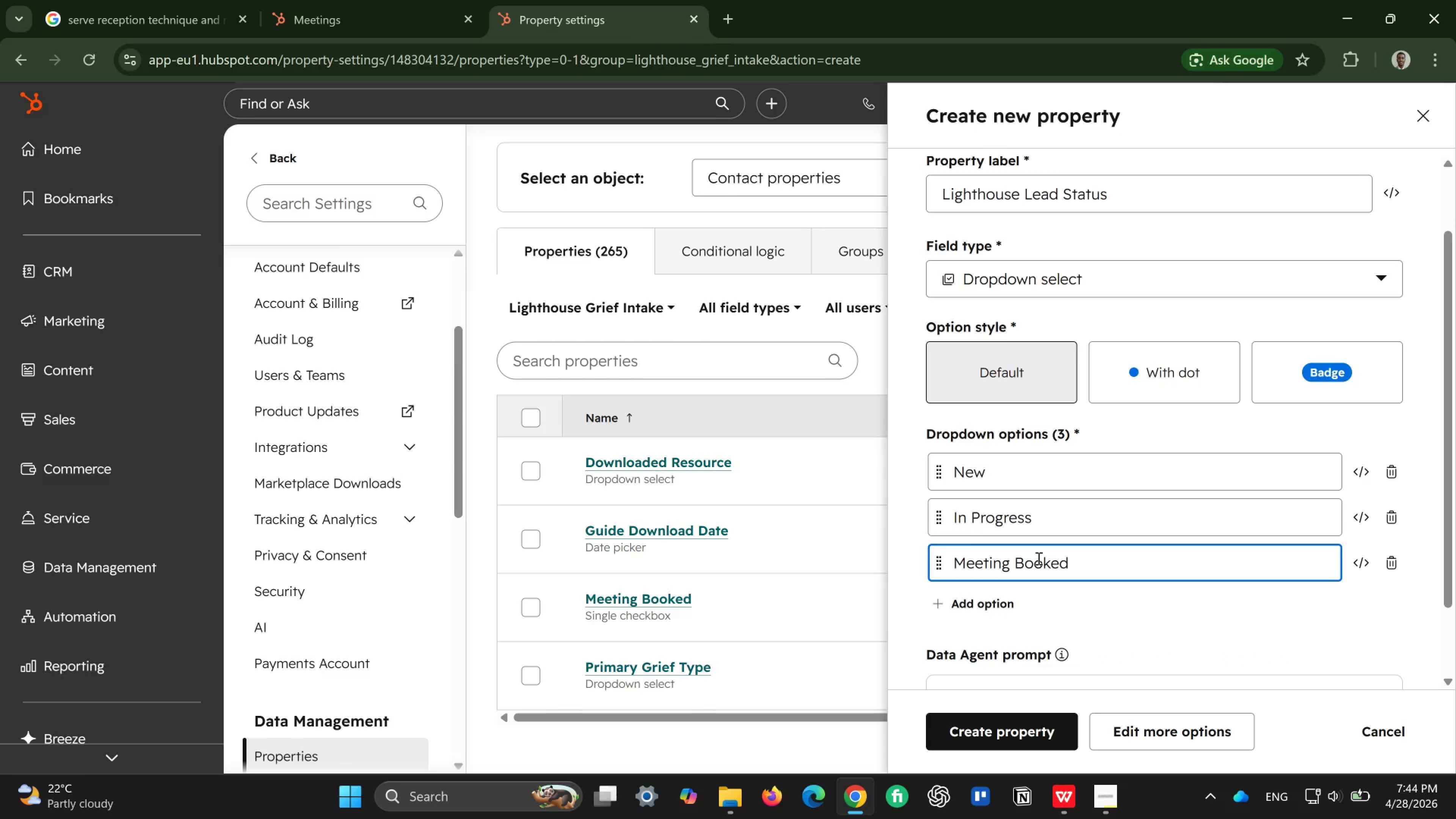 
key(Enter)
 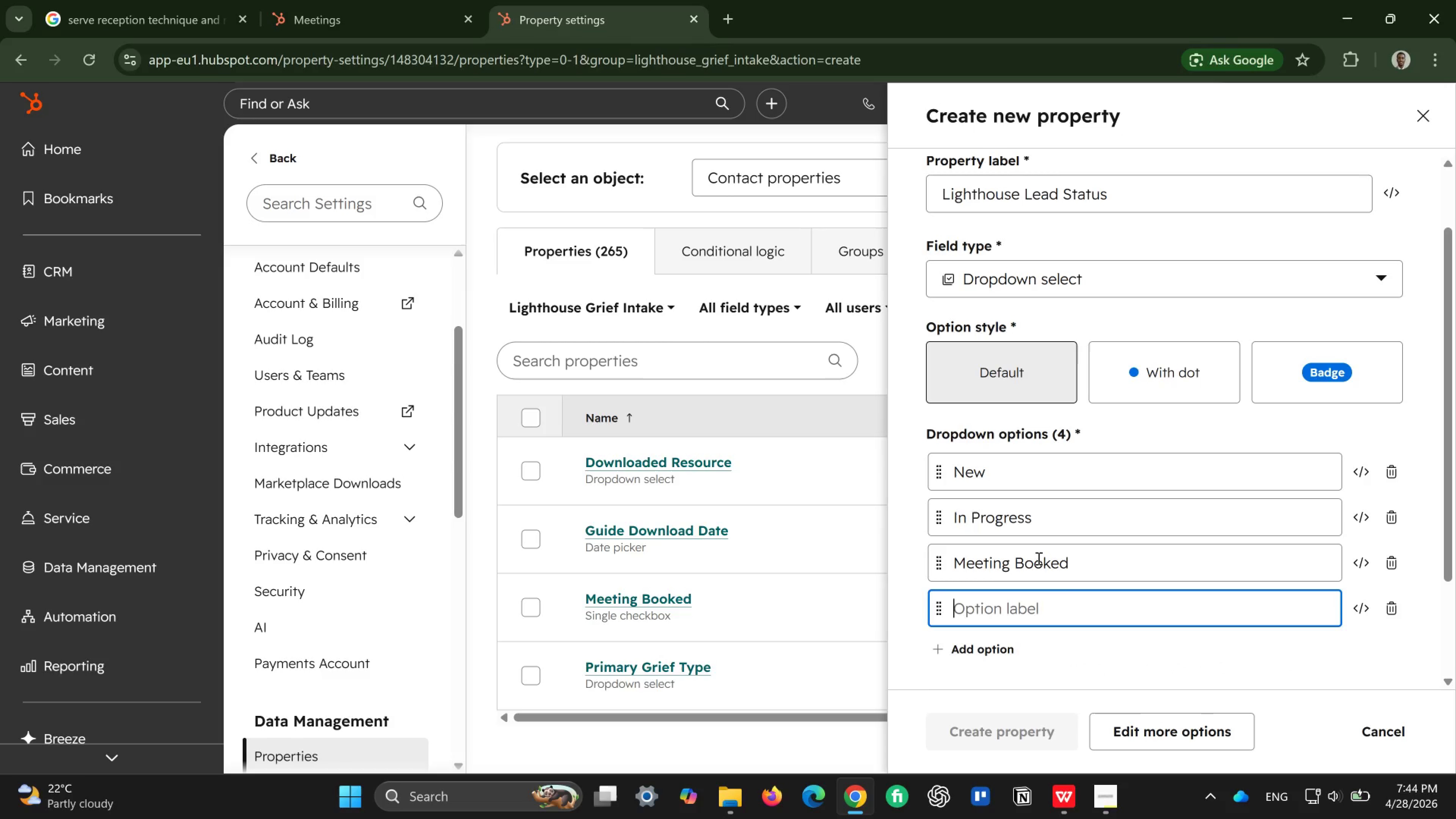 
type(Unqualified)
 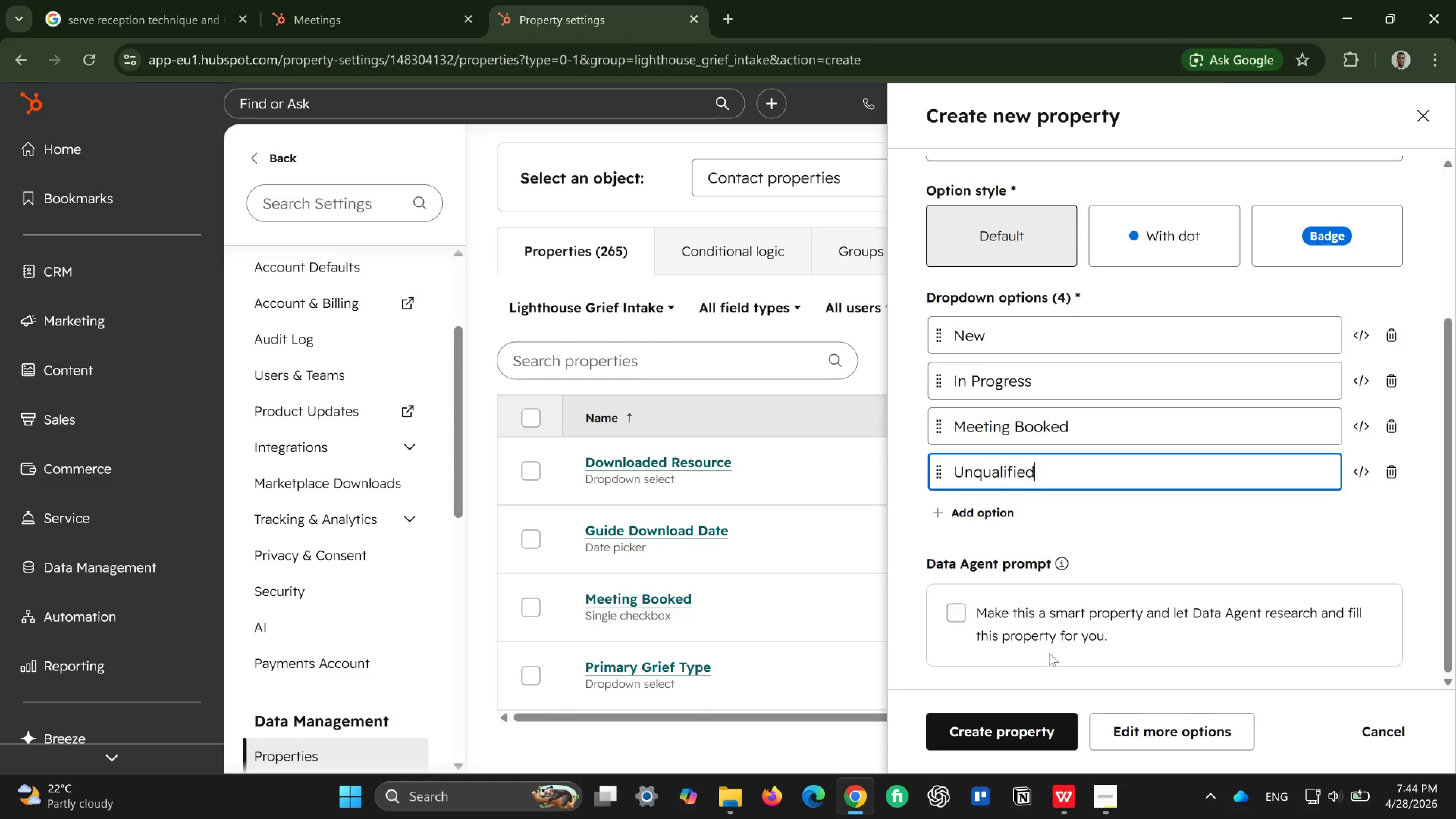 
wait(5.78)
 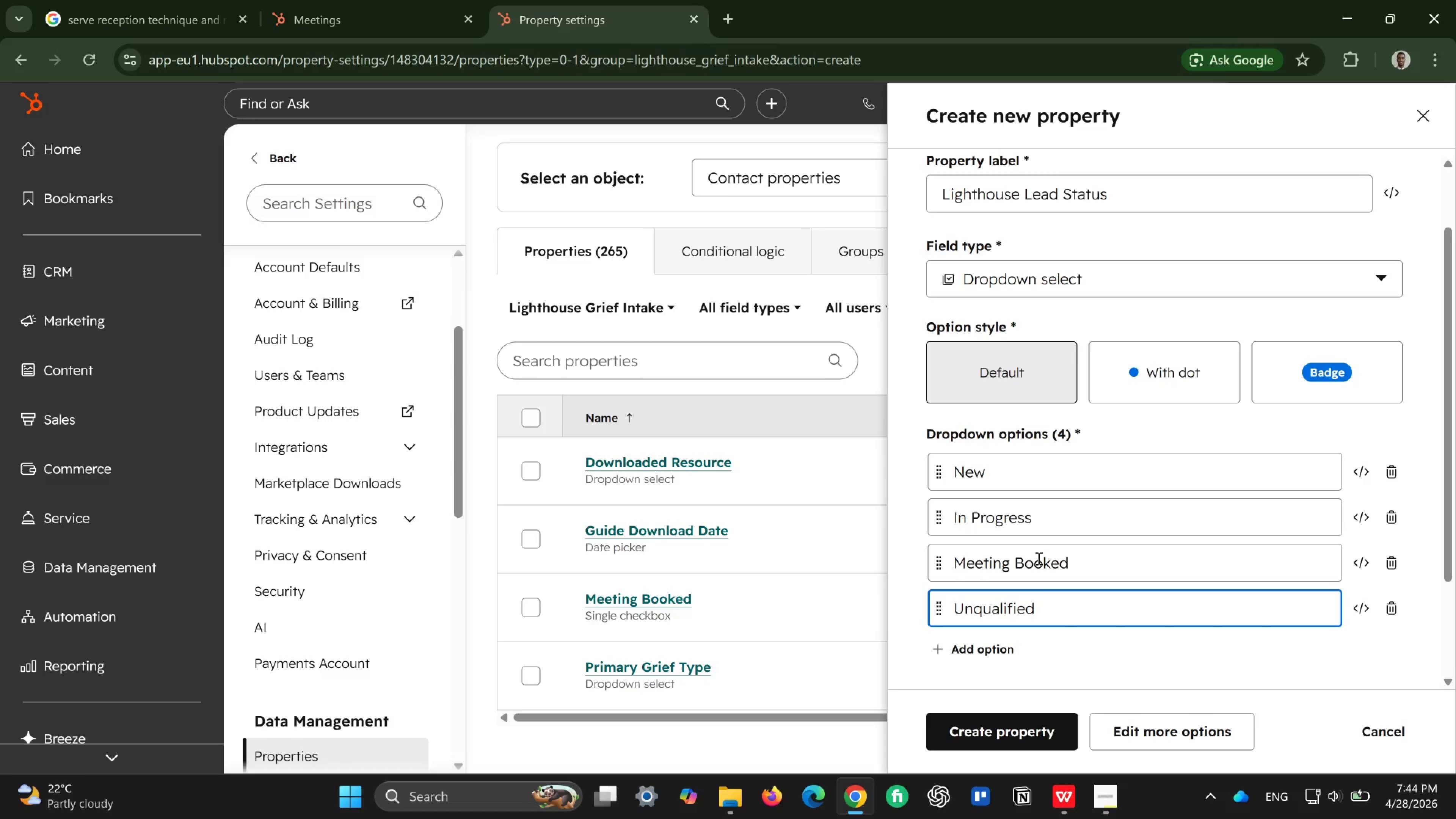 
left_click([1009, 730])
 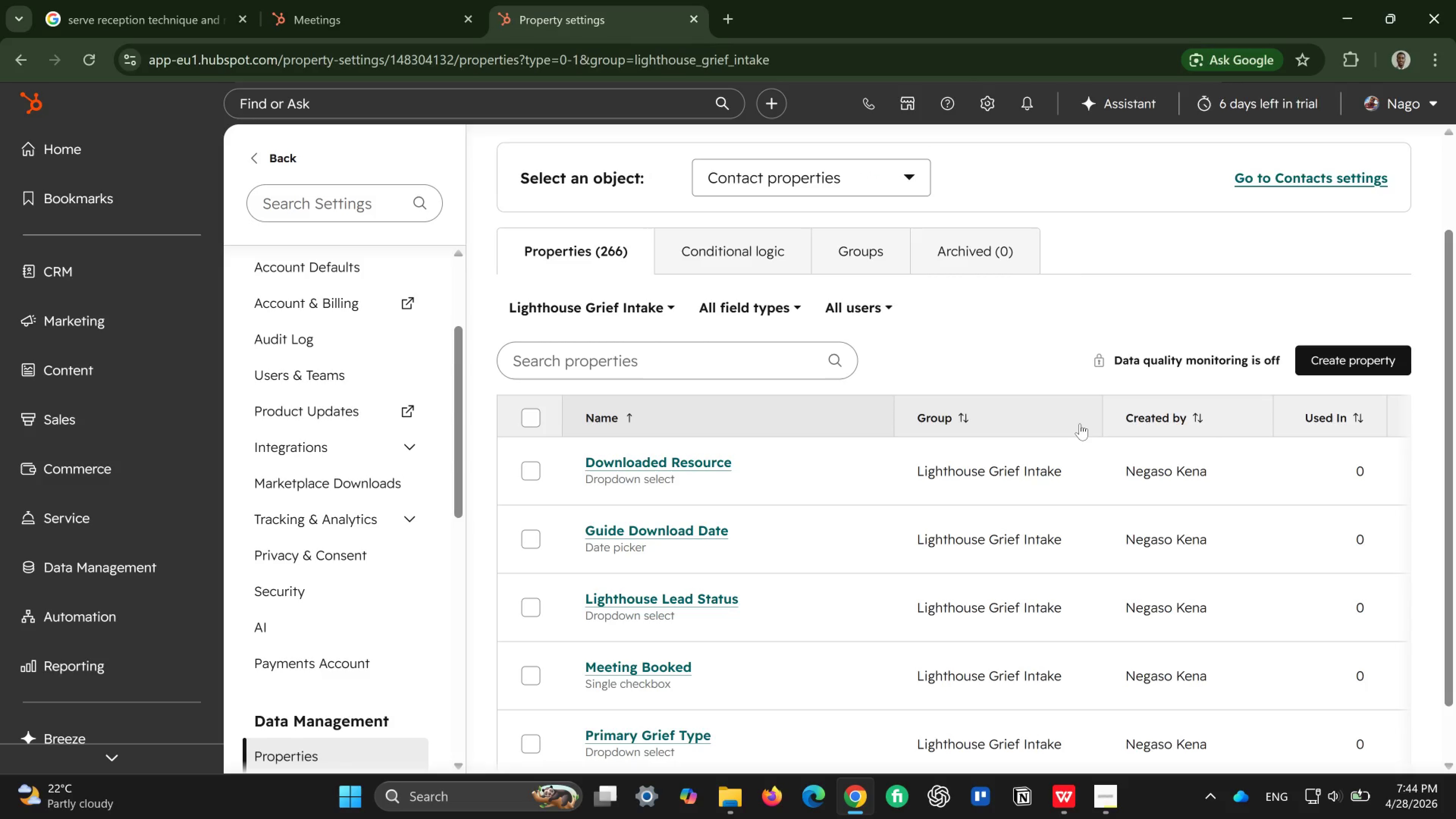 
wait(12.09)
 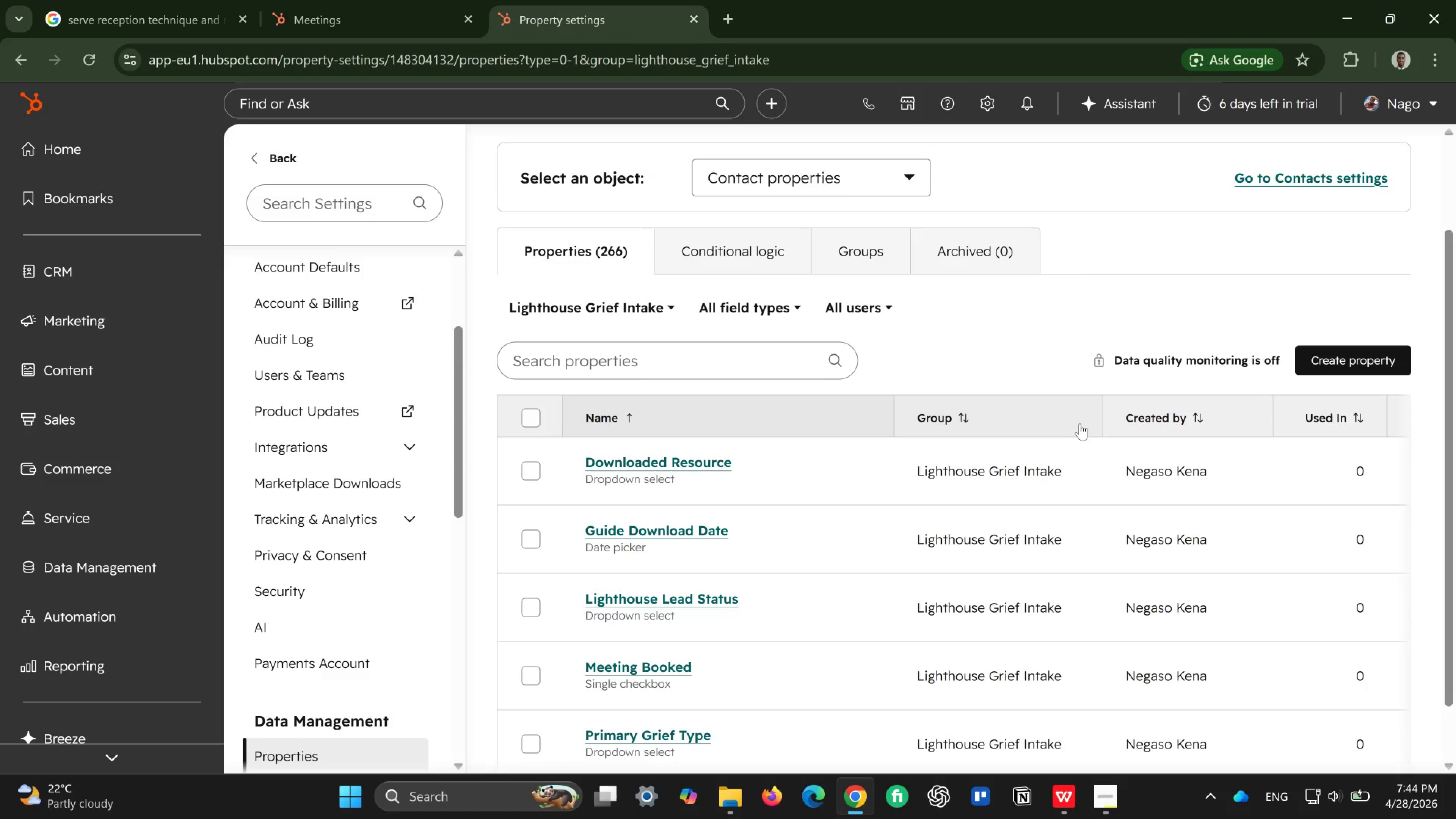 
left_click([101, 264])
 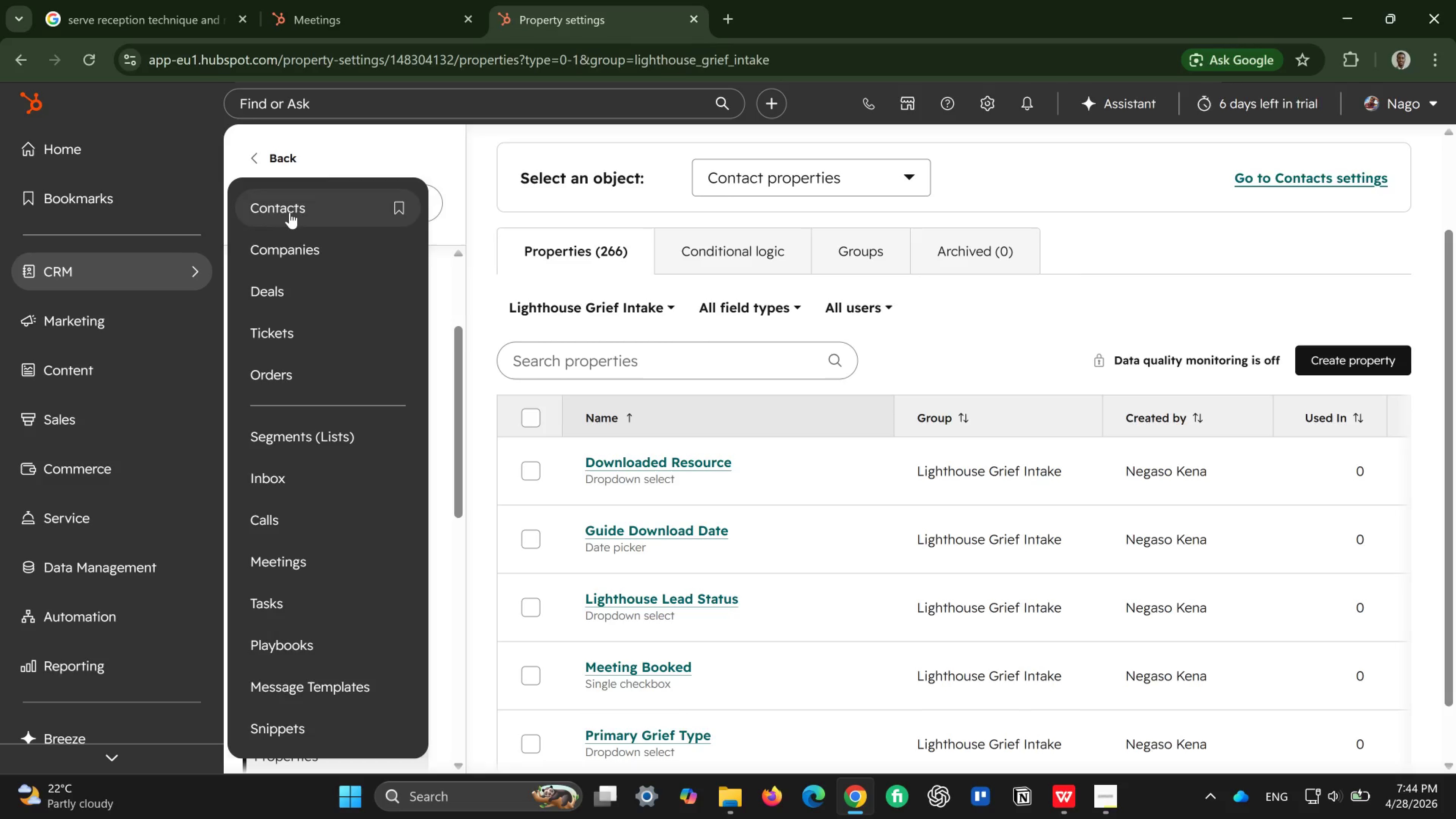 
left_click([299, 211])
 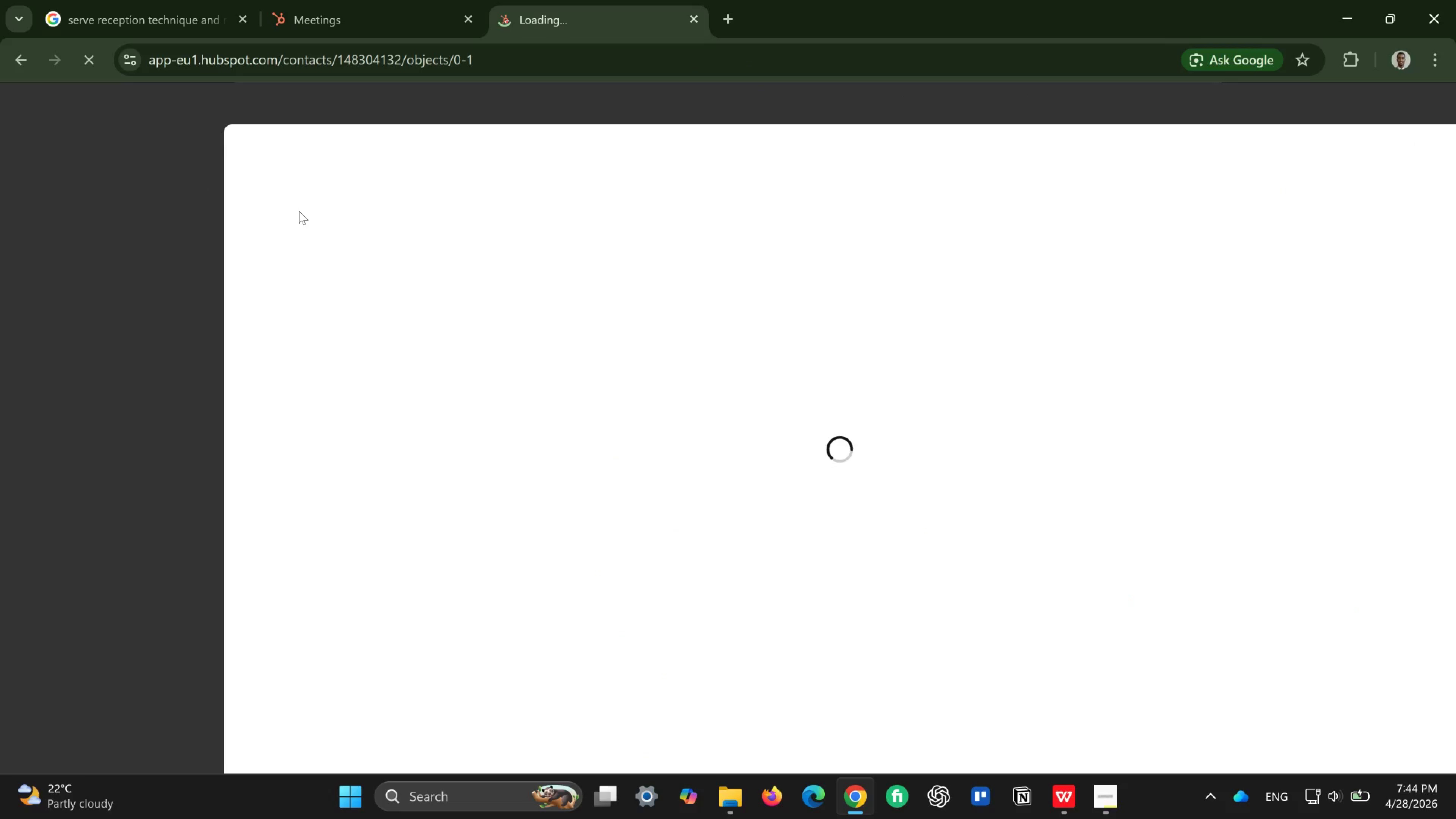 
wait(8.11)
 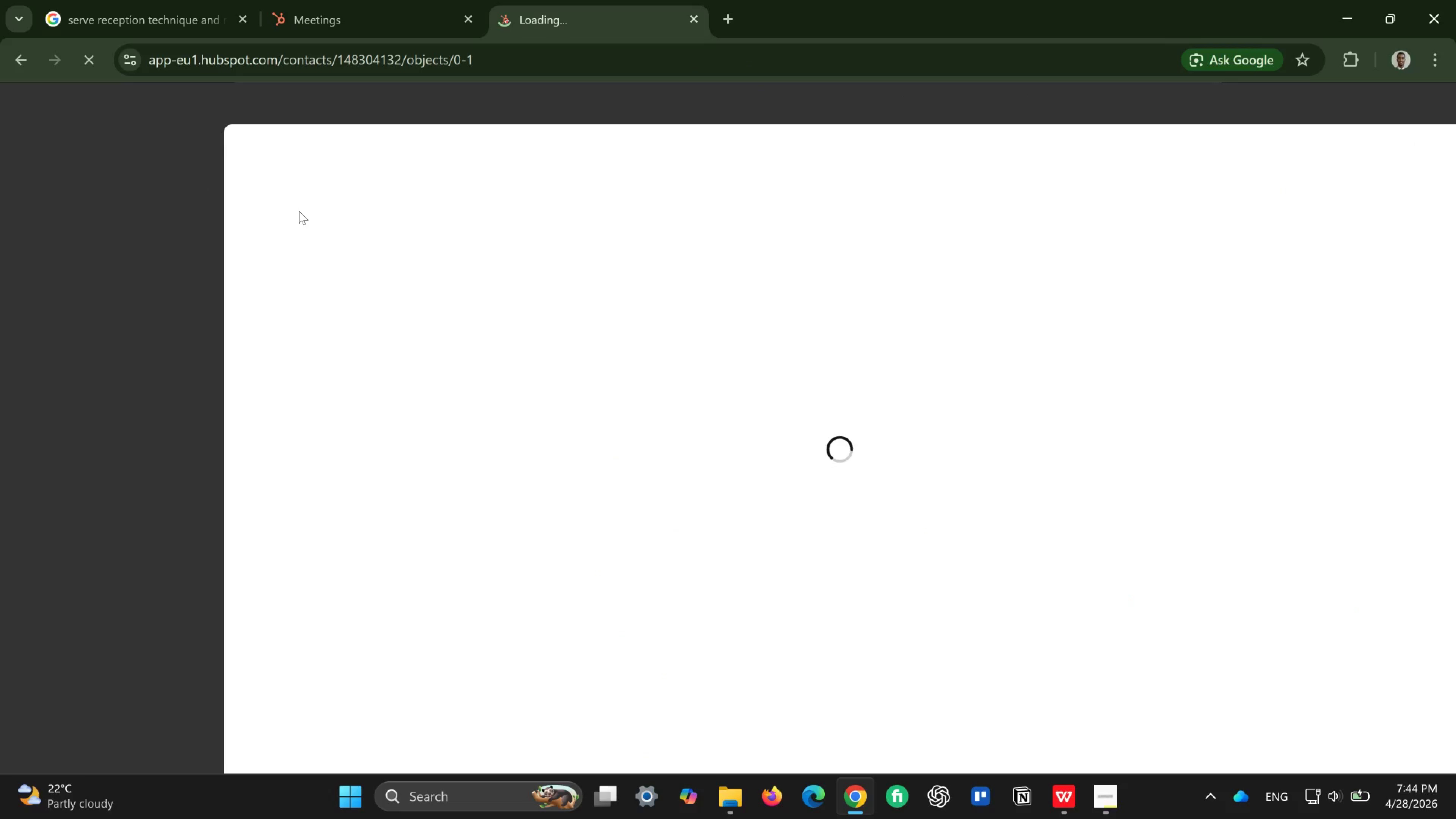 
left_click([245, 16])
 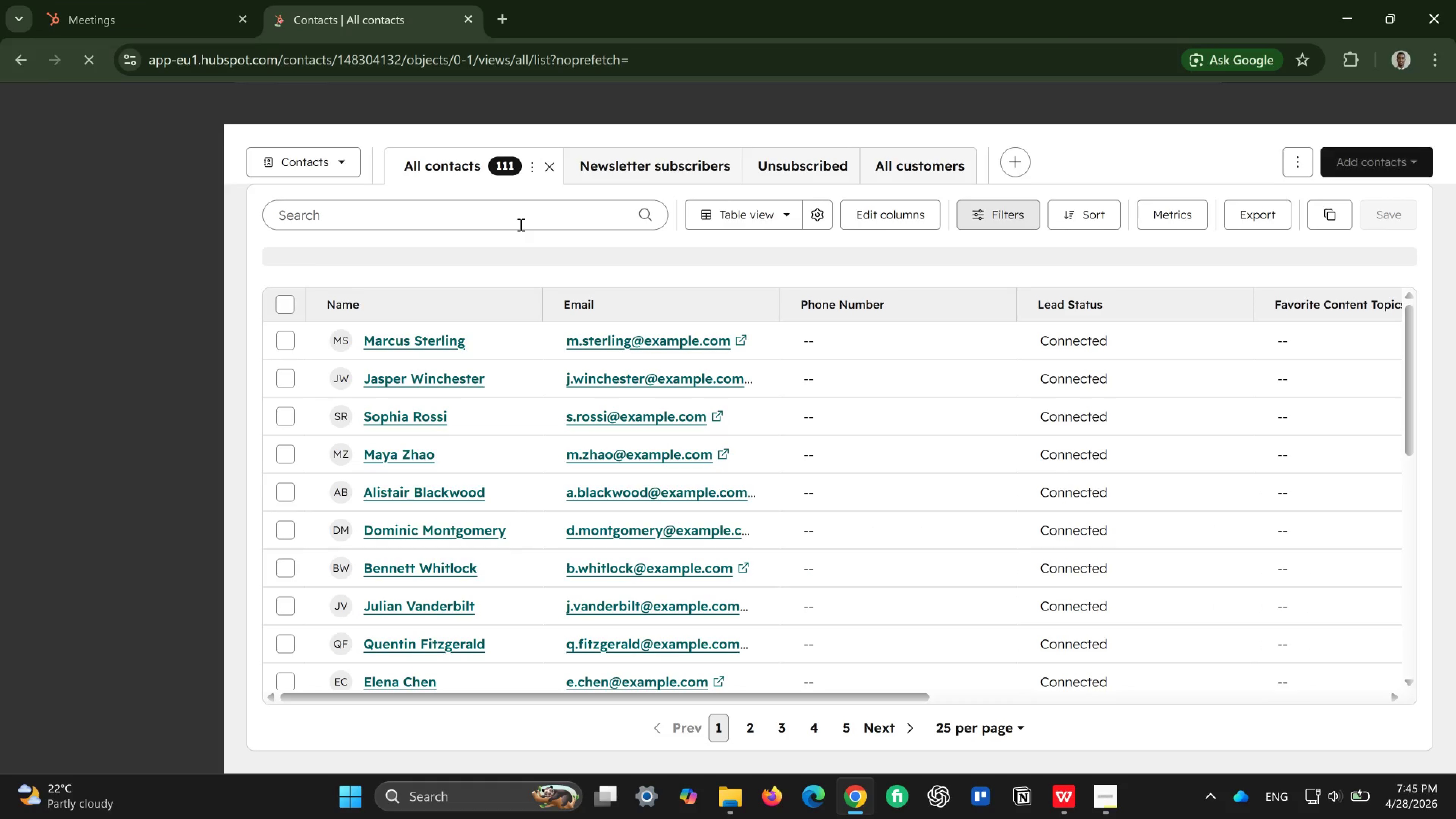 
wait(9.23)
 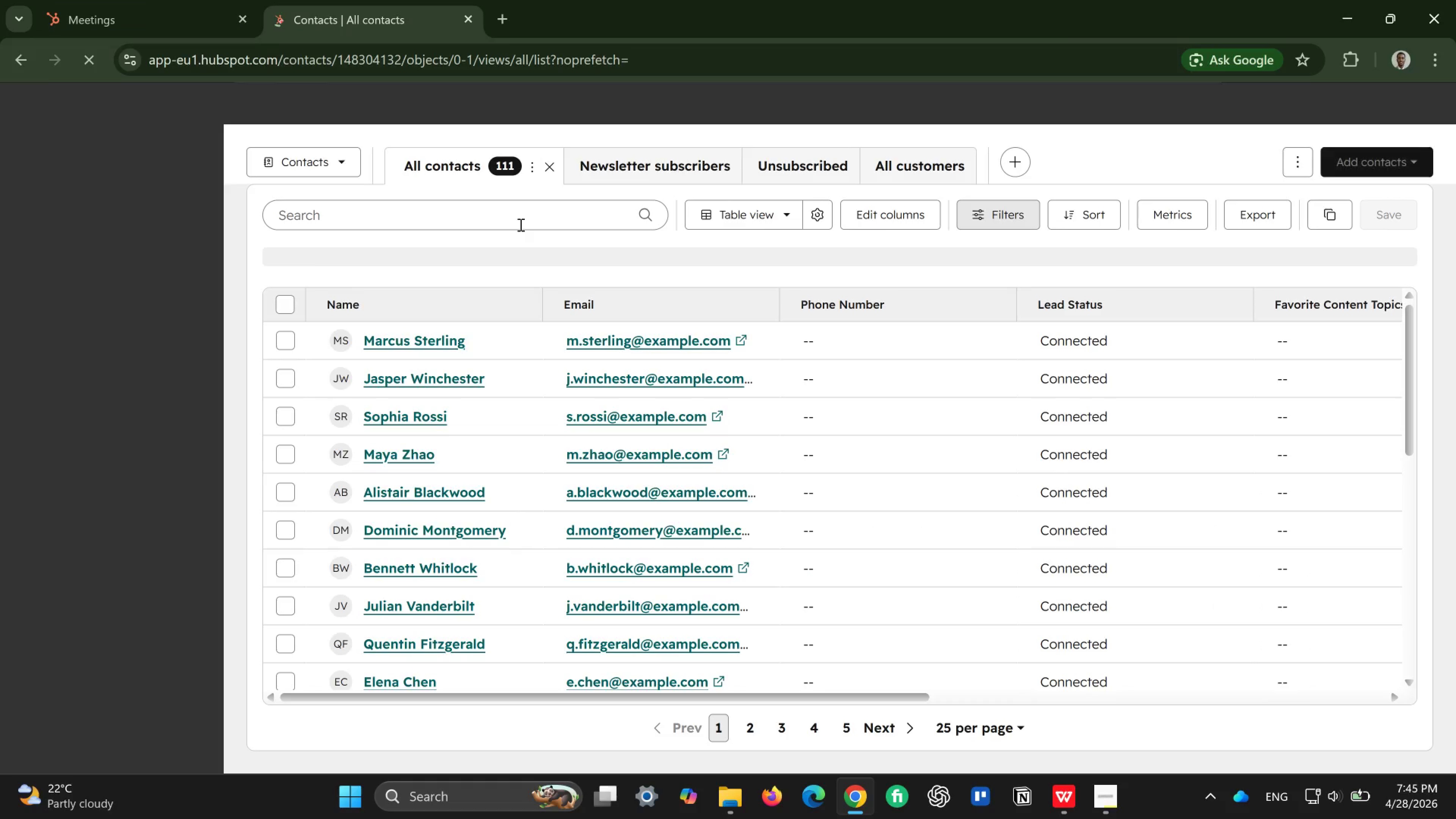 
left_click([1384, 155])
 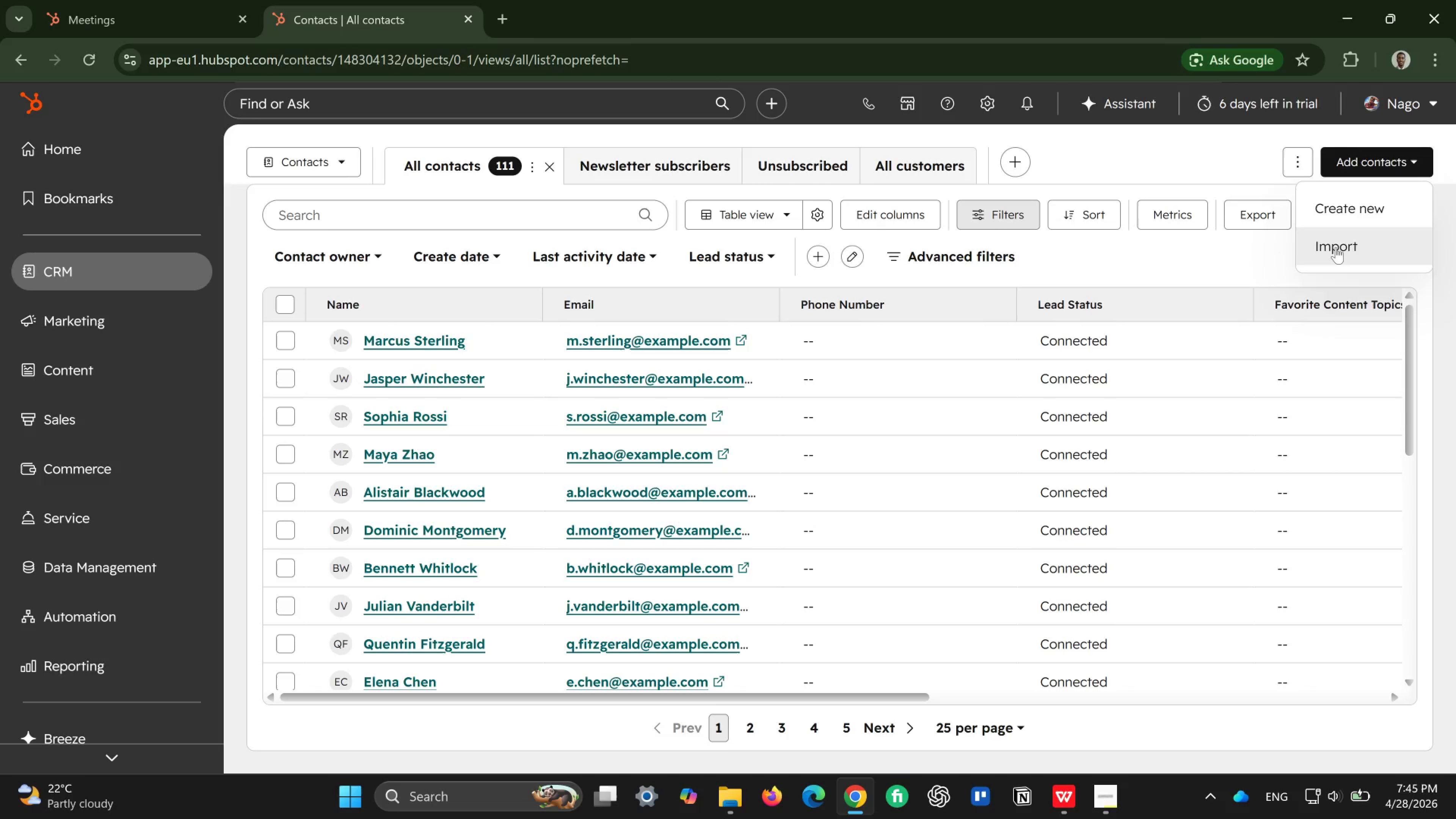 
left_click([1338, 238])
 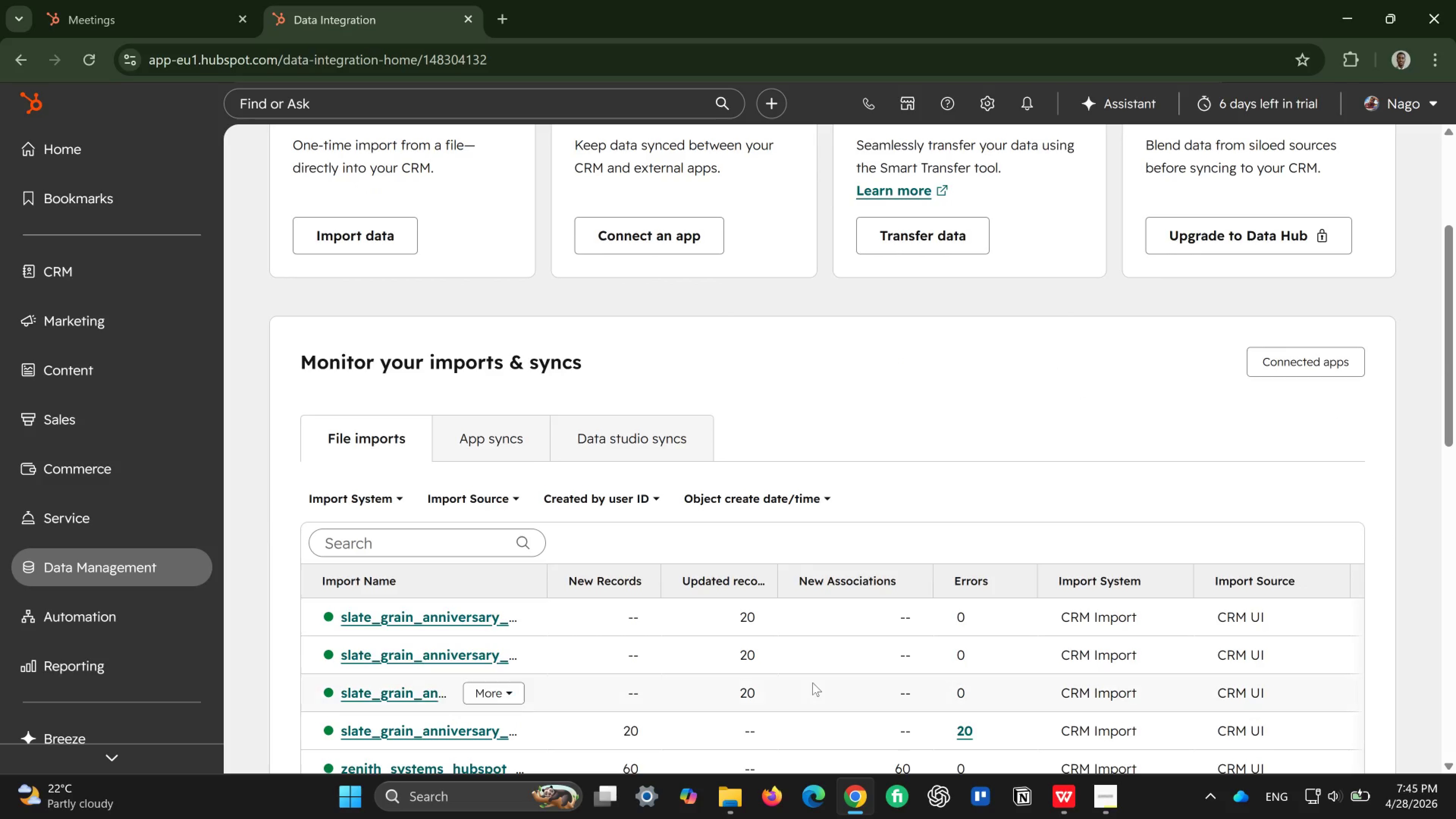 
wait(14.68)
 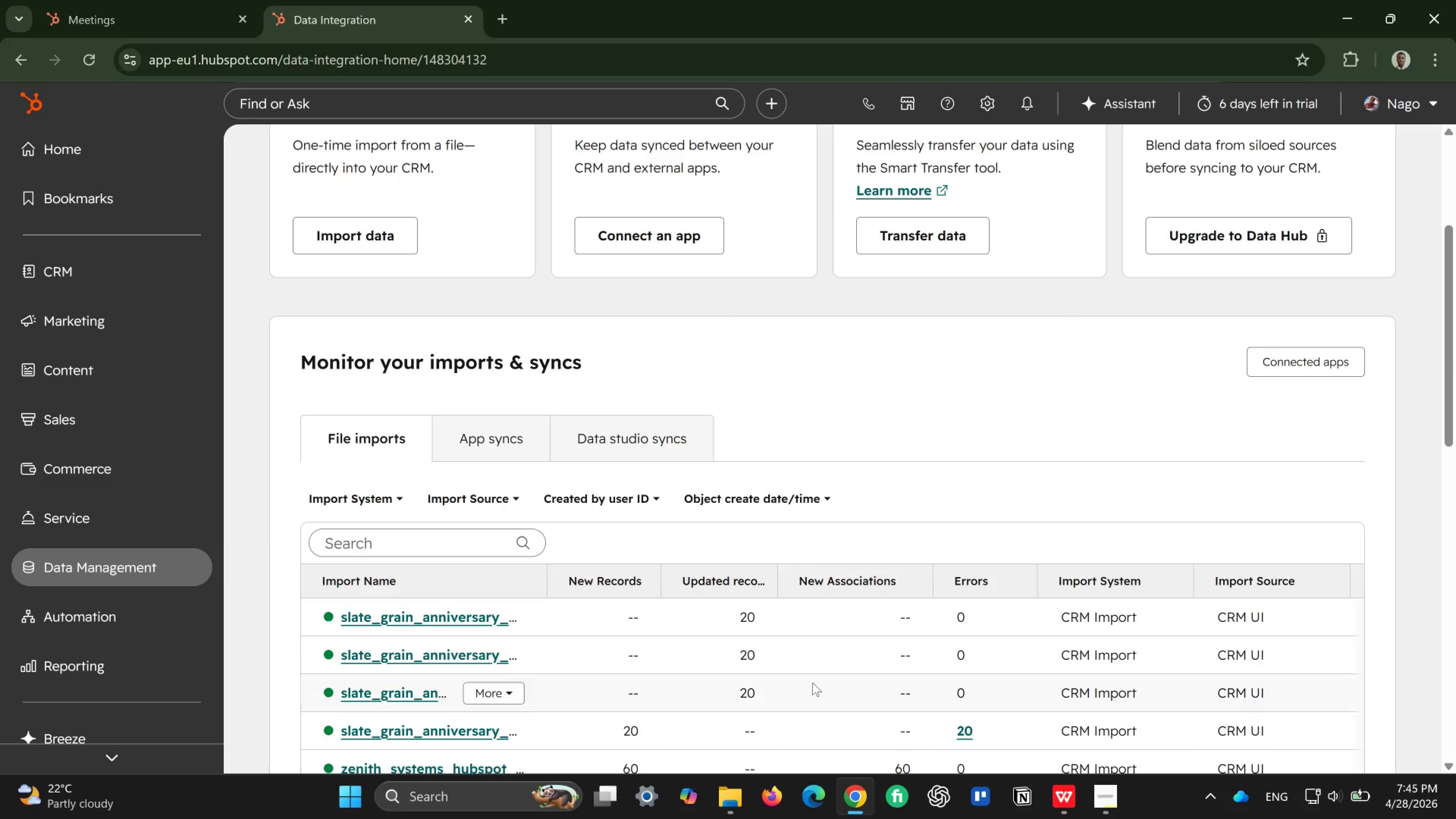 
left_click([346, 475])
 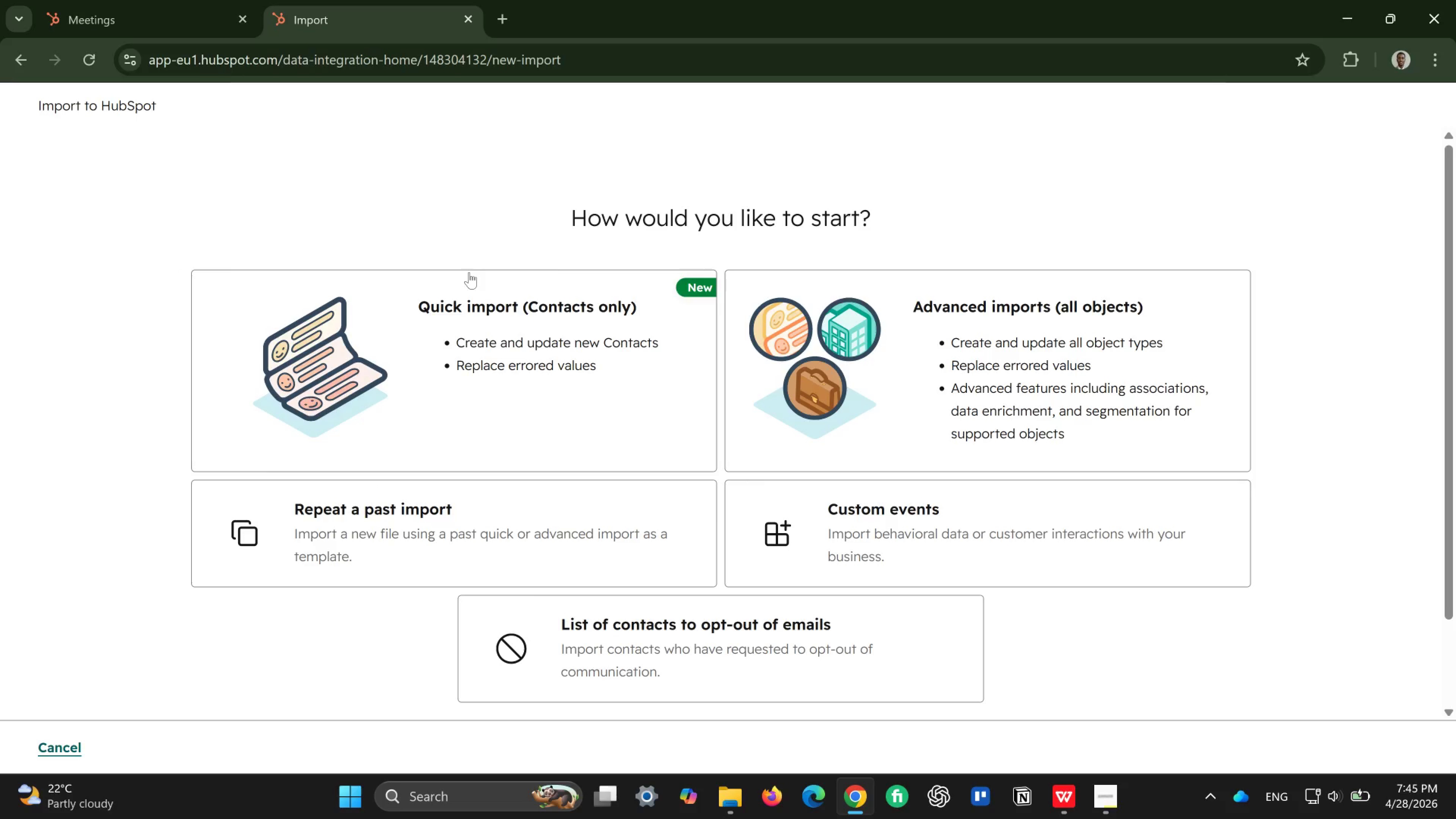 
wait(6.88)
 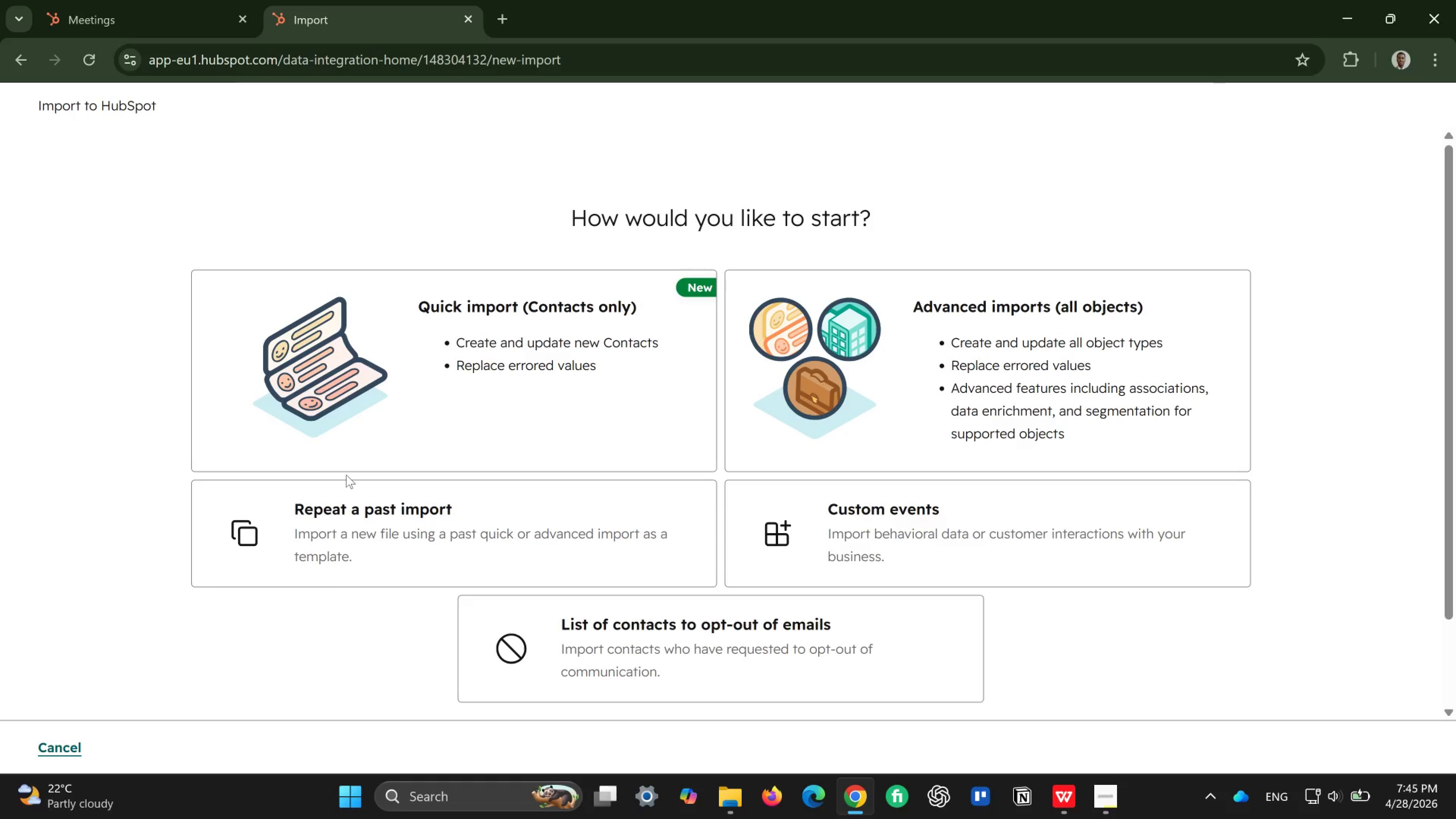 
left_click([565, 377])
 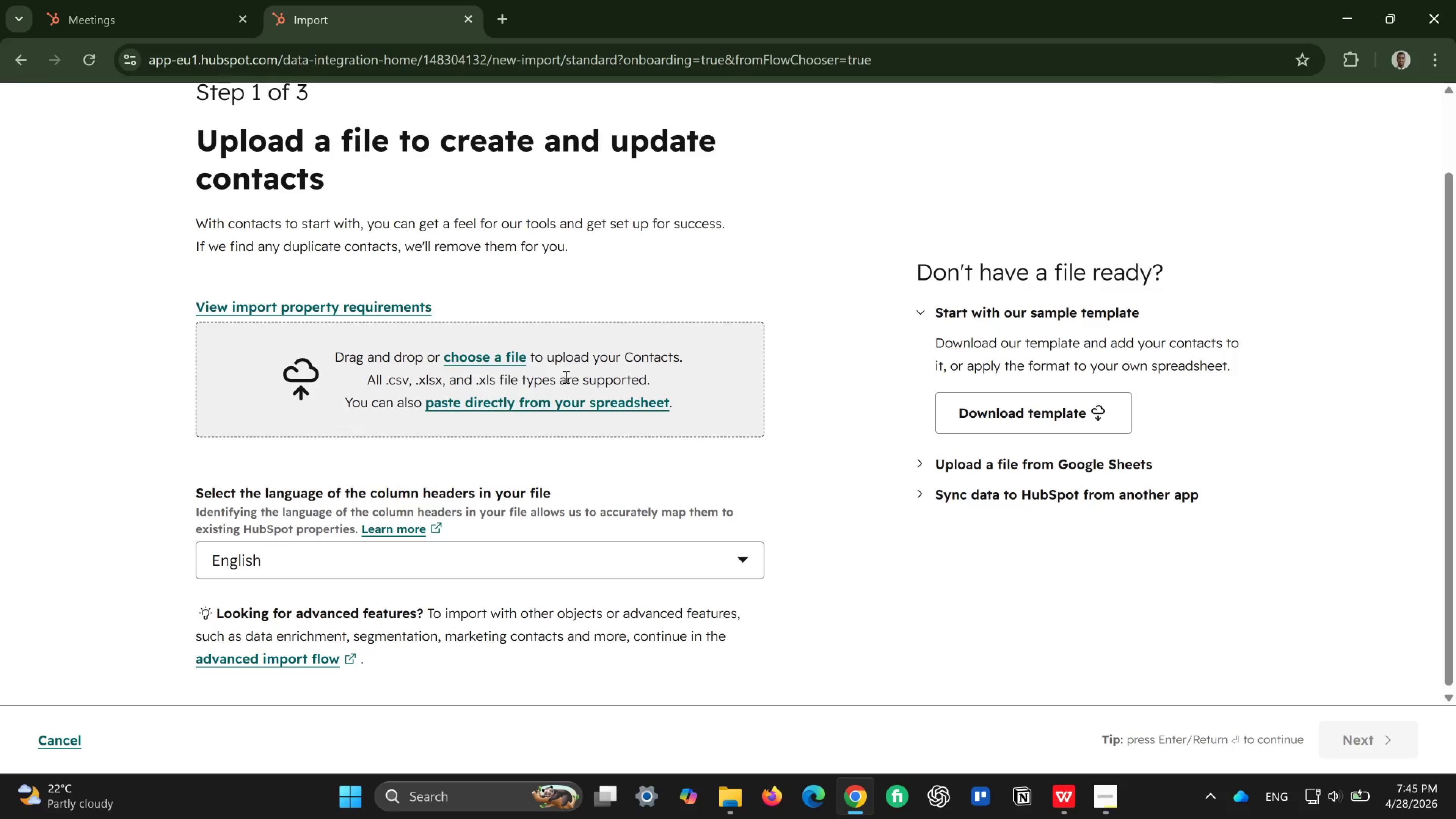 
wait(17.72)
 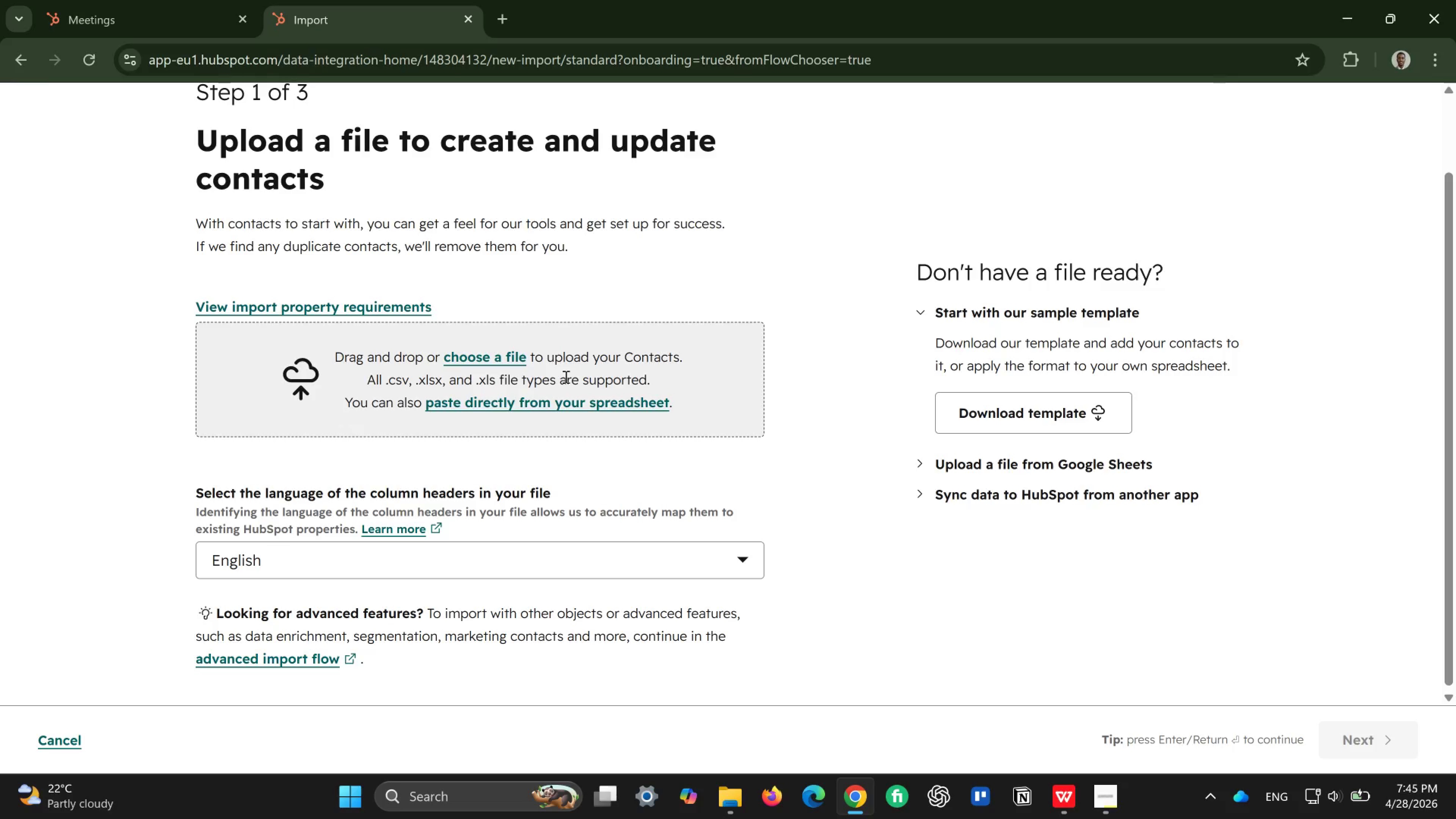 
left_click([499, 356])
 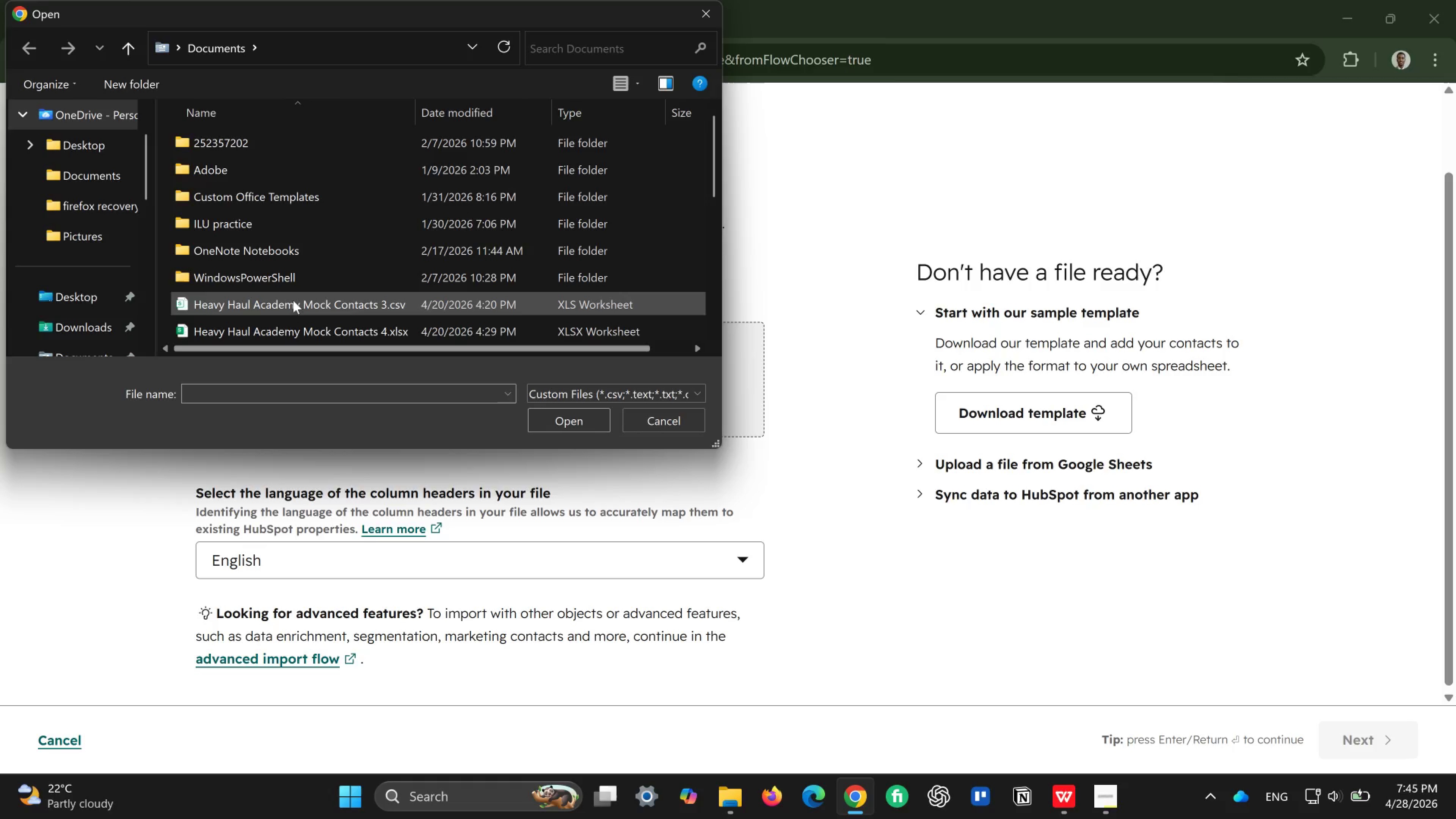 
left_click([100, 331])
 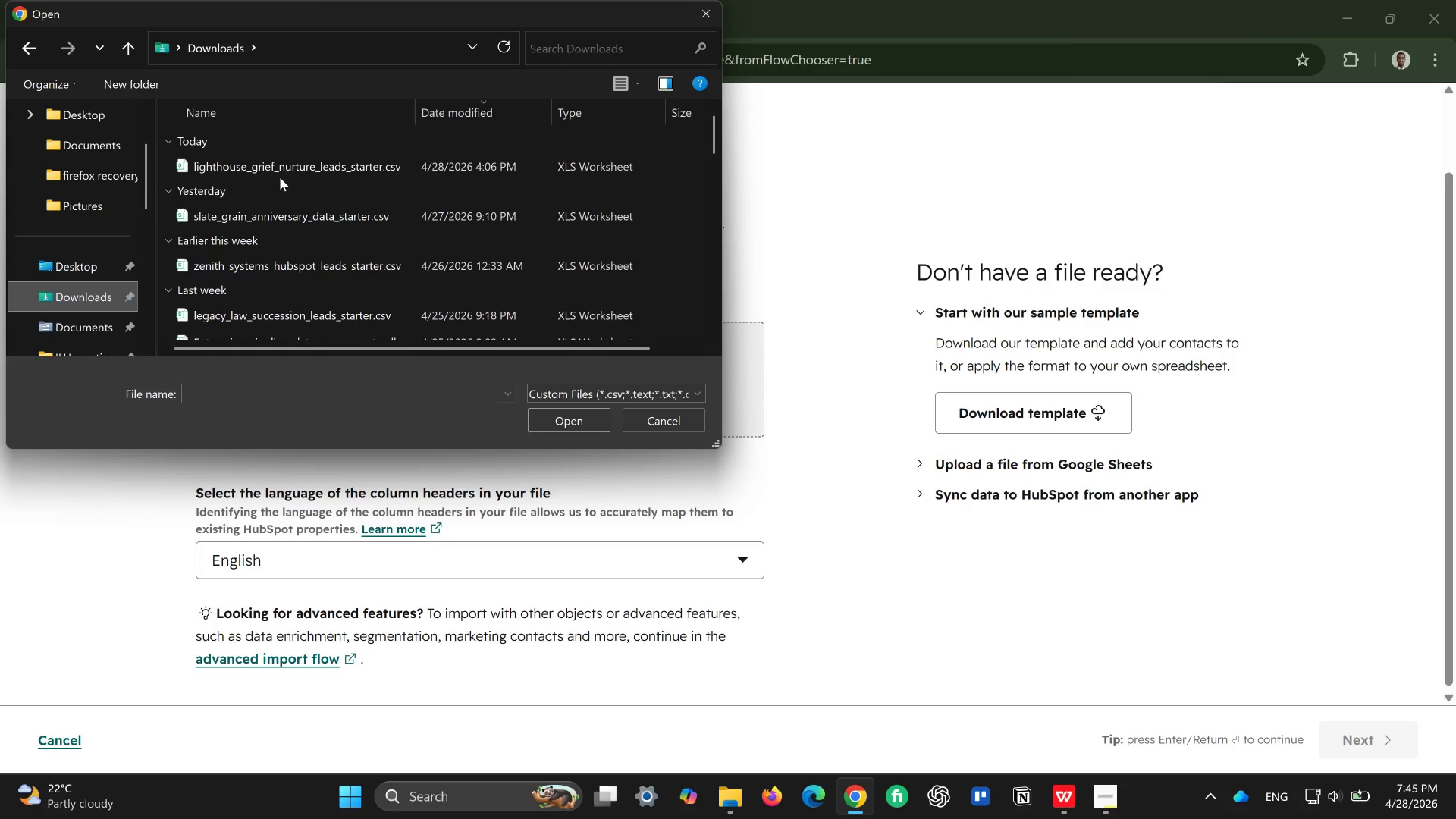 
wait(6.58)
 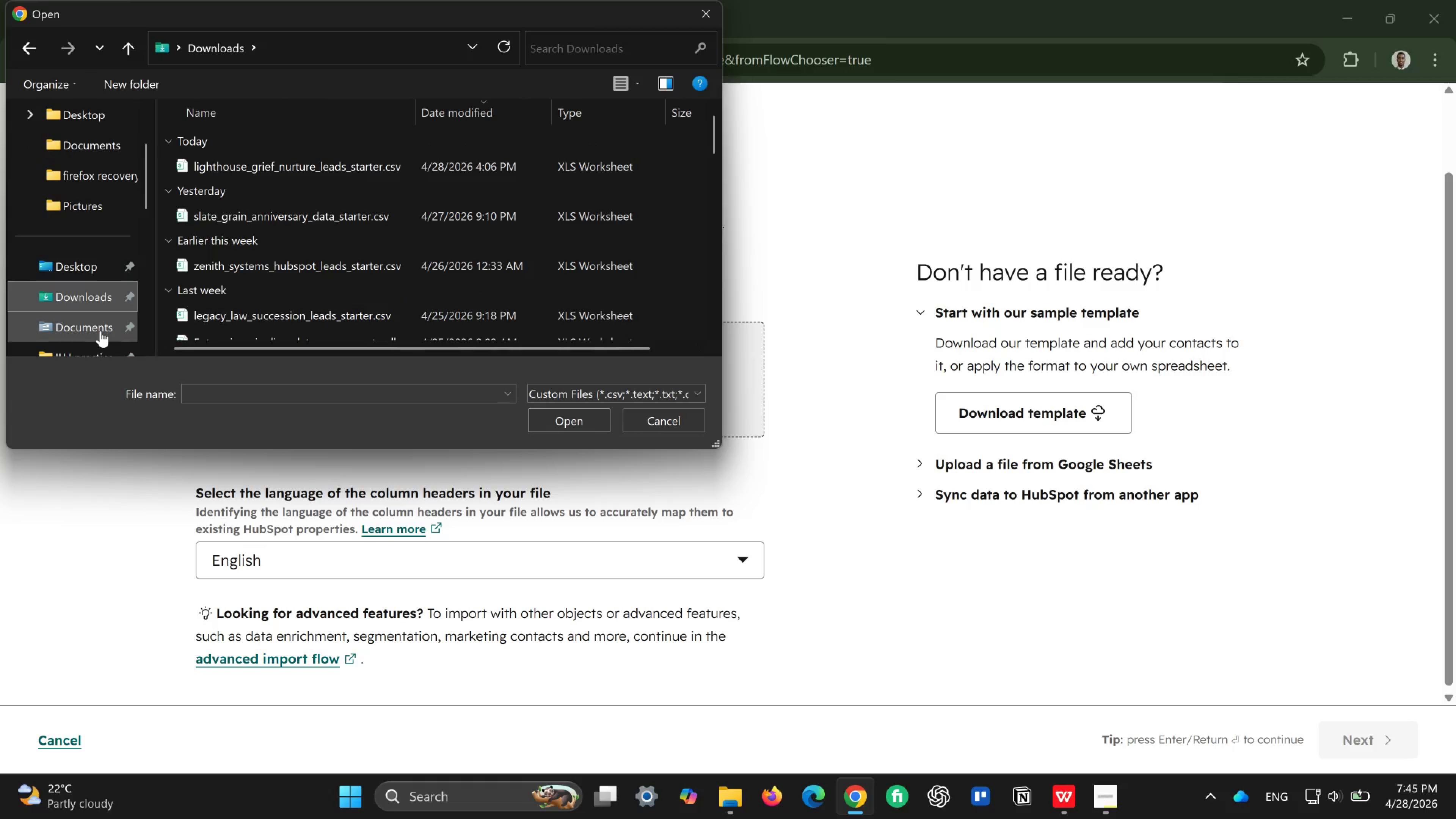 
left_click([79, 328])
 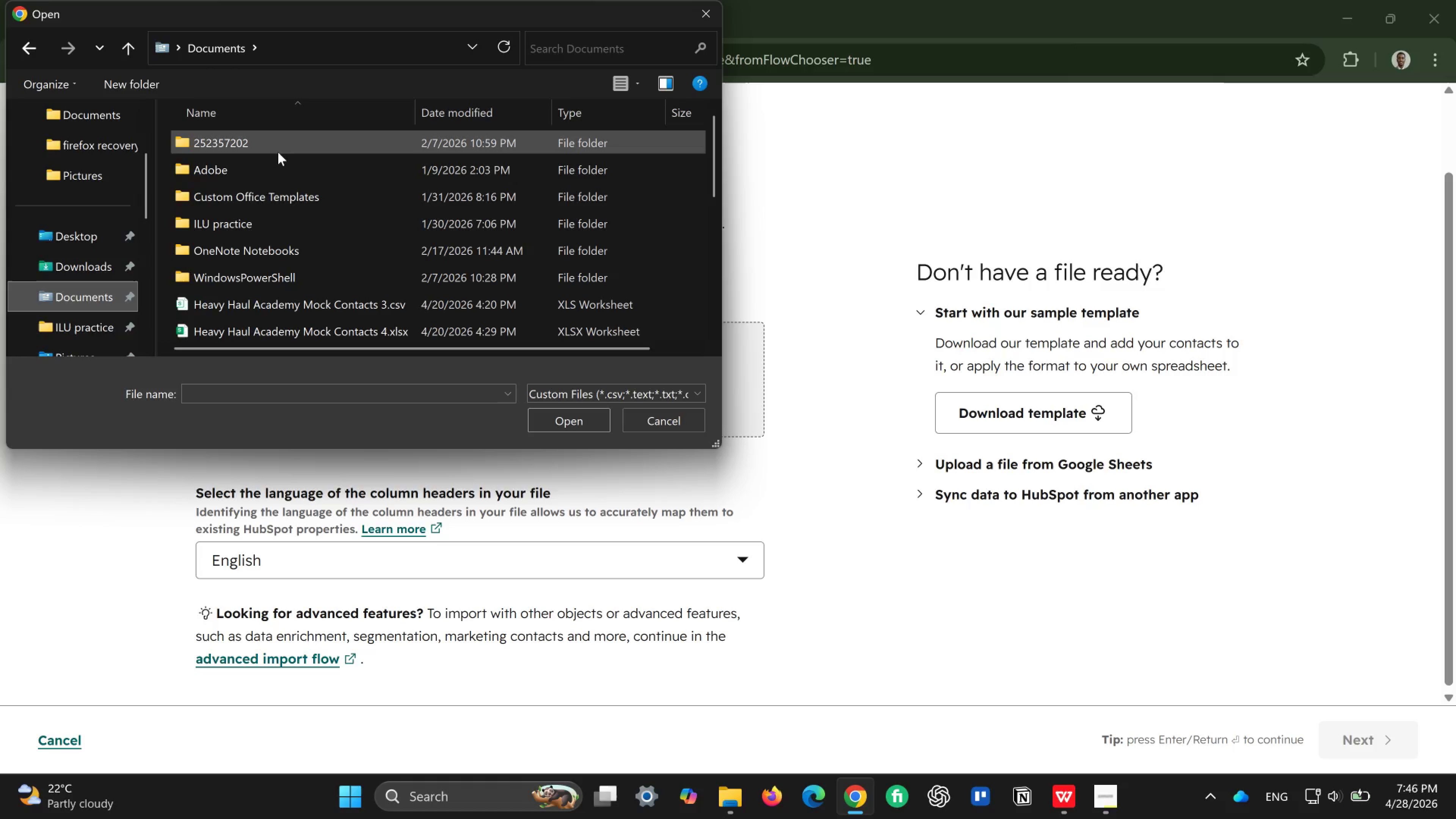 
scroll: coordinate [283, 150], scroll_direction: down, amount: 2.0
 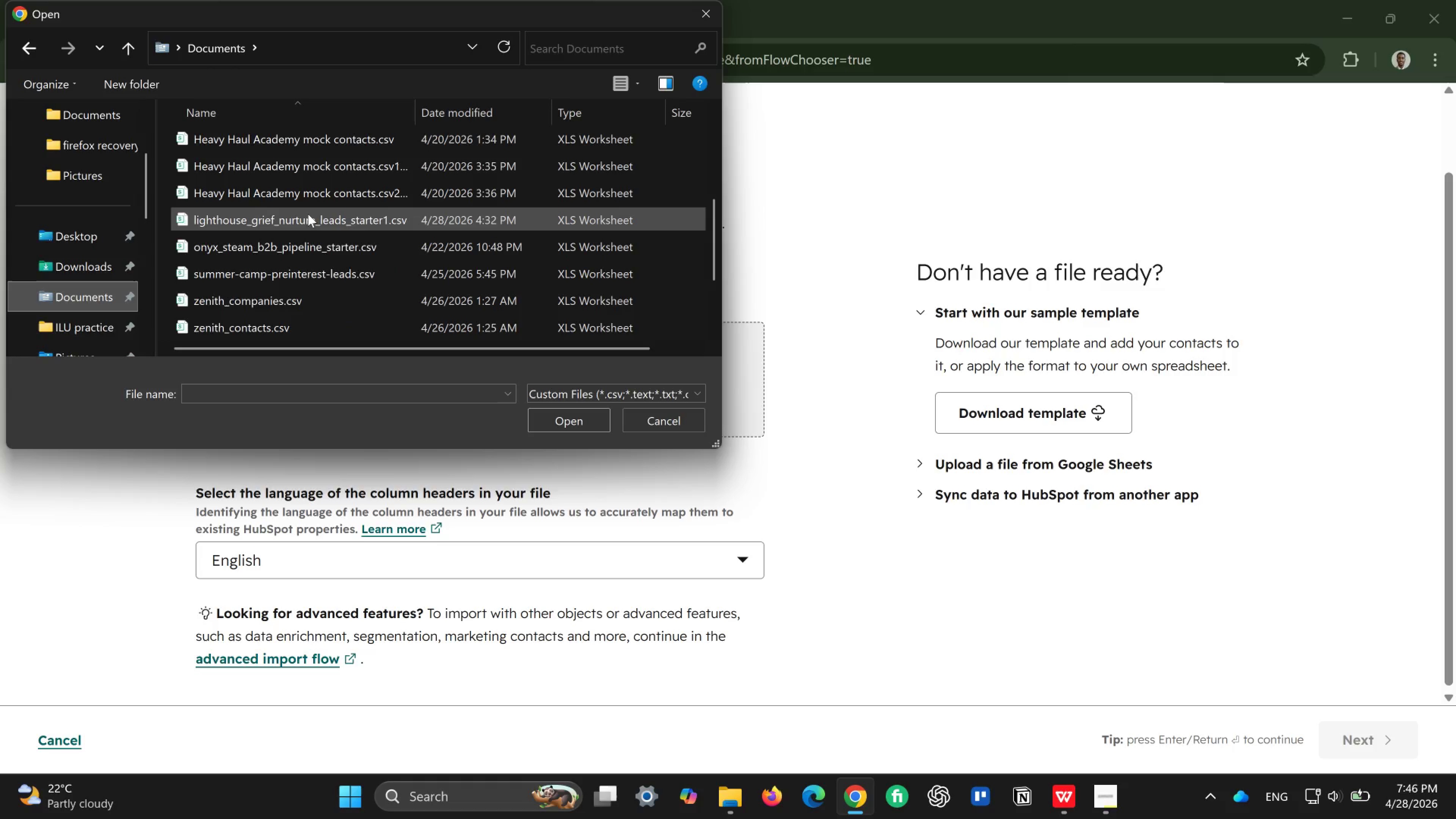 
left_click([308, 214])
 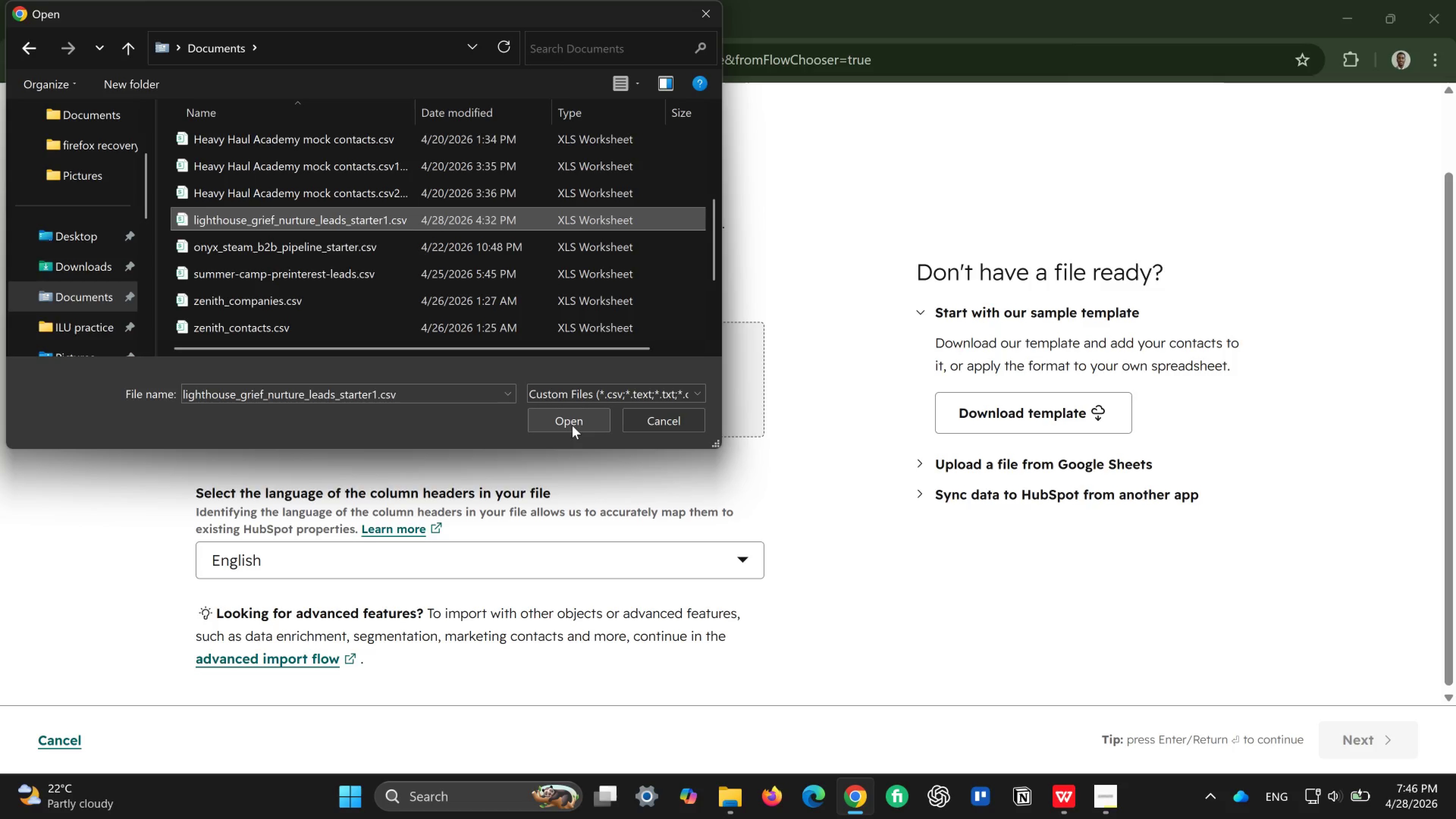 
left_click([572, 425])
 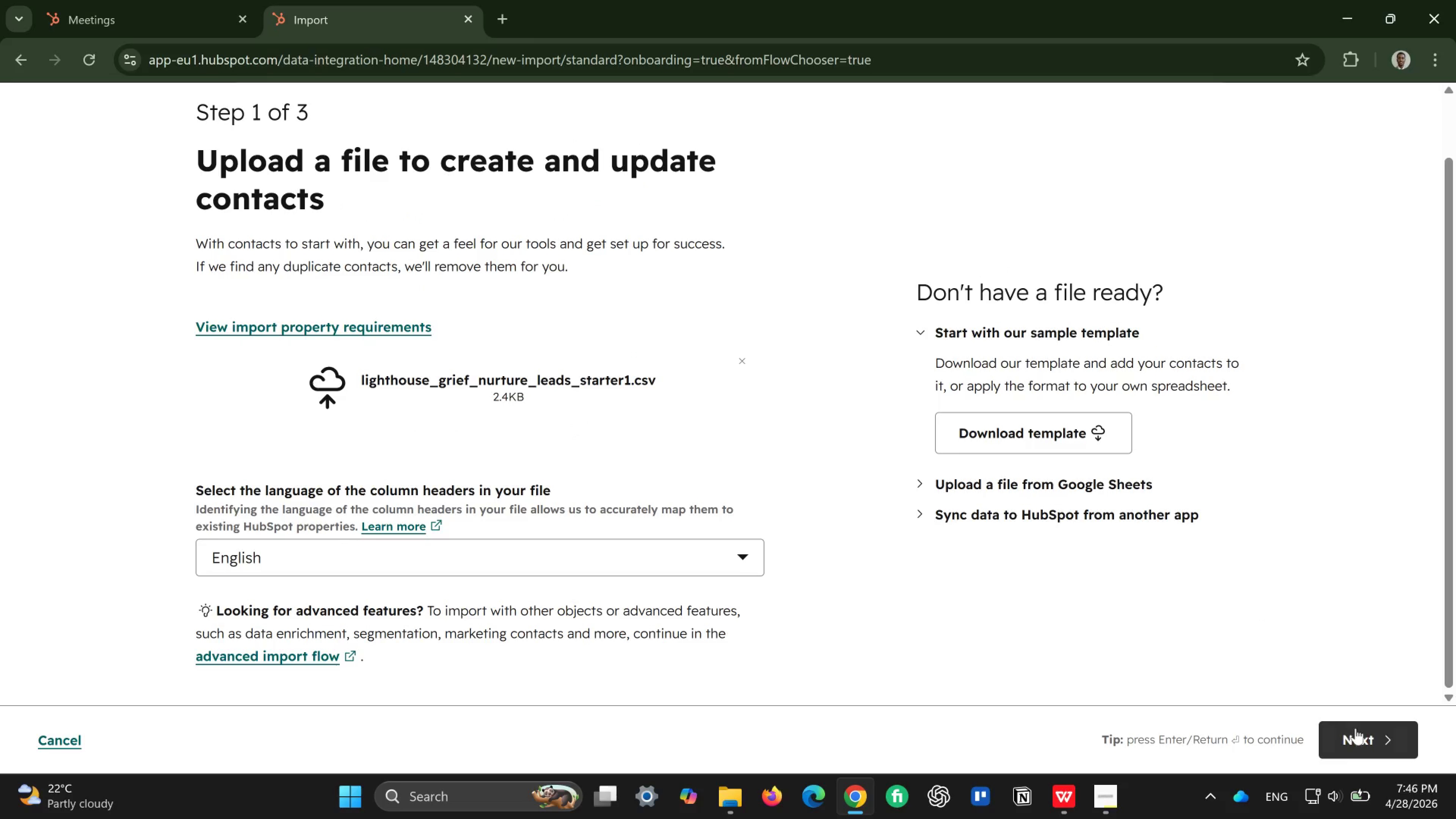 
wait(6.62)
 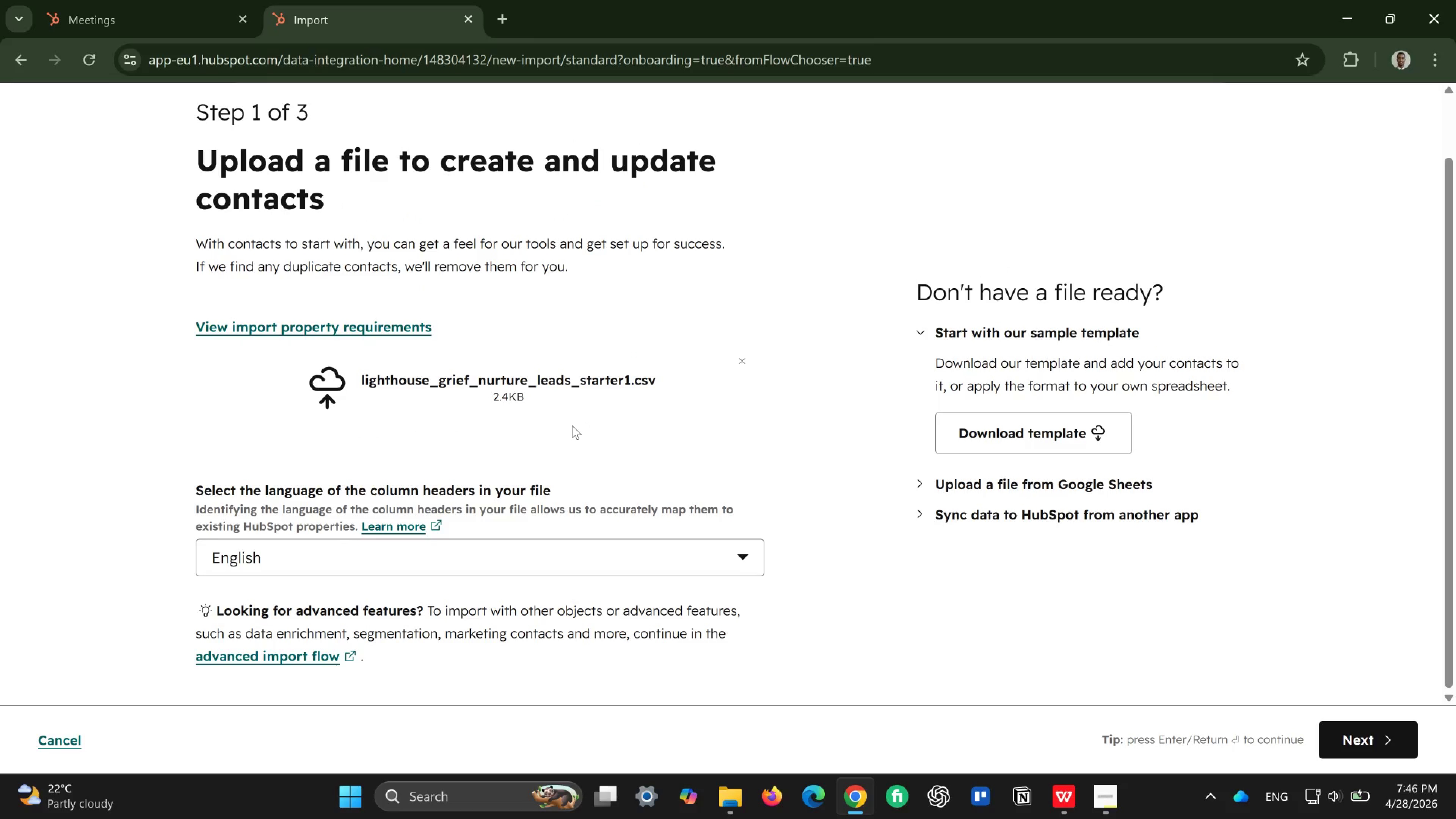 
left_click([1358, 737])
 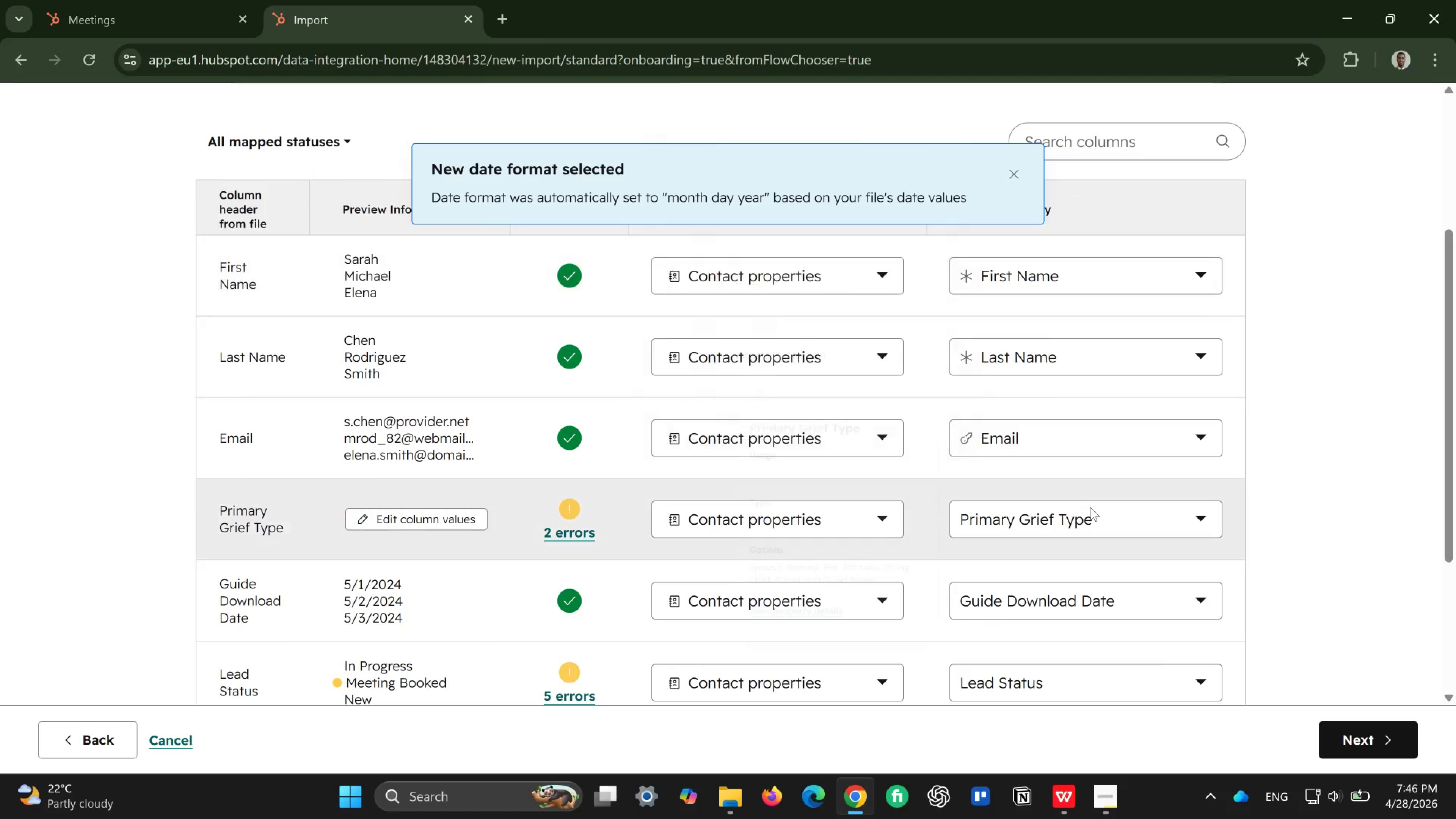 
wait(10.74)
 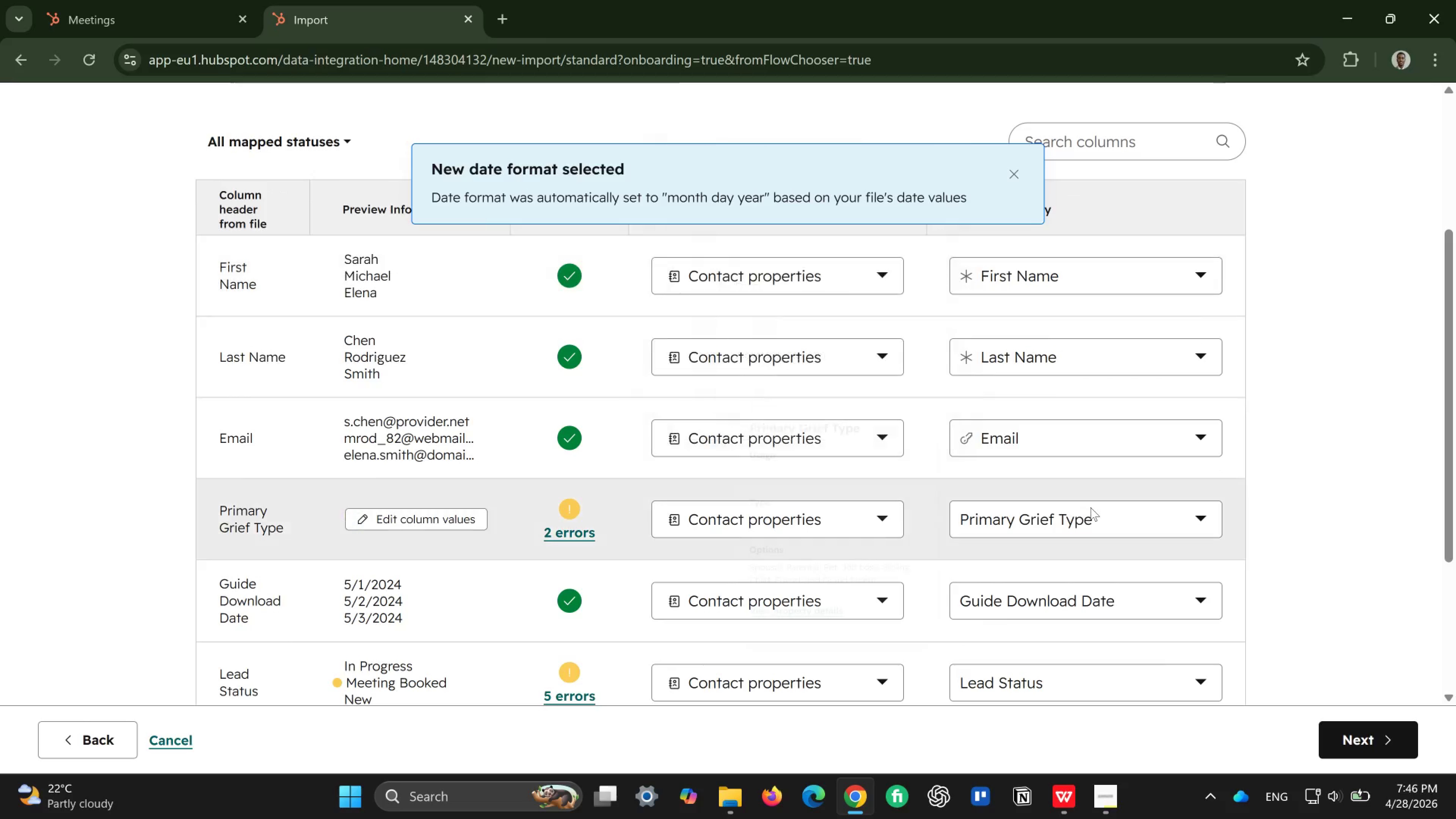 
left_click([566, 297])
 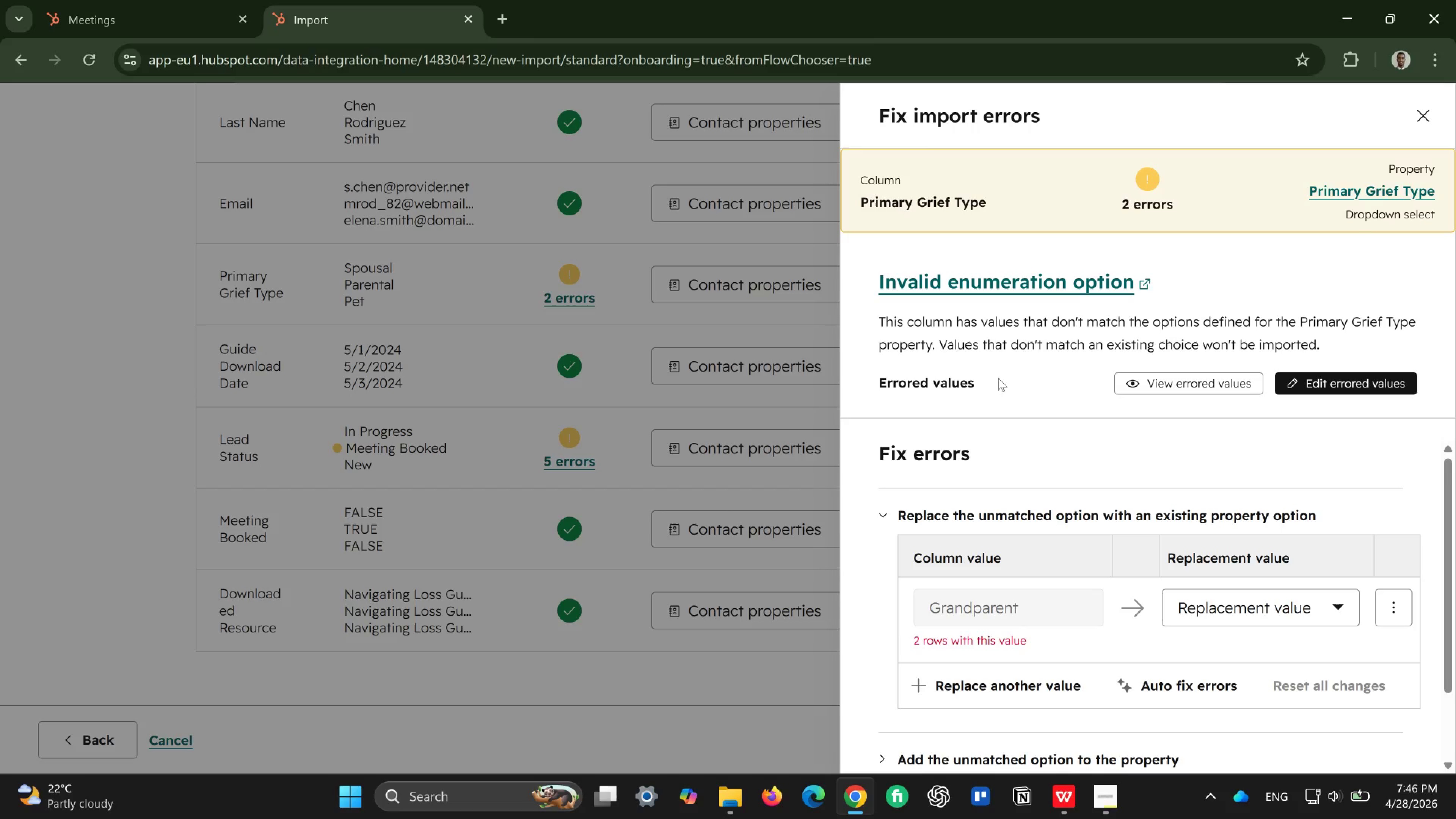 
wait(8.84)
 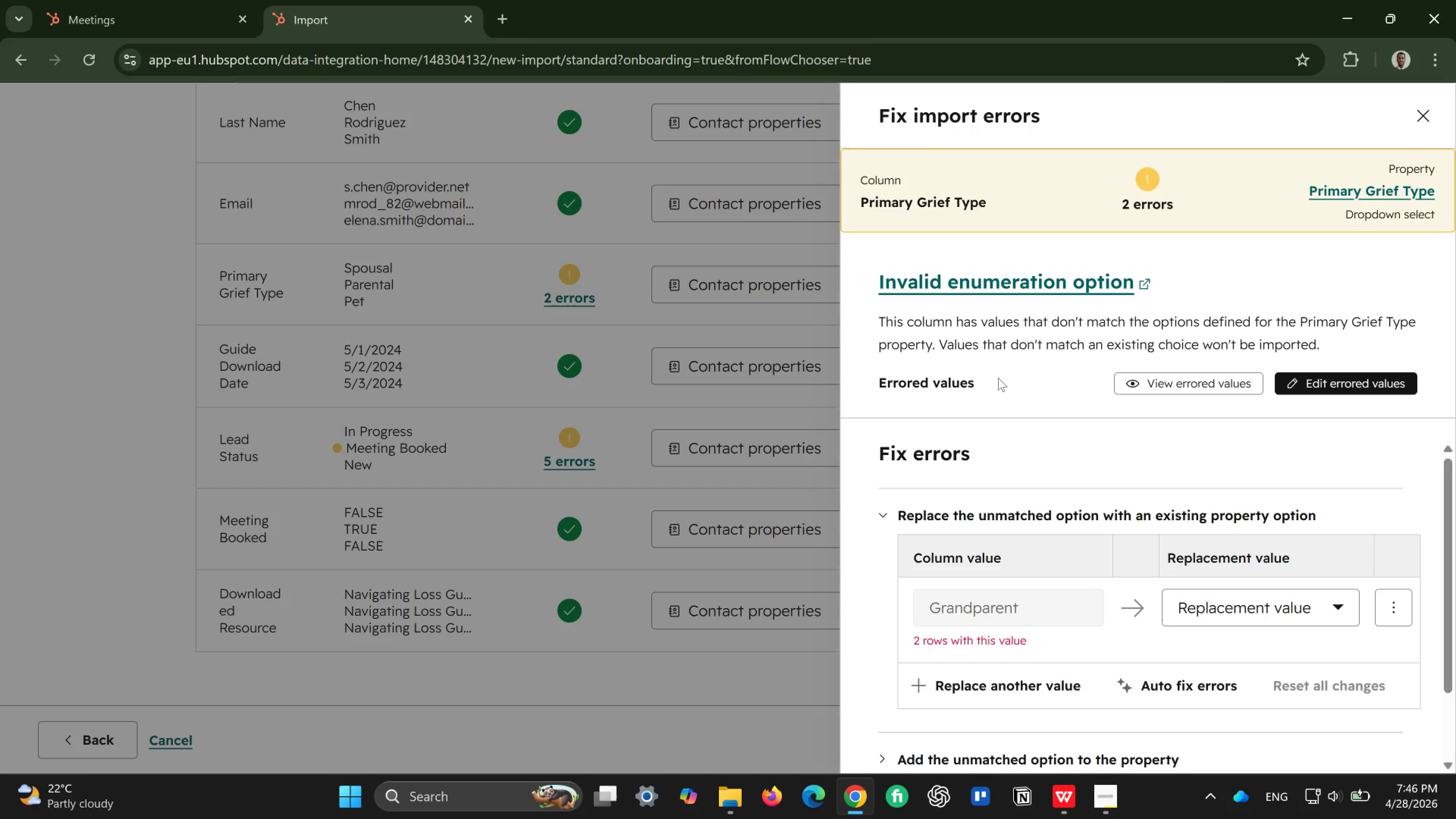 
left_click([1244, 612])
 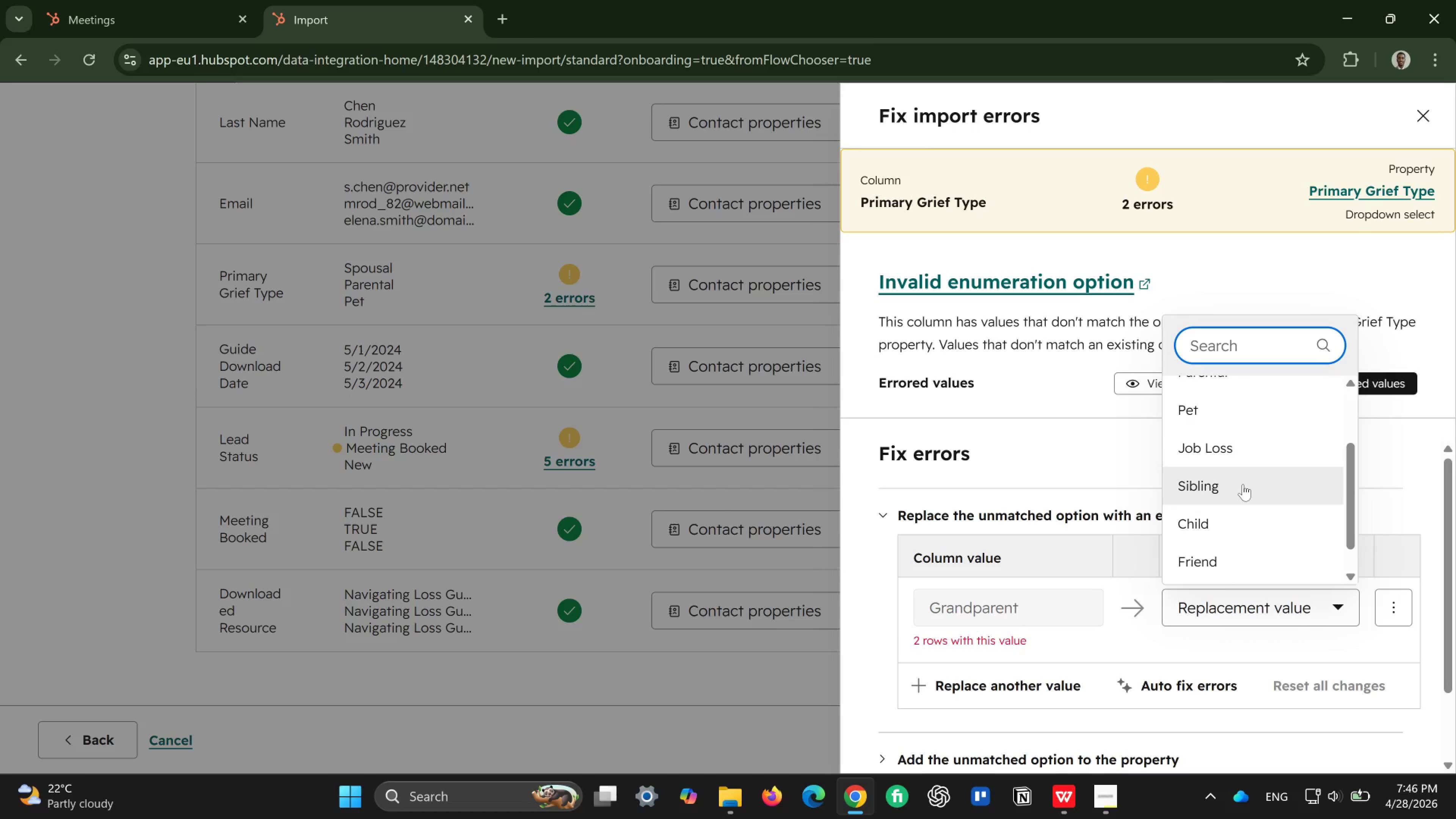 
wait(10.37)
 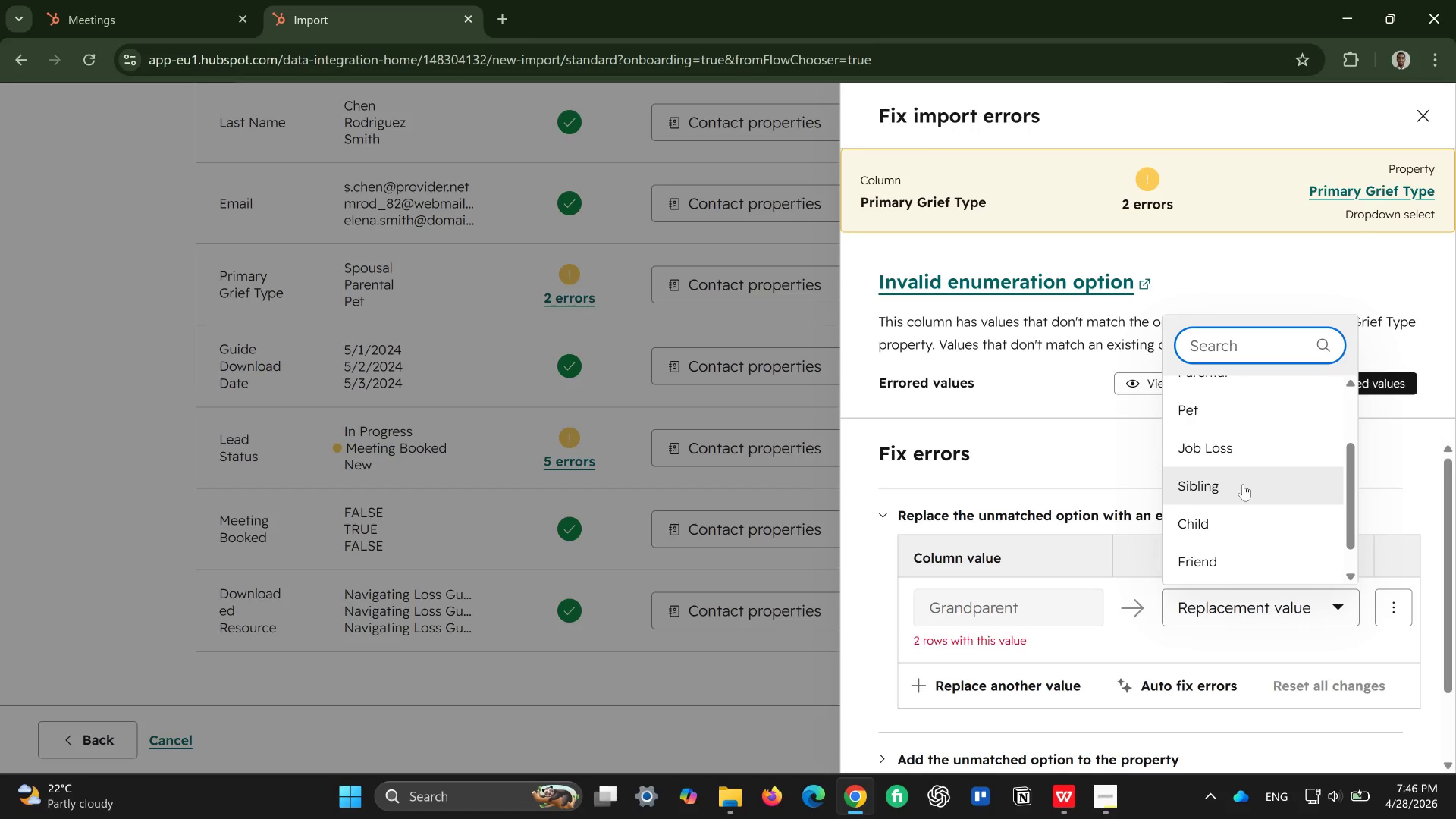 
left_click([1265, 551])
 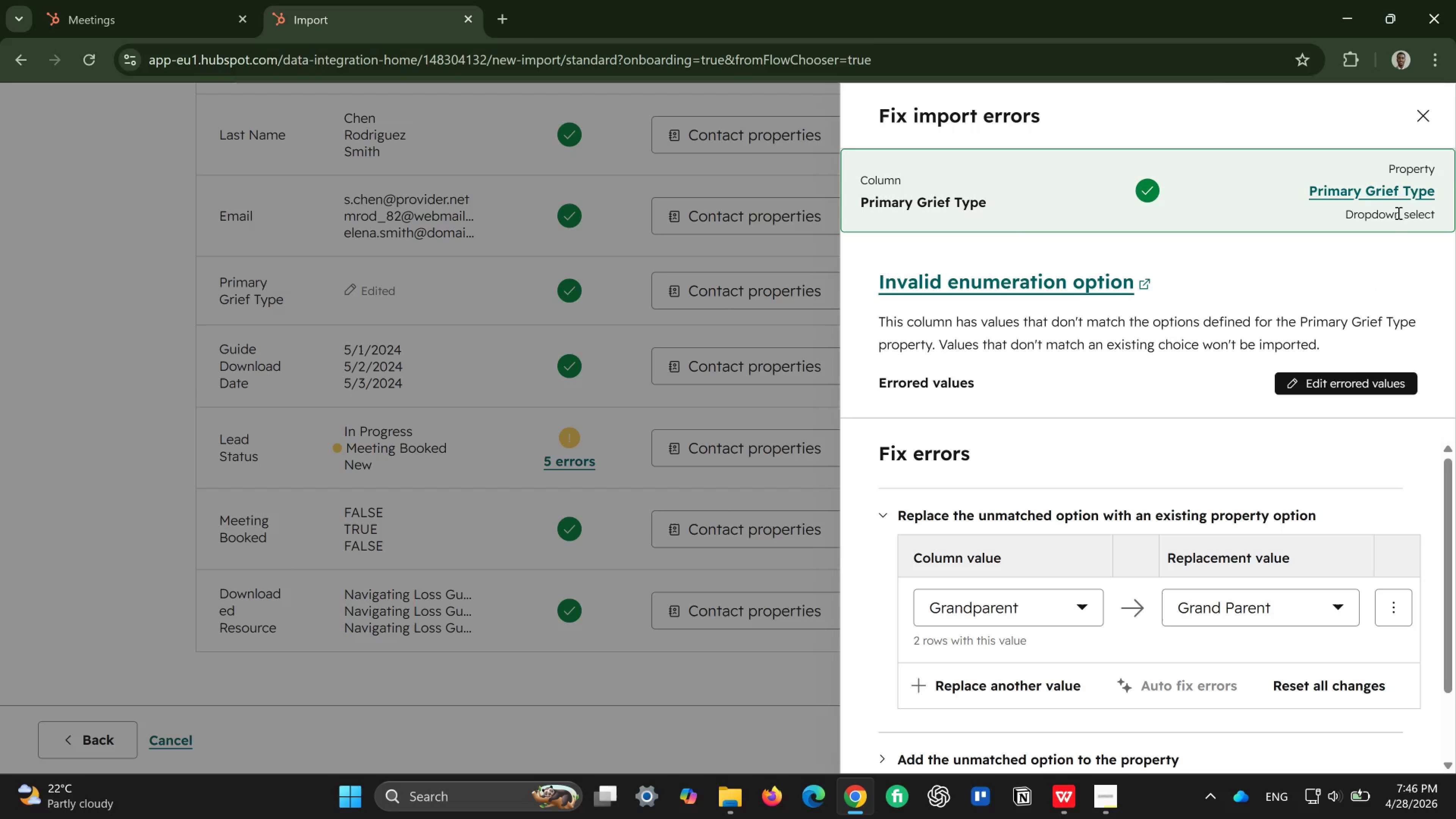 
wait(5.12)
 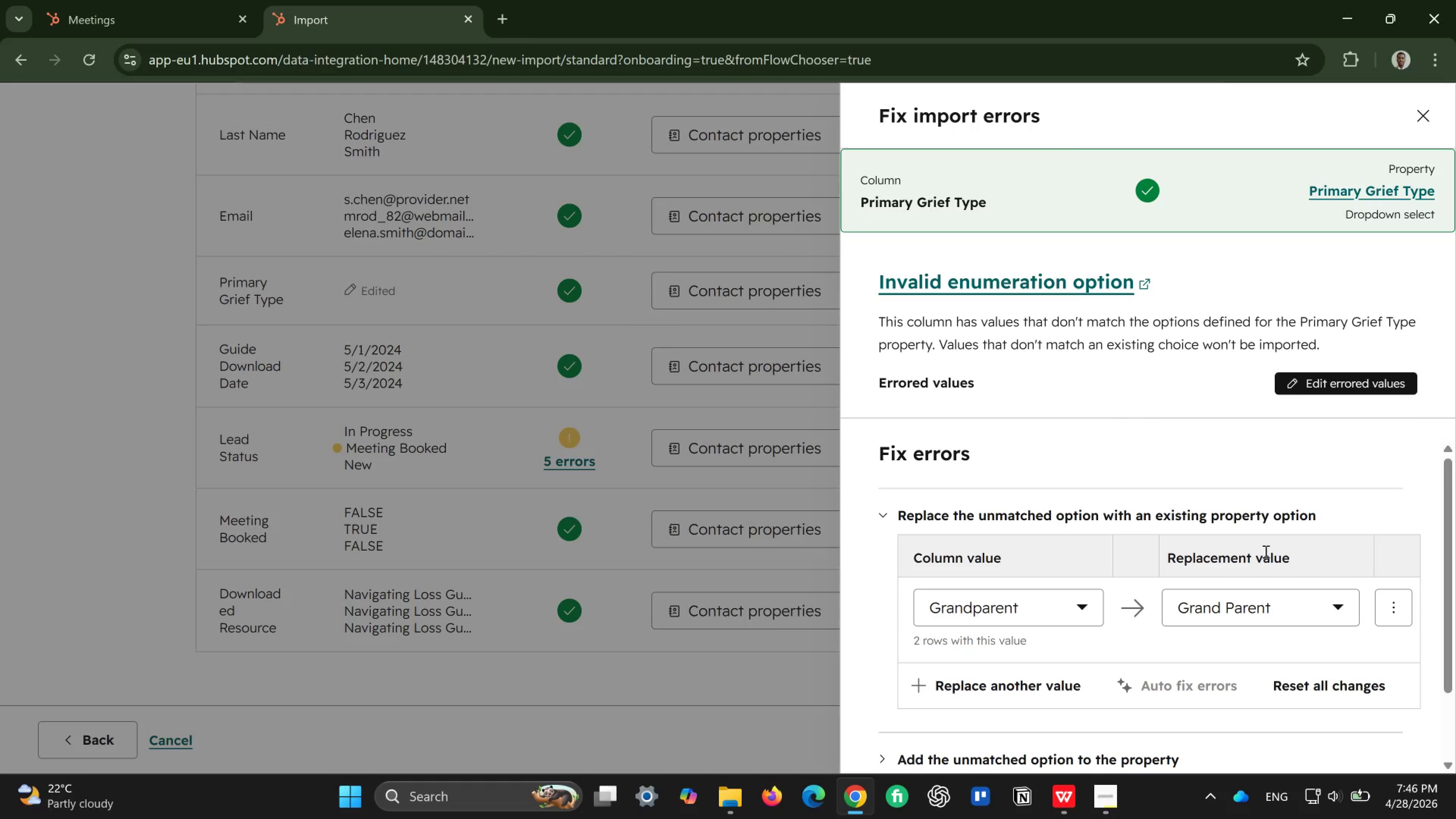 
left_click([1417, 122])
 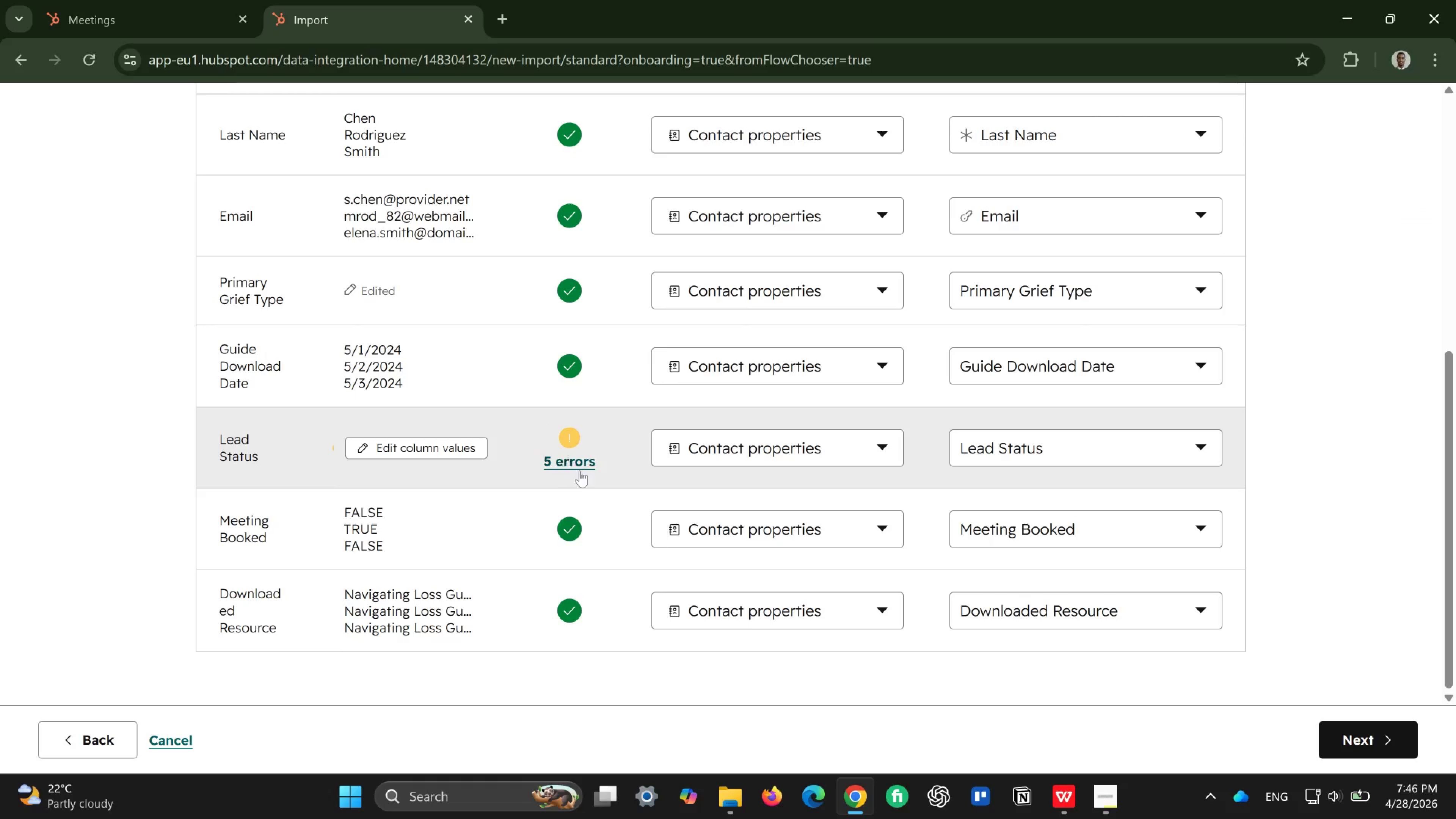 
wait(6.7)
 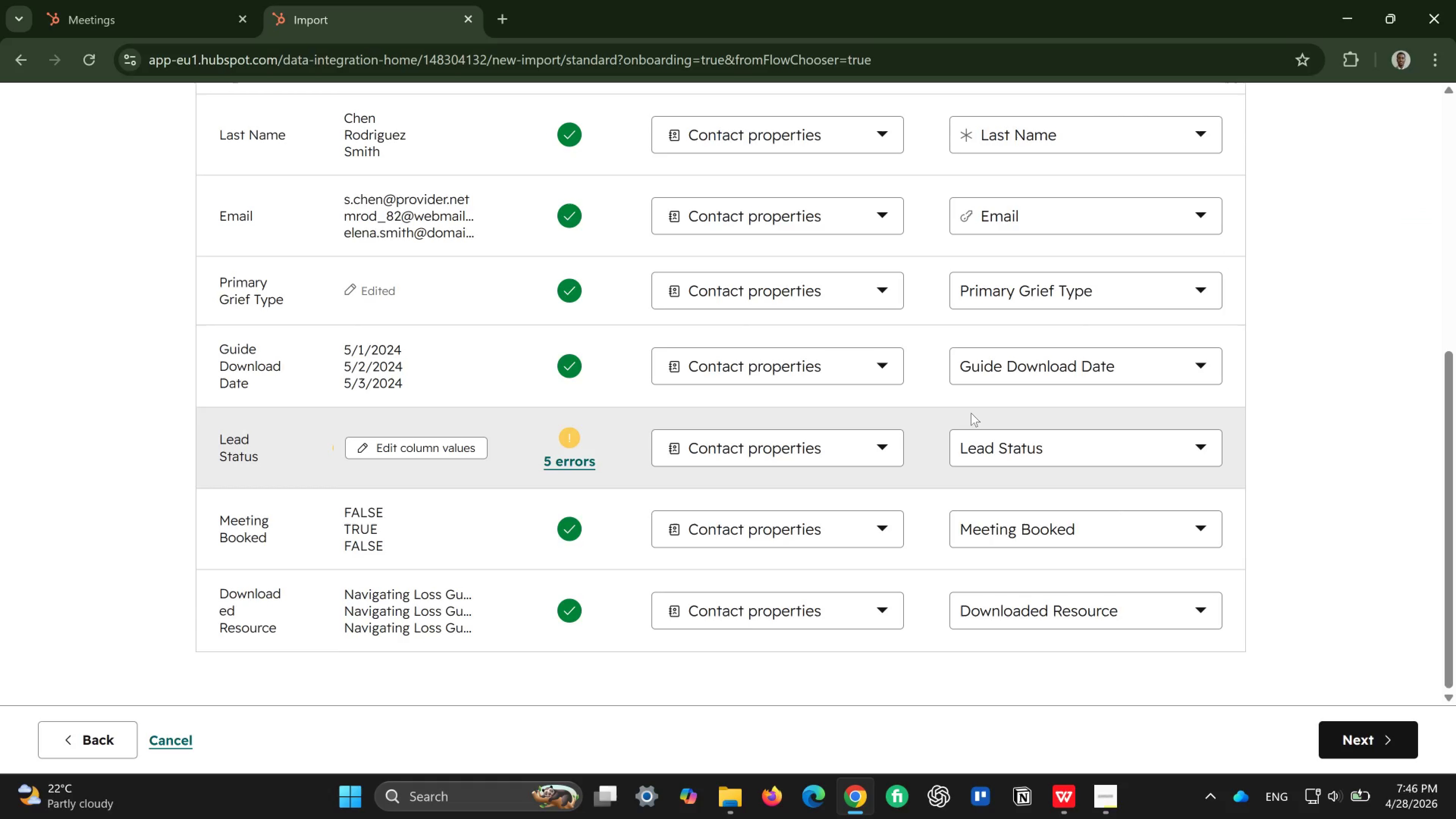 
left_click([571, 455])
 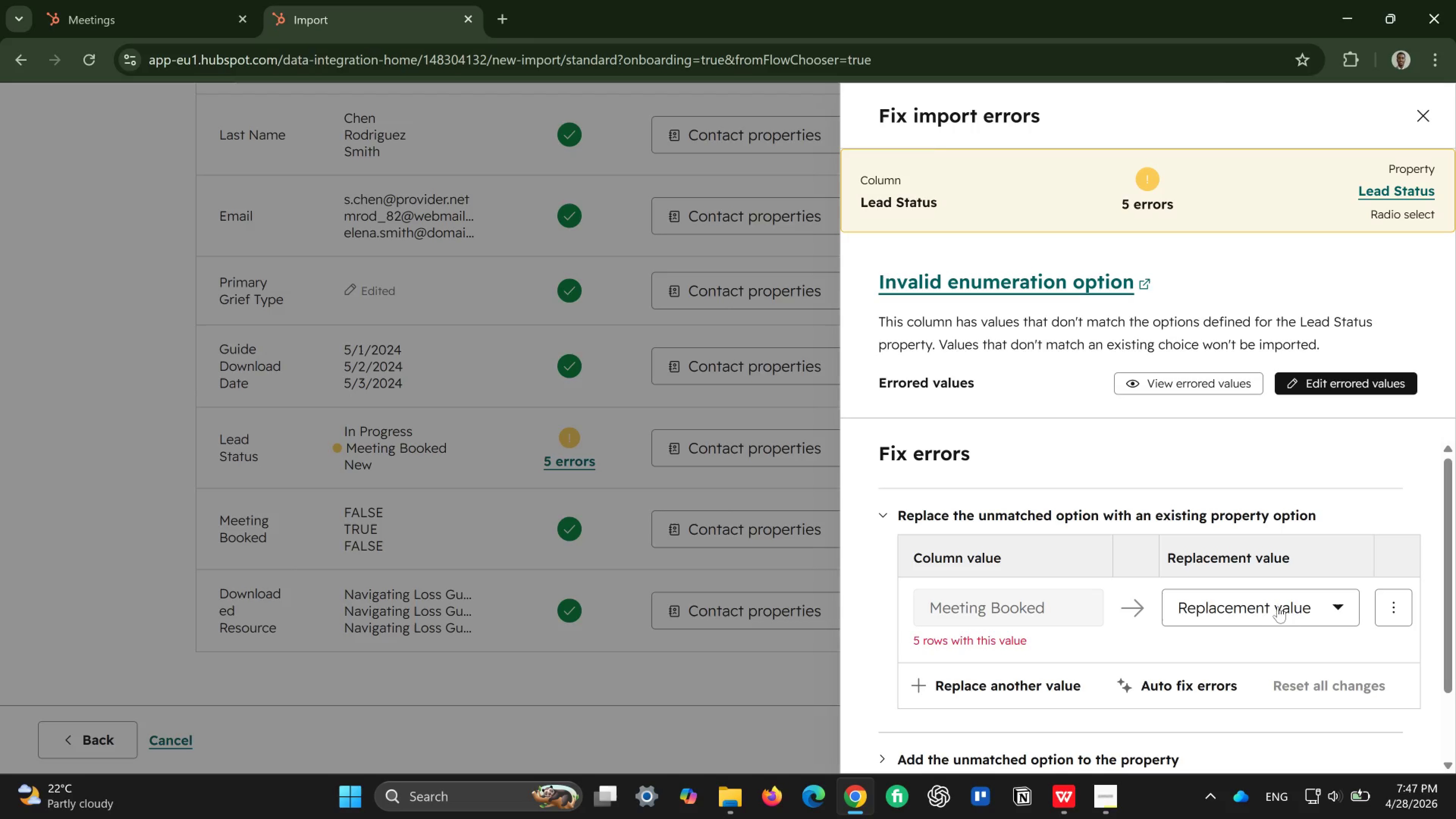 
left_click([1289, 609])
 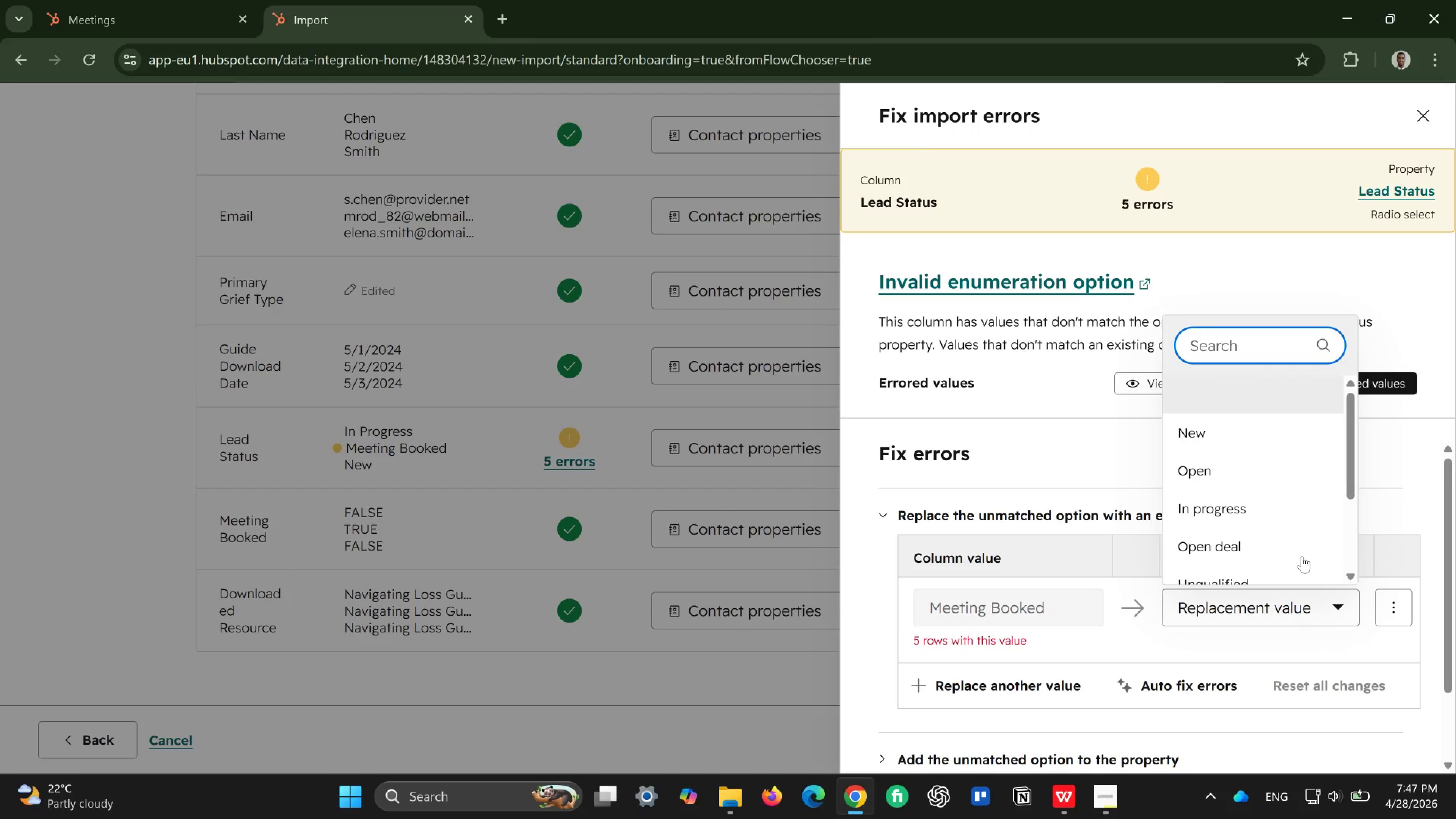 
mouse_move([1303, 516])
 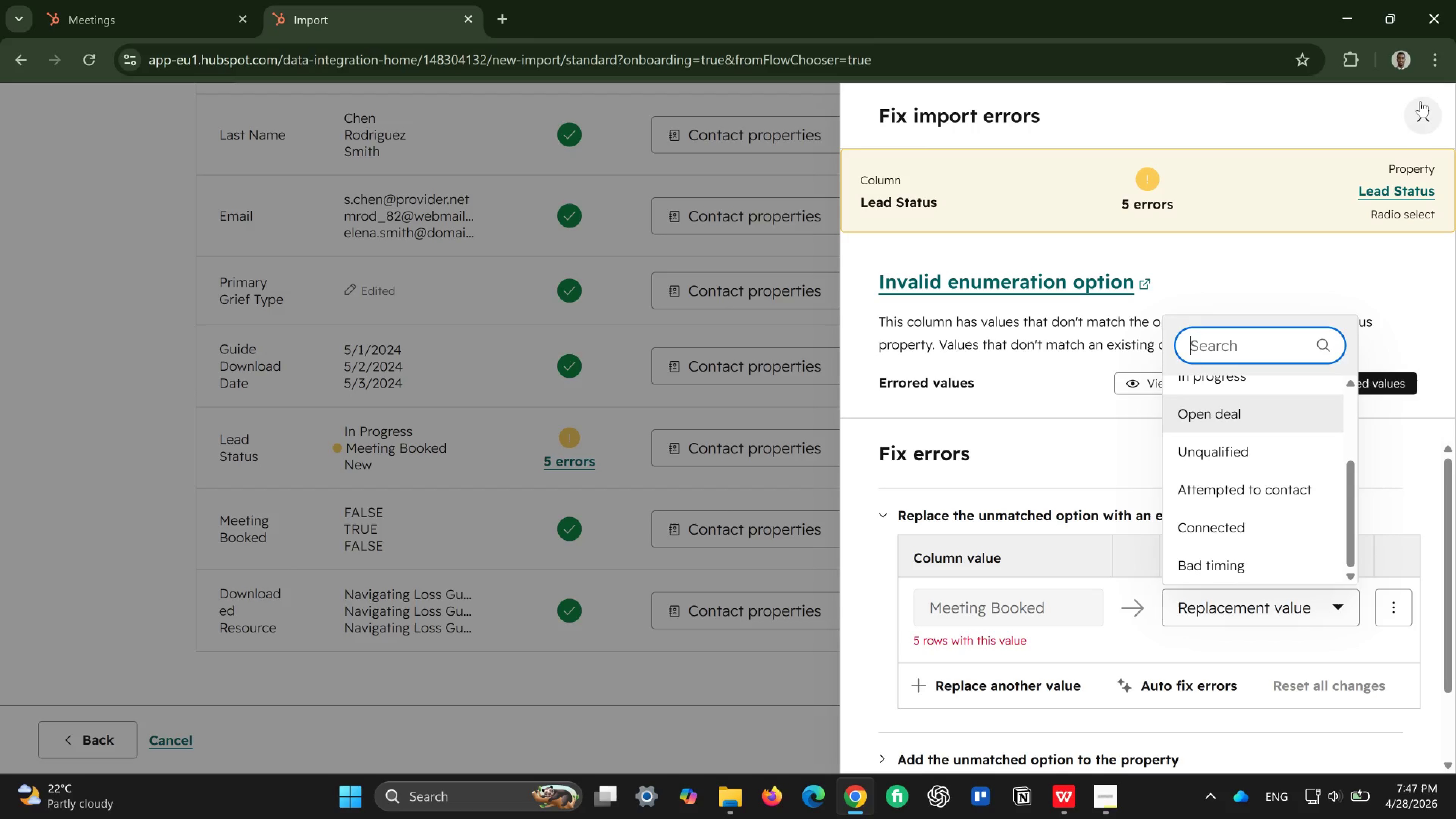 
left_click([1420, 101])
 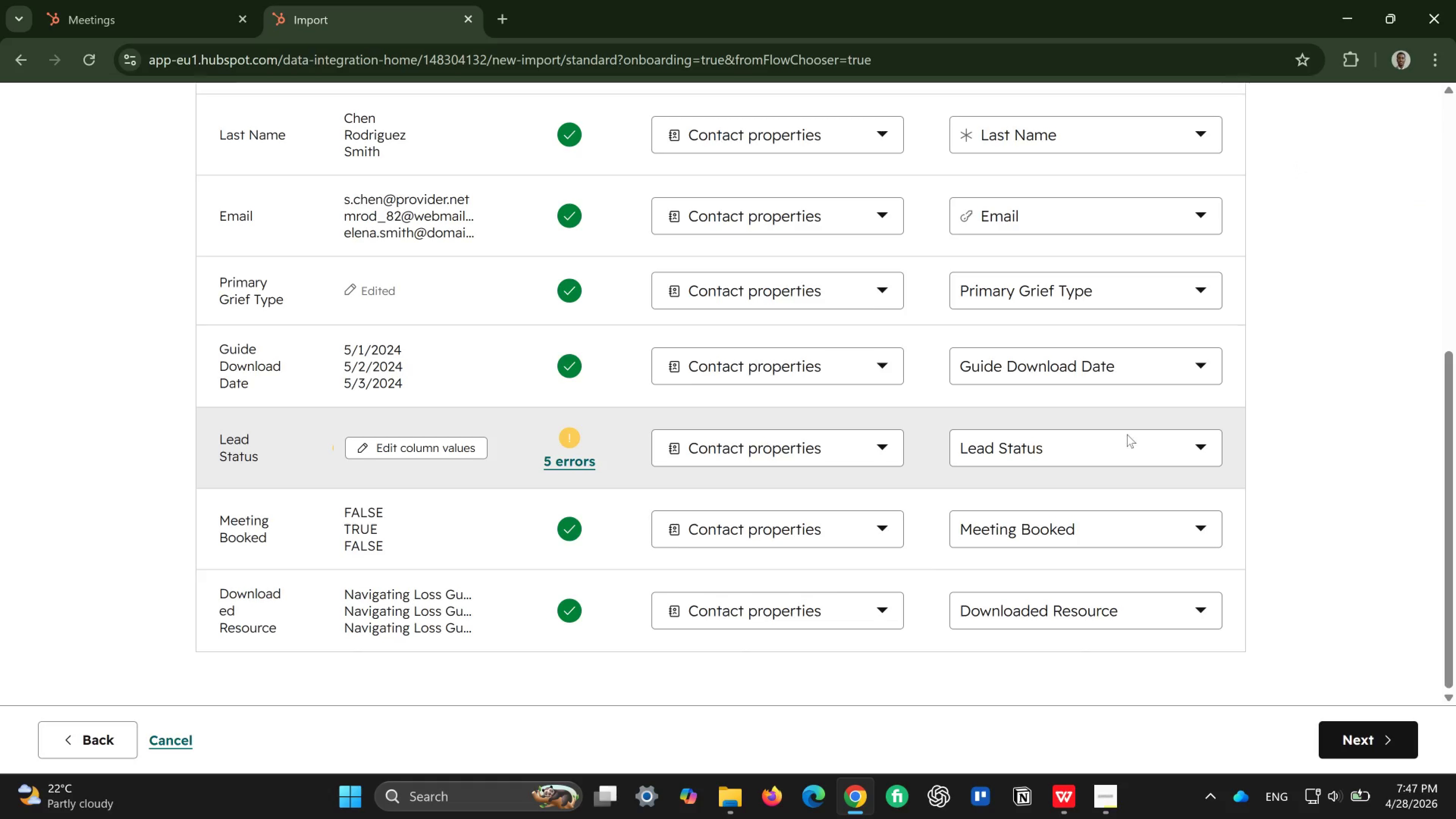 
left_click([1154, 452])
 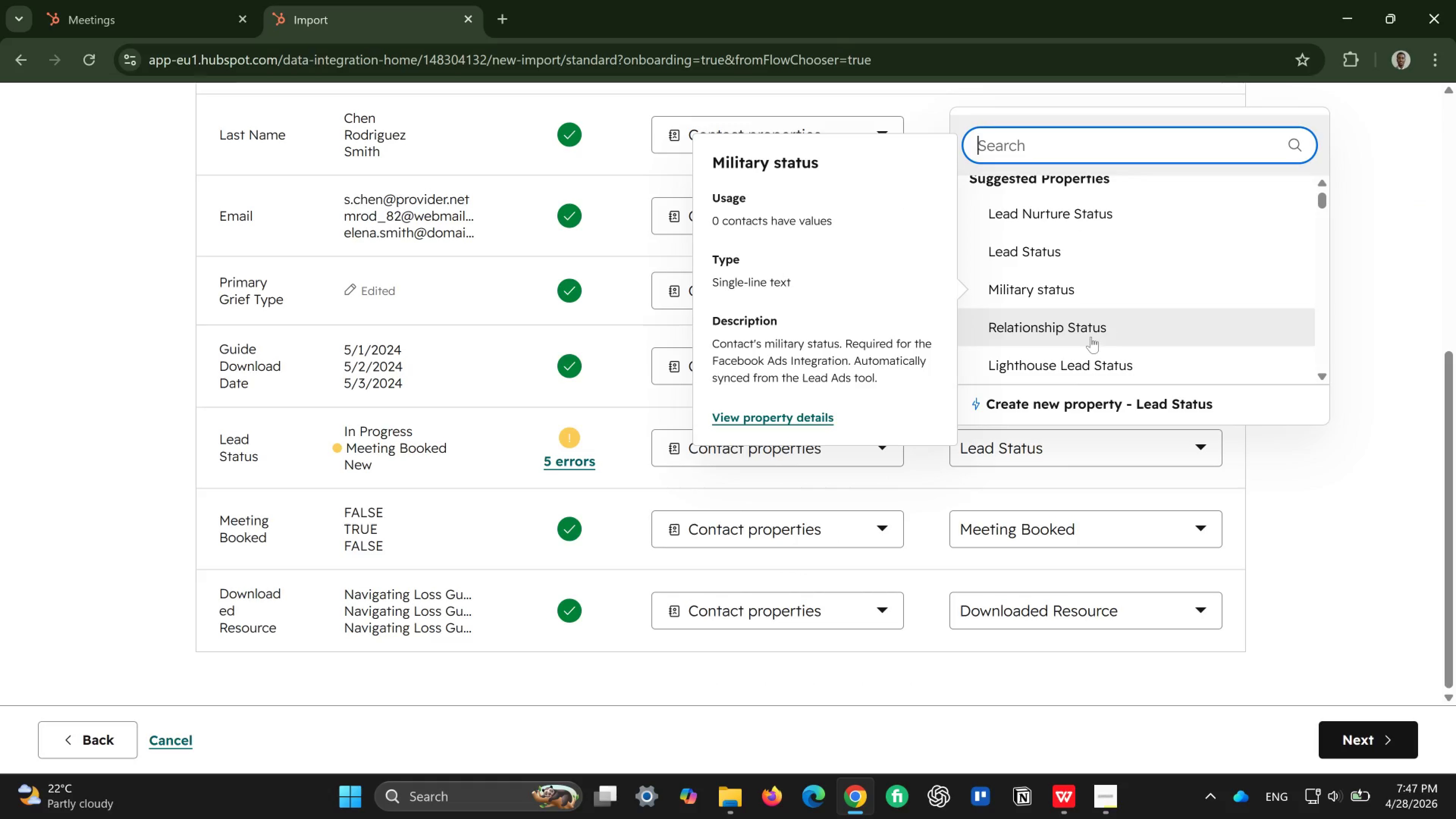 
left_click([1114, 358])
 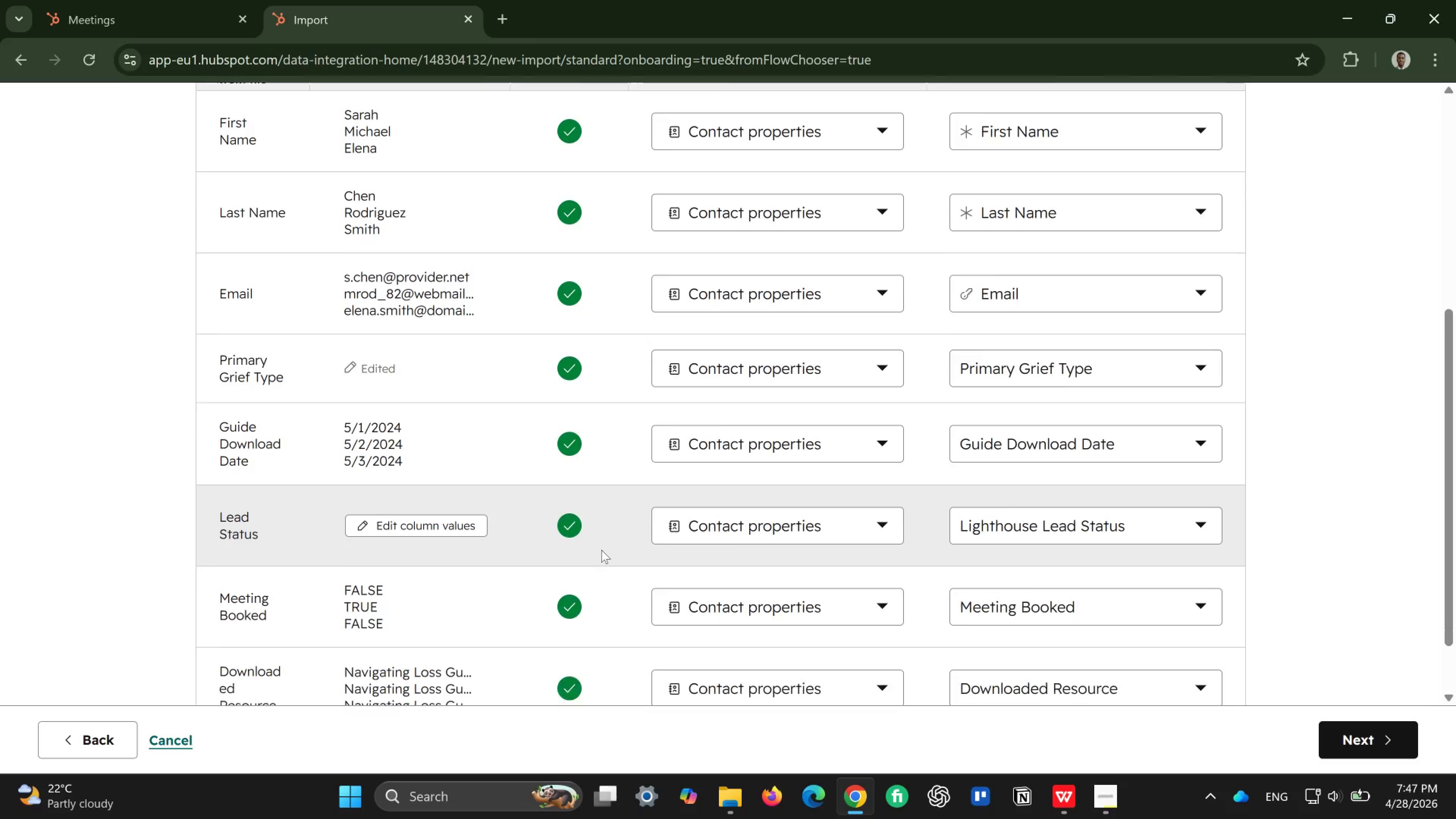 
wait(26.98)
 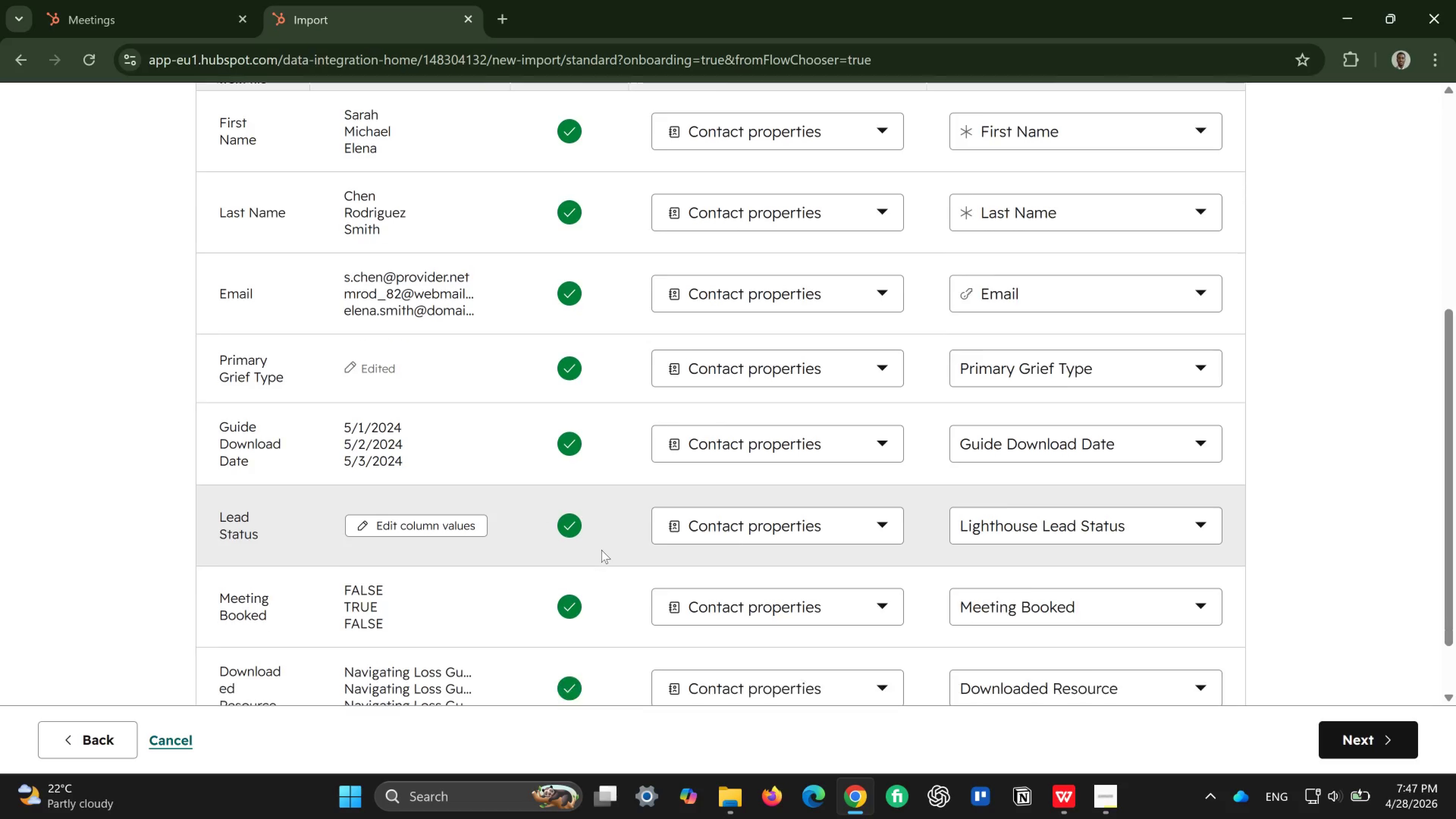 
left_click([1375, 742])
 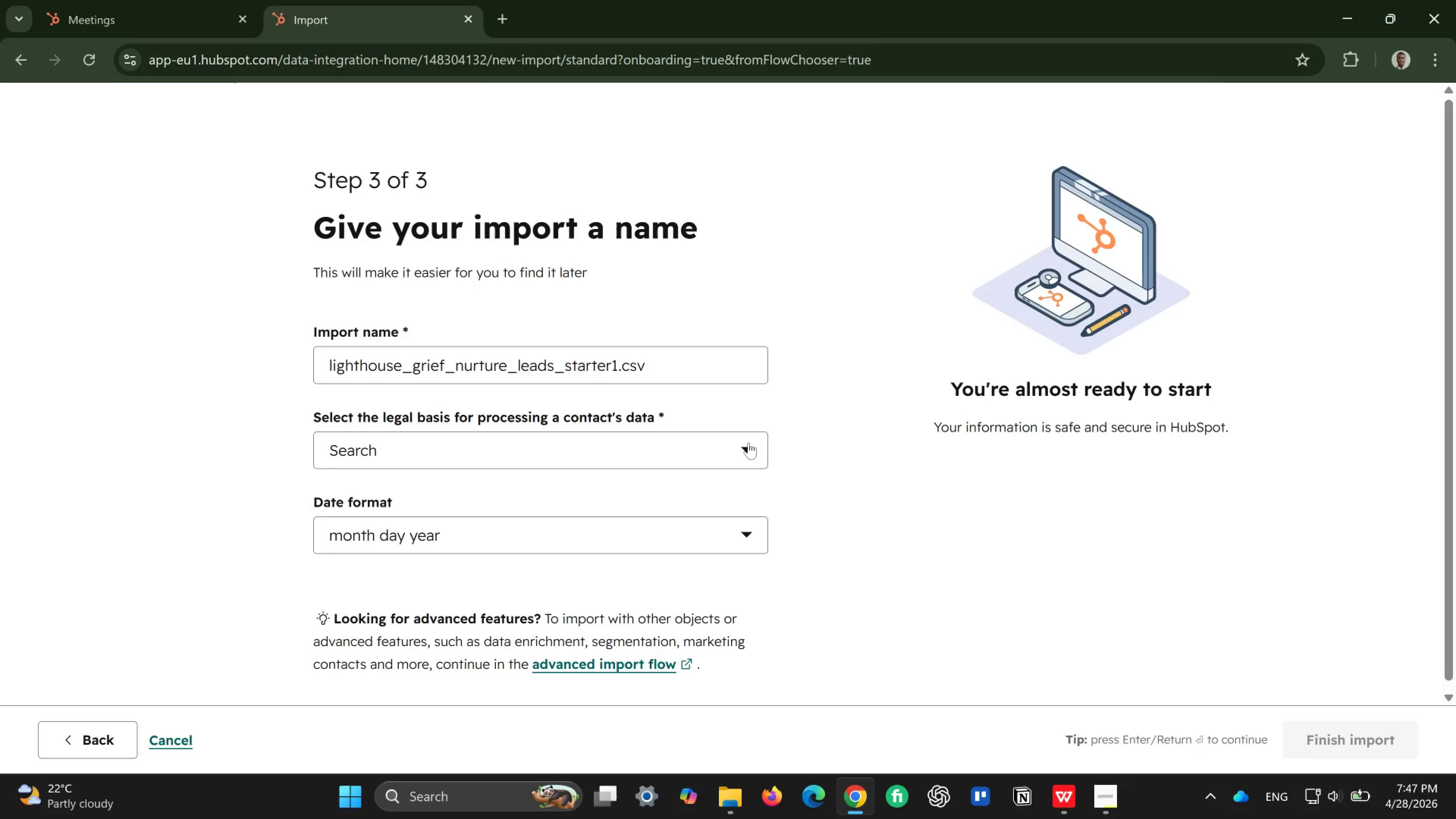 
wait(7.26)
 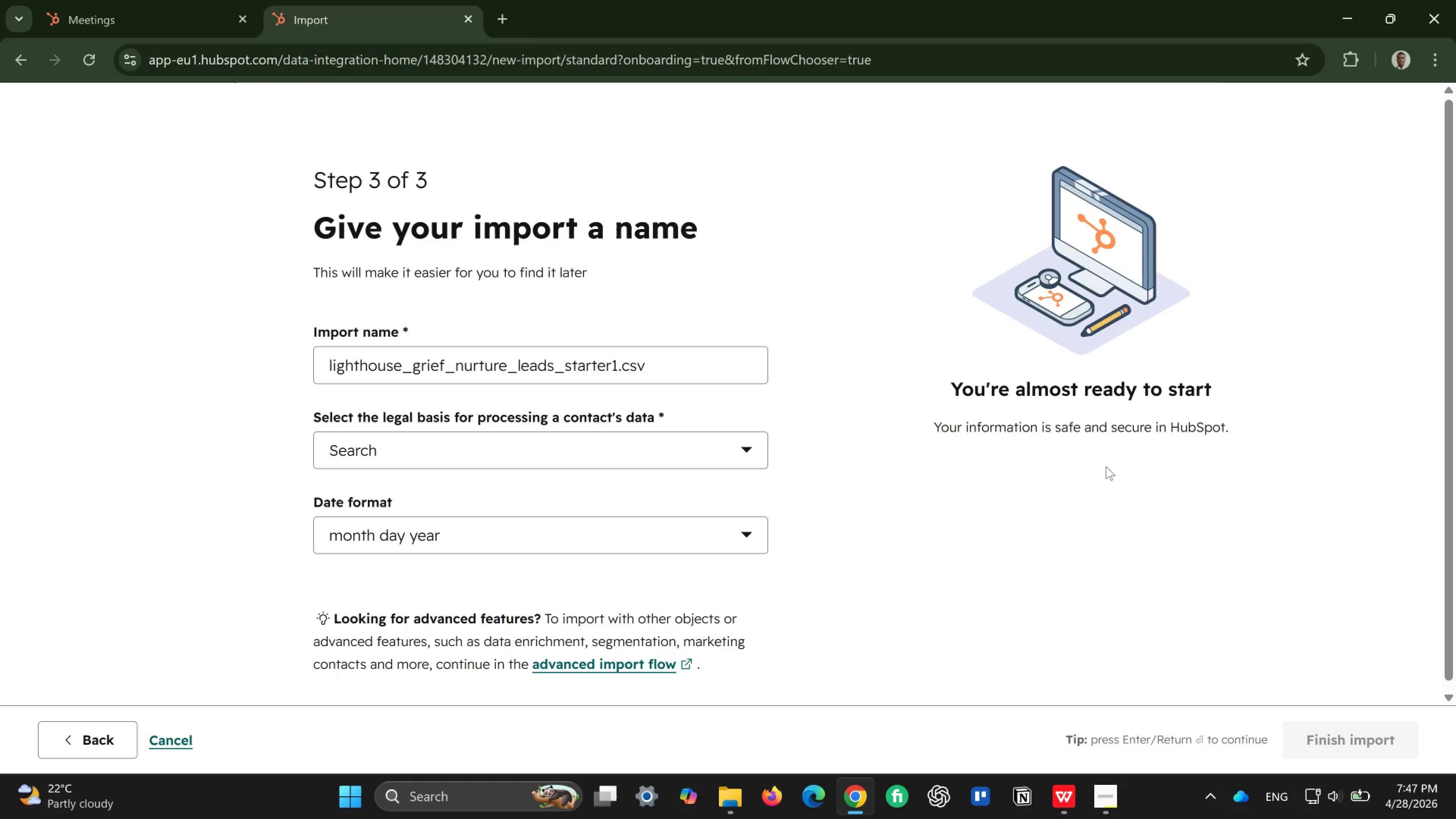 
left_click([748, 445])
 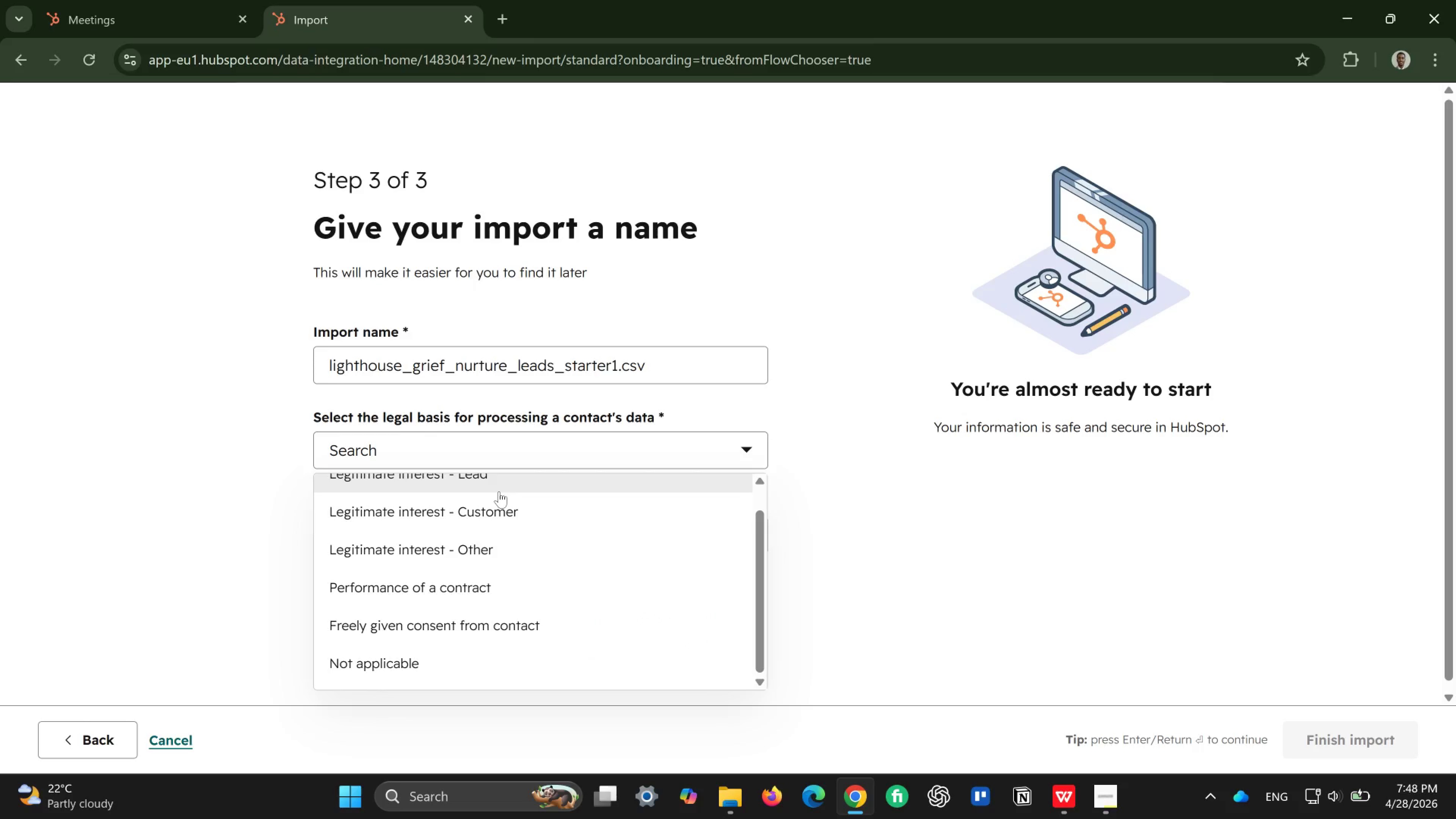 
wait(9.73)
 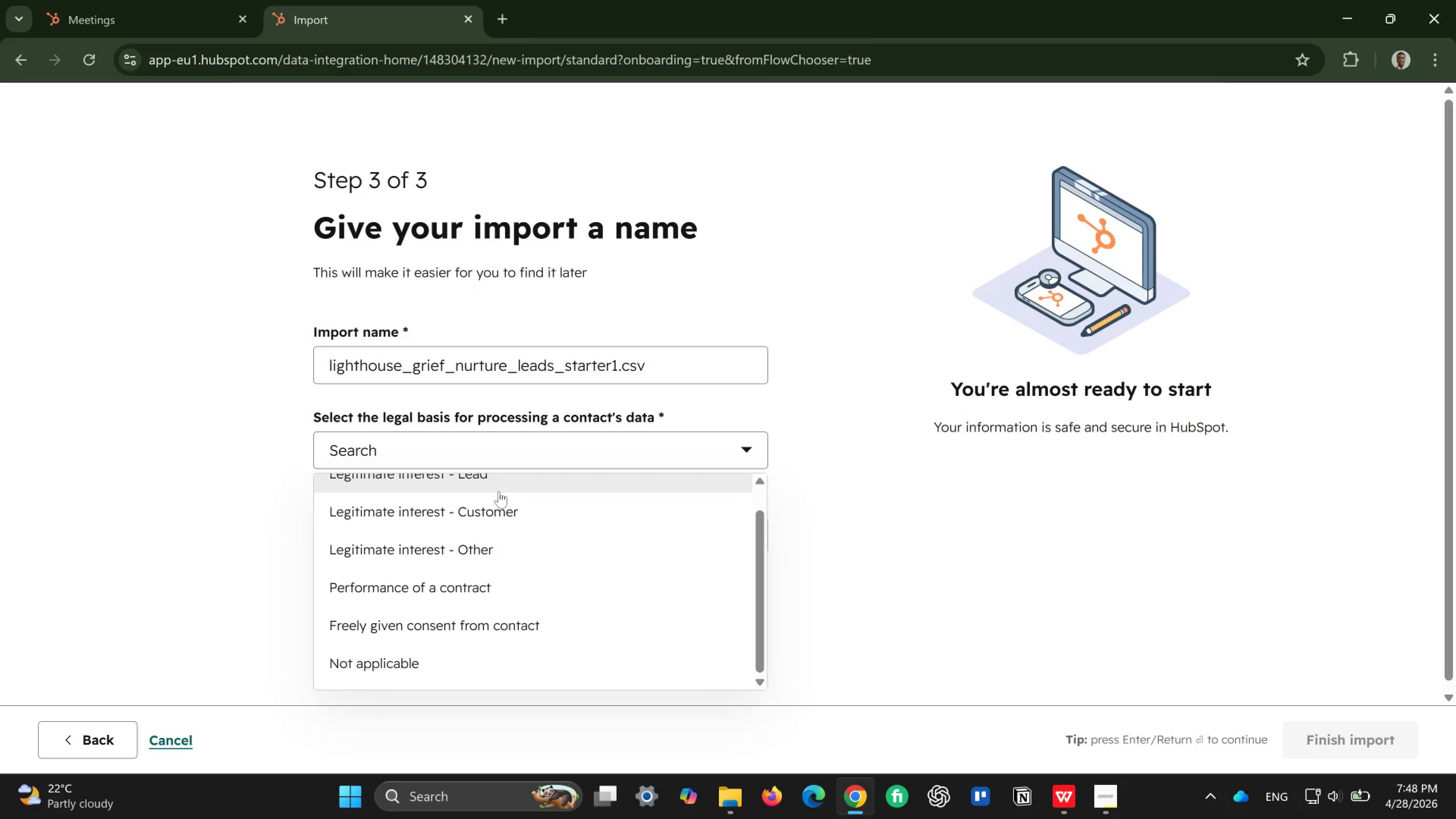 
left_click([448, 498])
 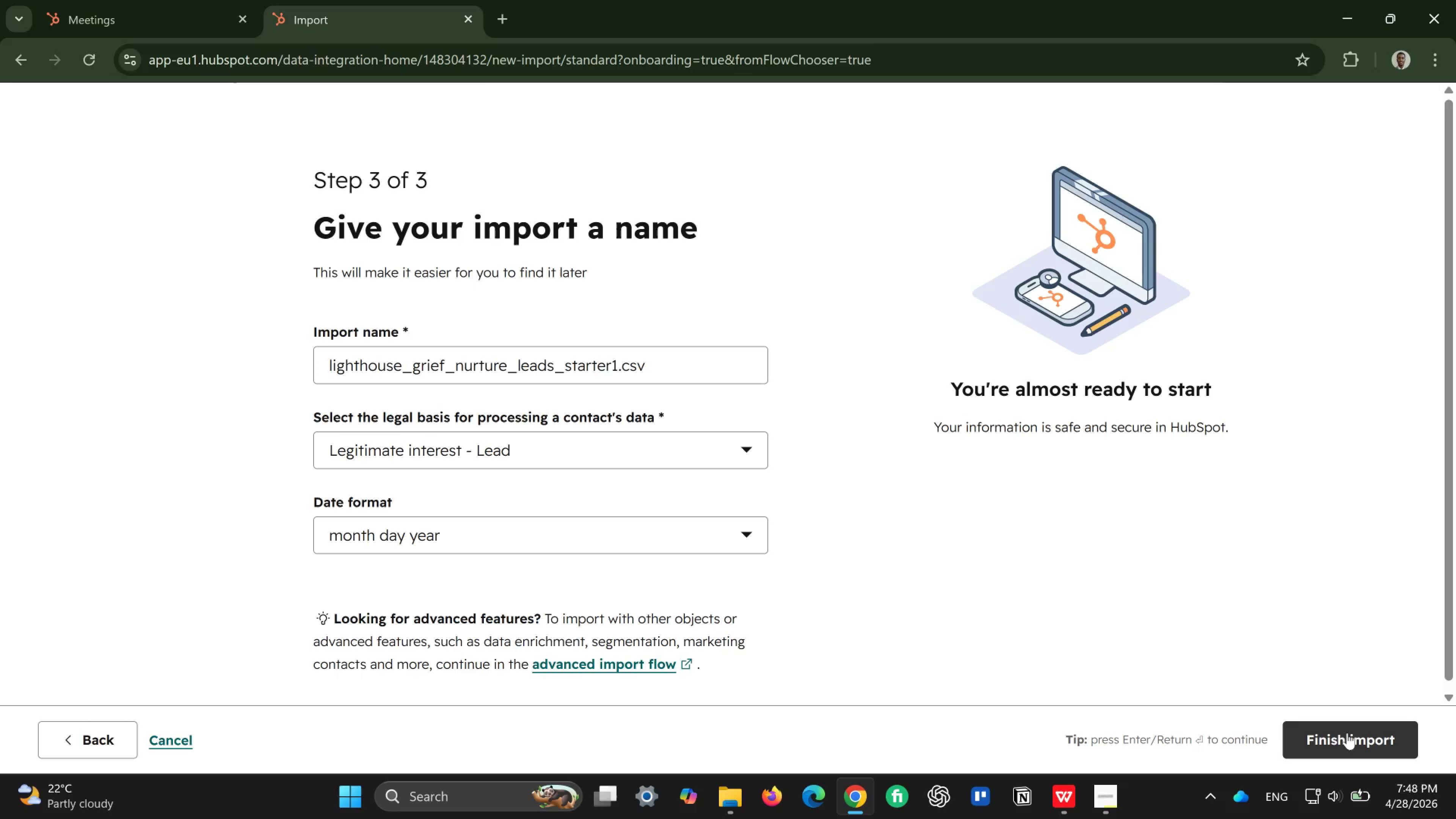 
wait(15.87)
 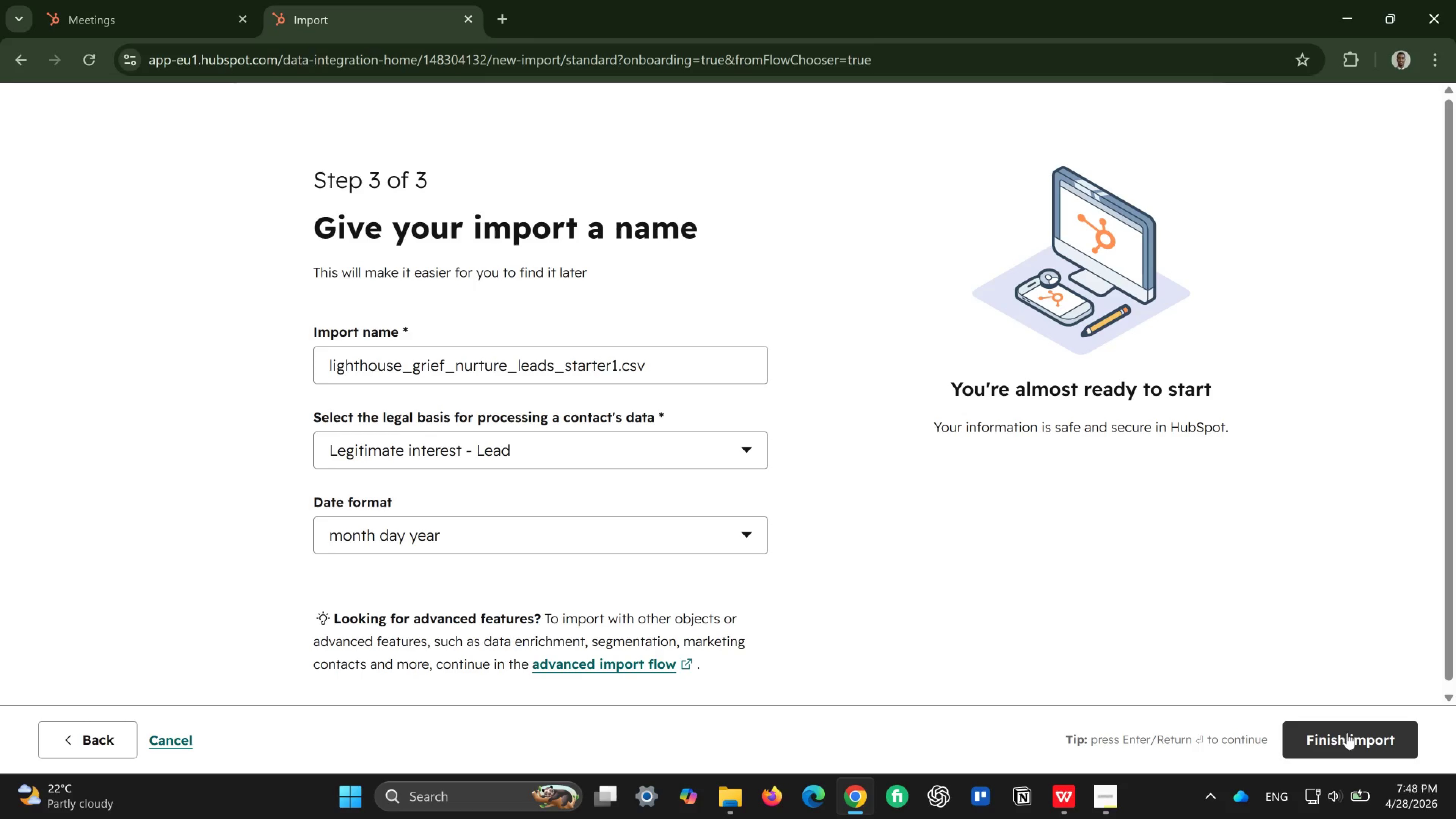 
left_click([687, 365])
 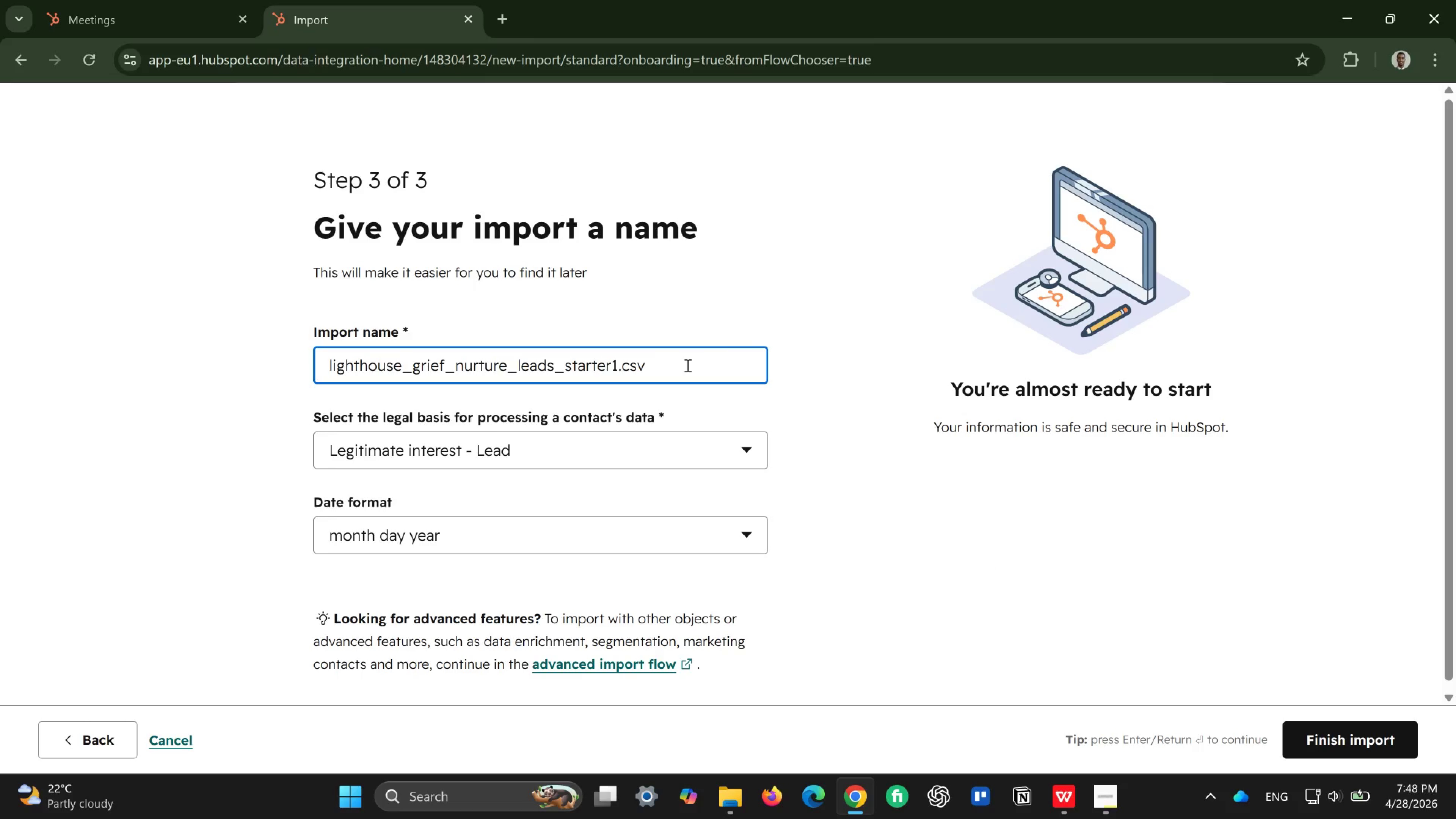 
key(Backspace)
 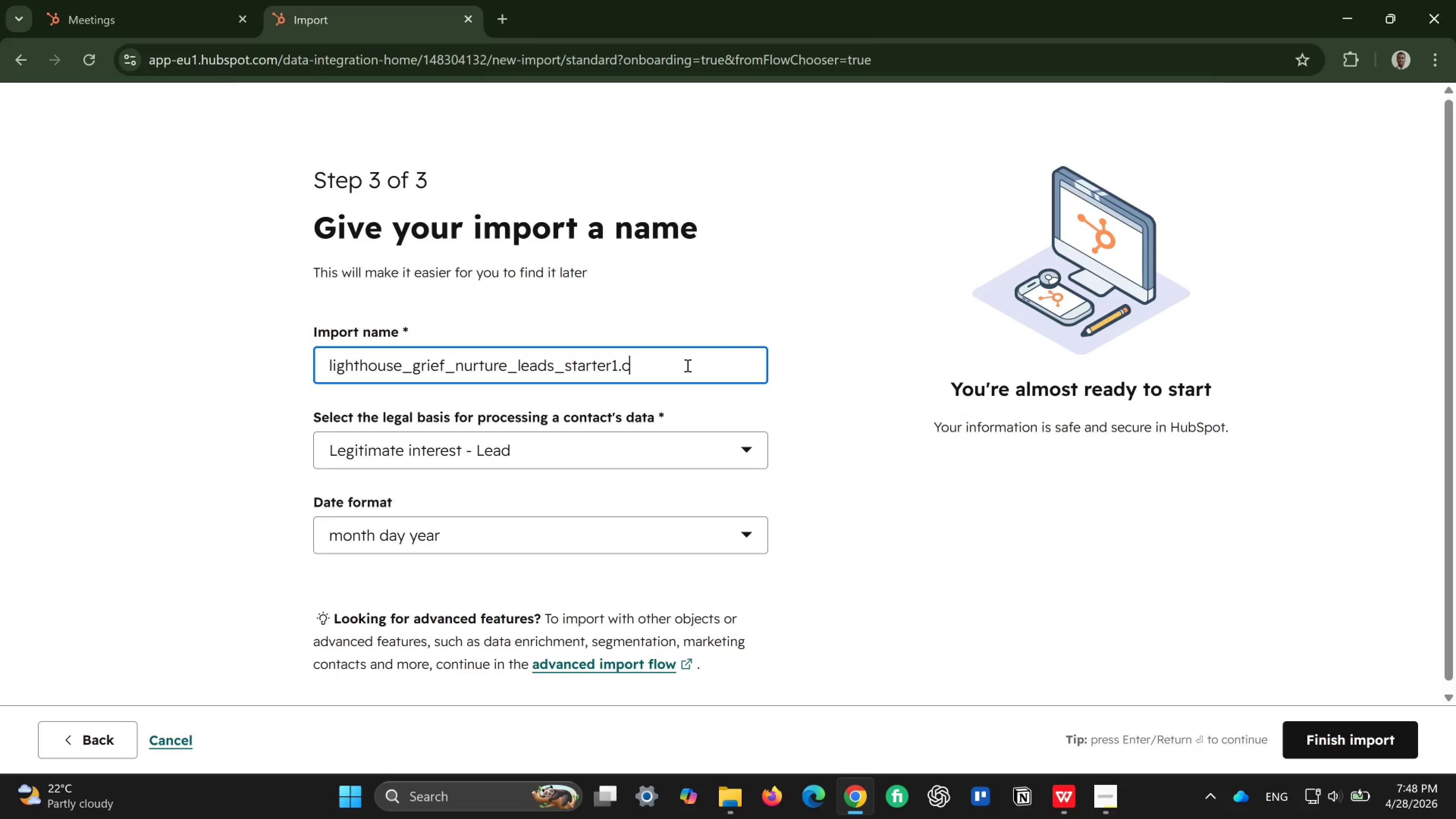 
key(Backspace)
 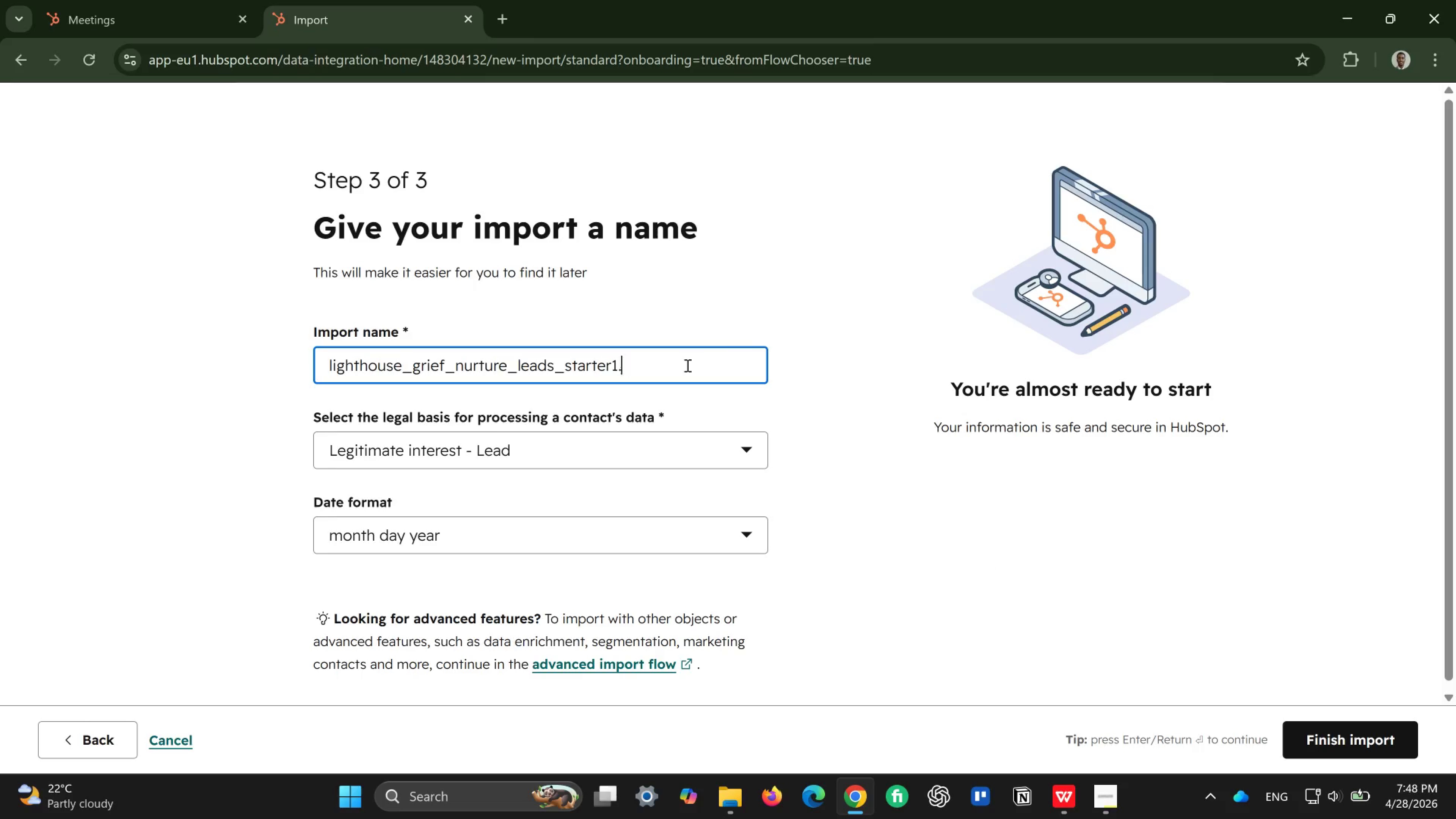 
key(Backspace)
 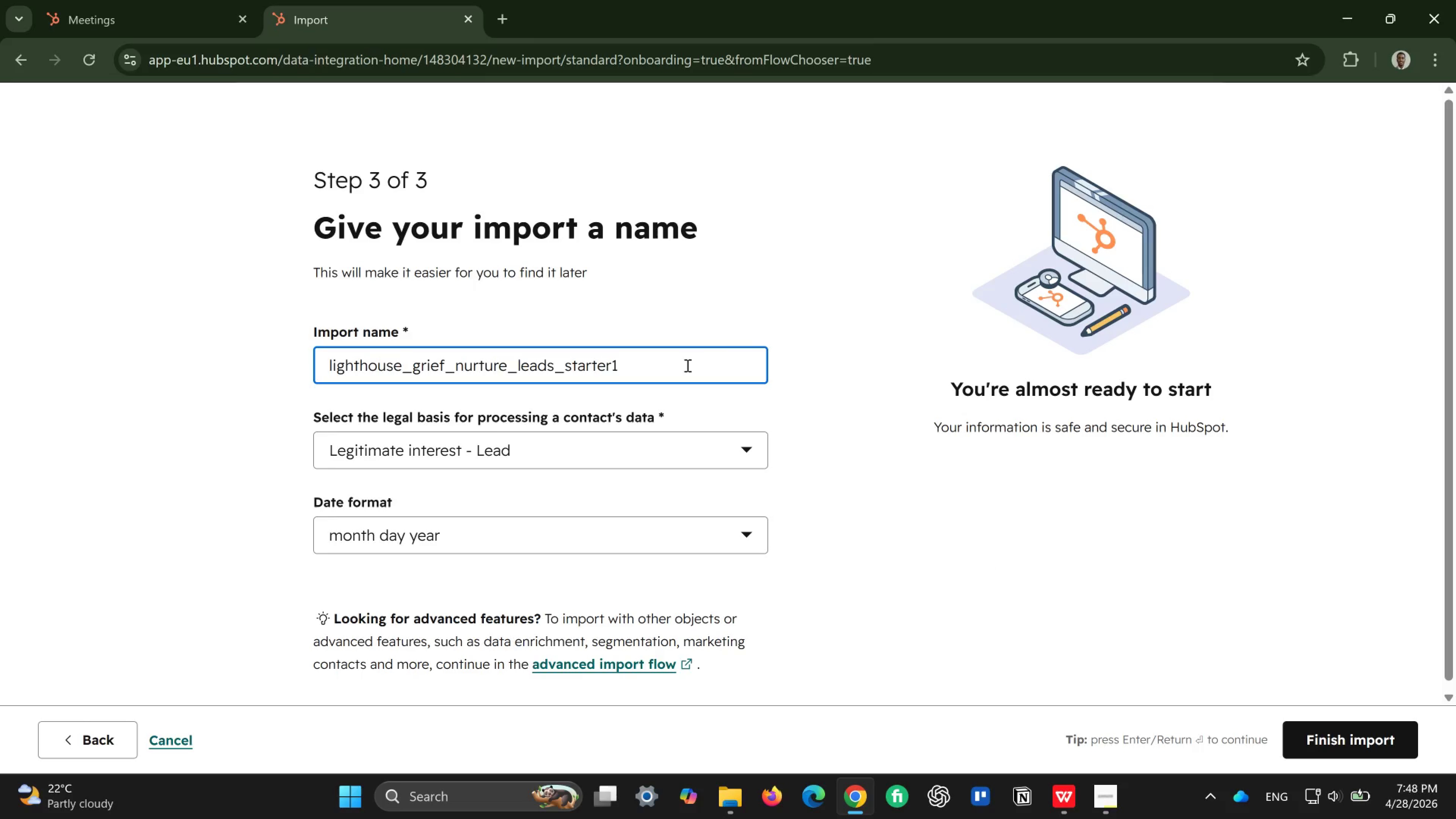 
key(Backspace)
 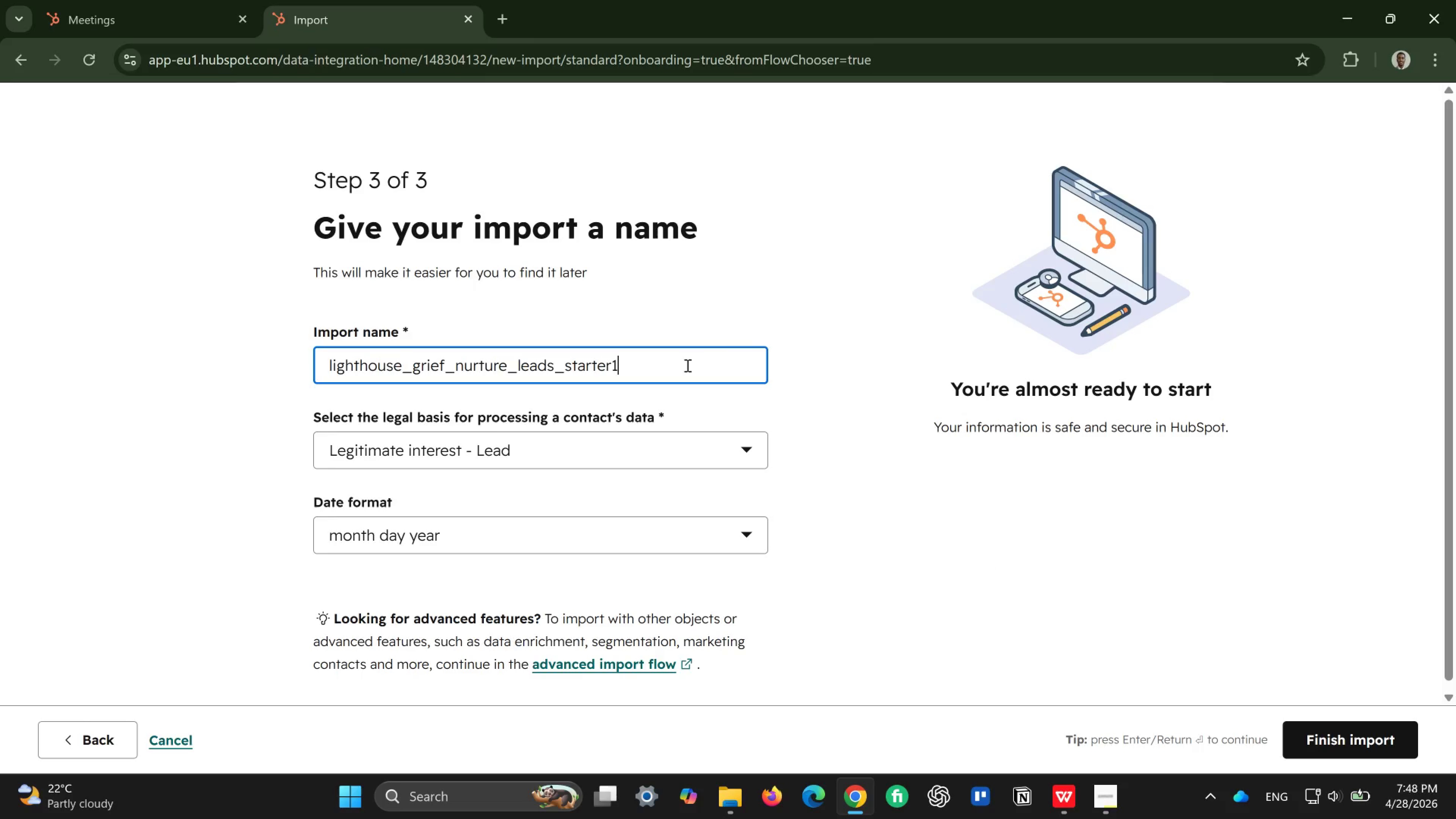 
key(Backspace)
 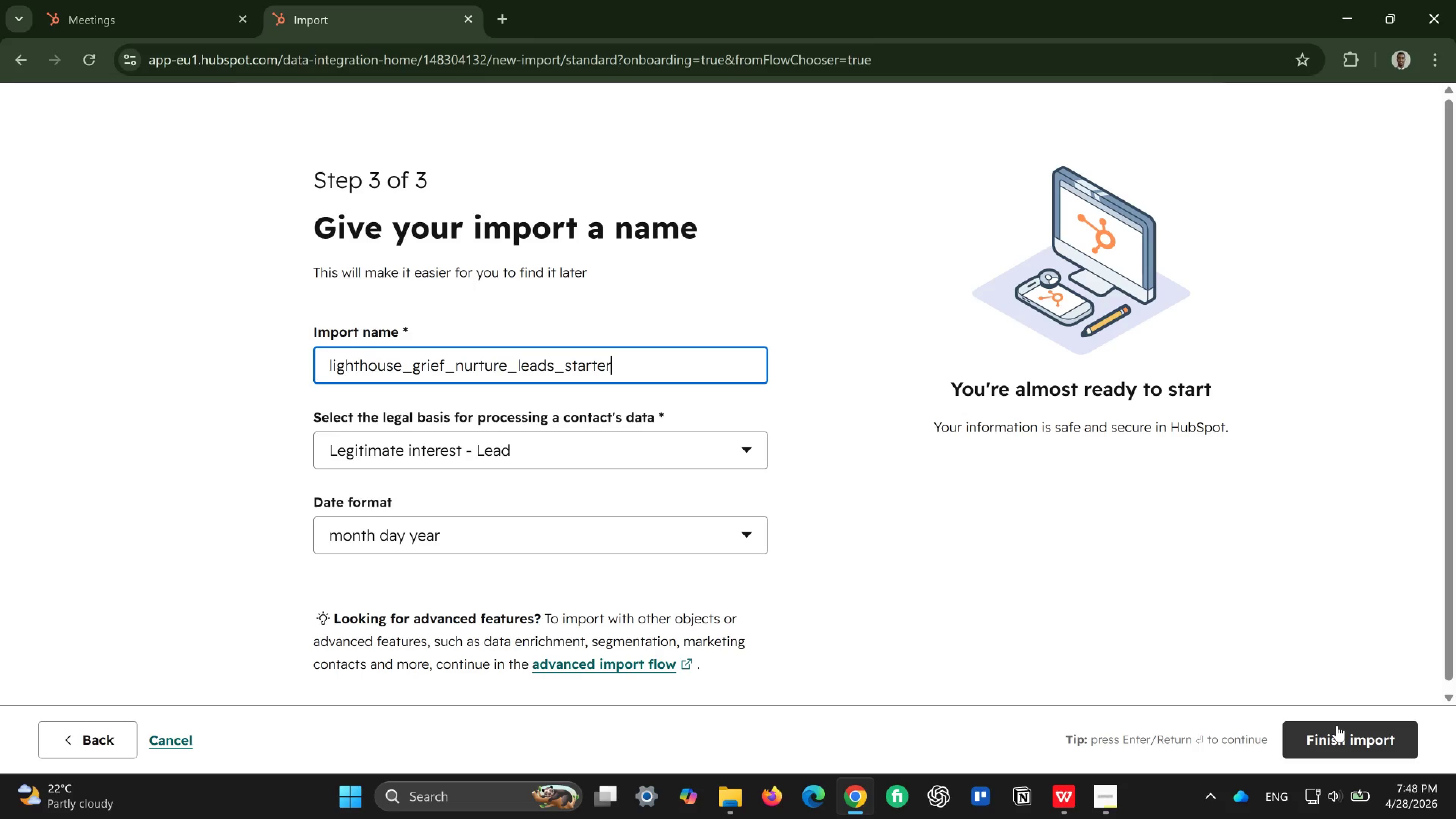 
wait(6.65)
 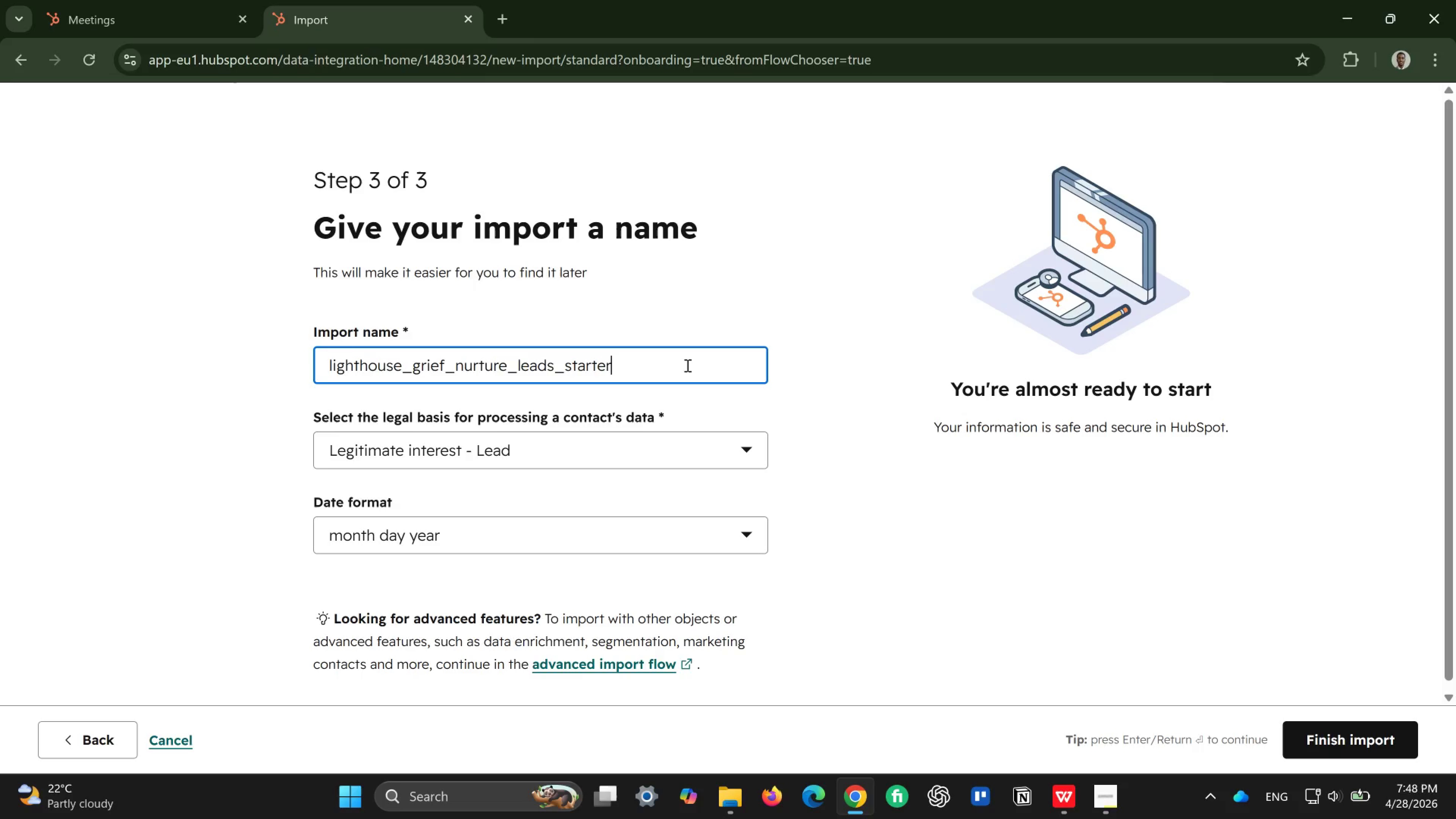 
left_click([1337, 725])
 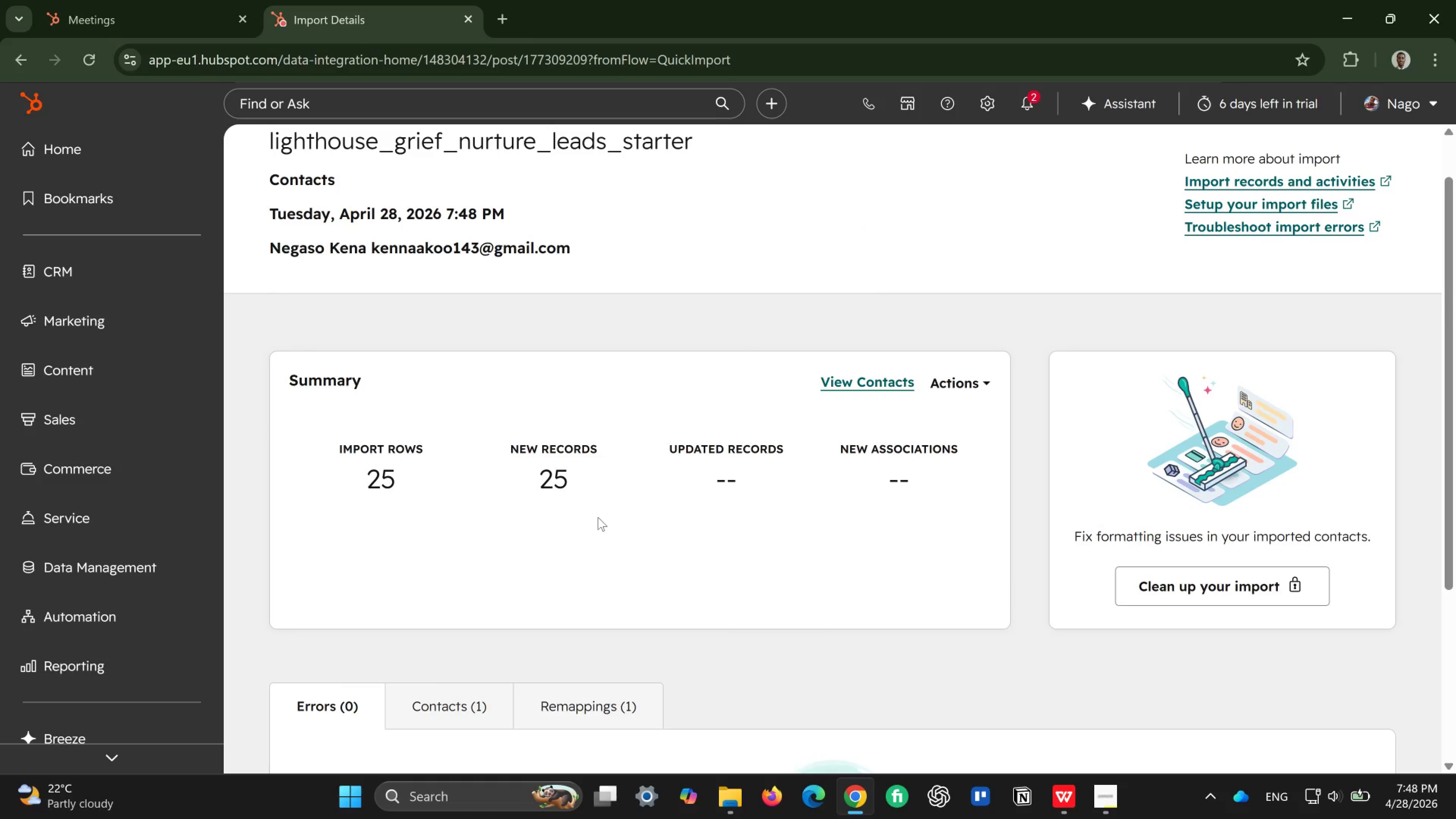 
wait(22.83)
 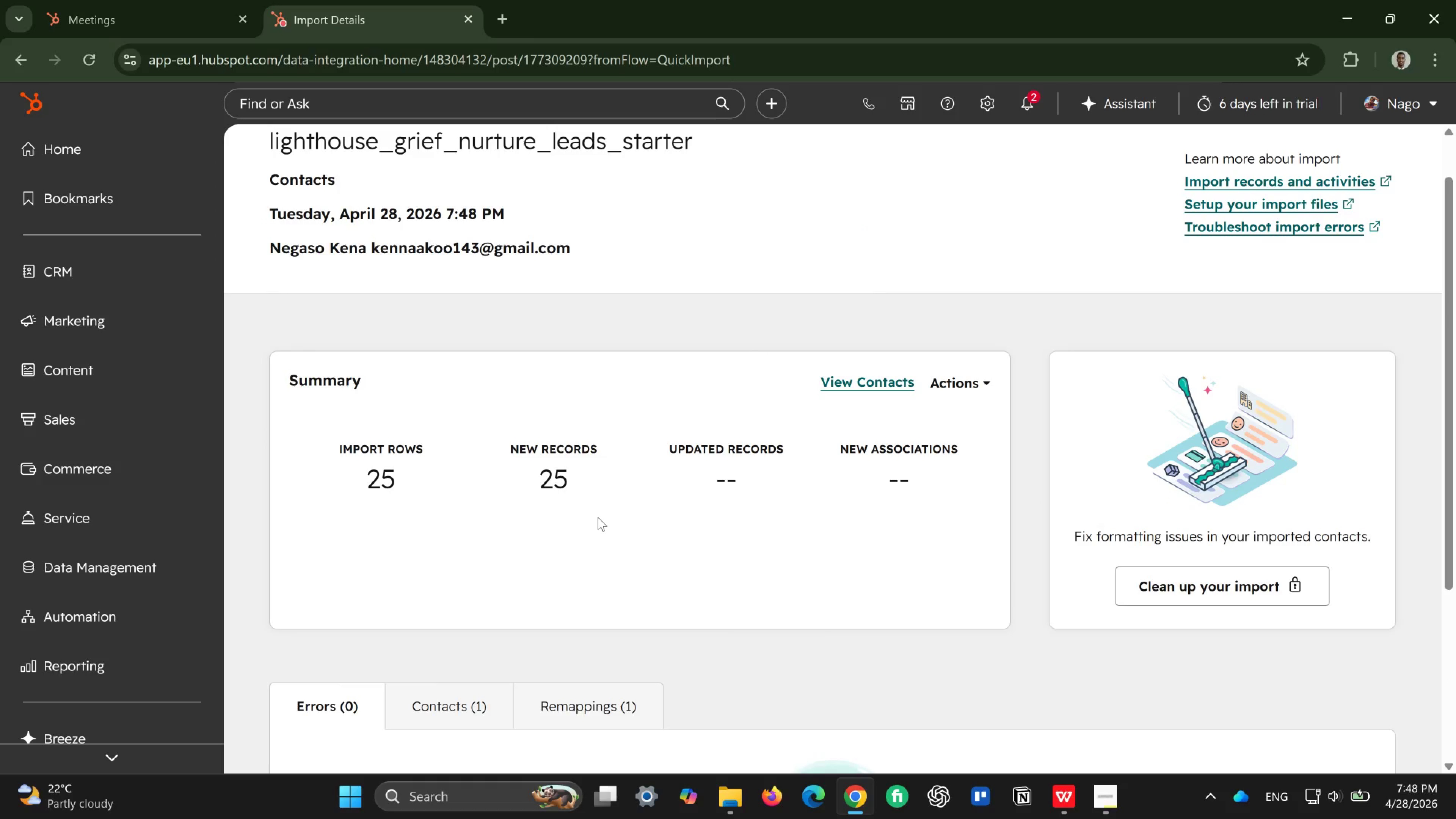 
left_click([965, 440])
 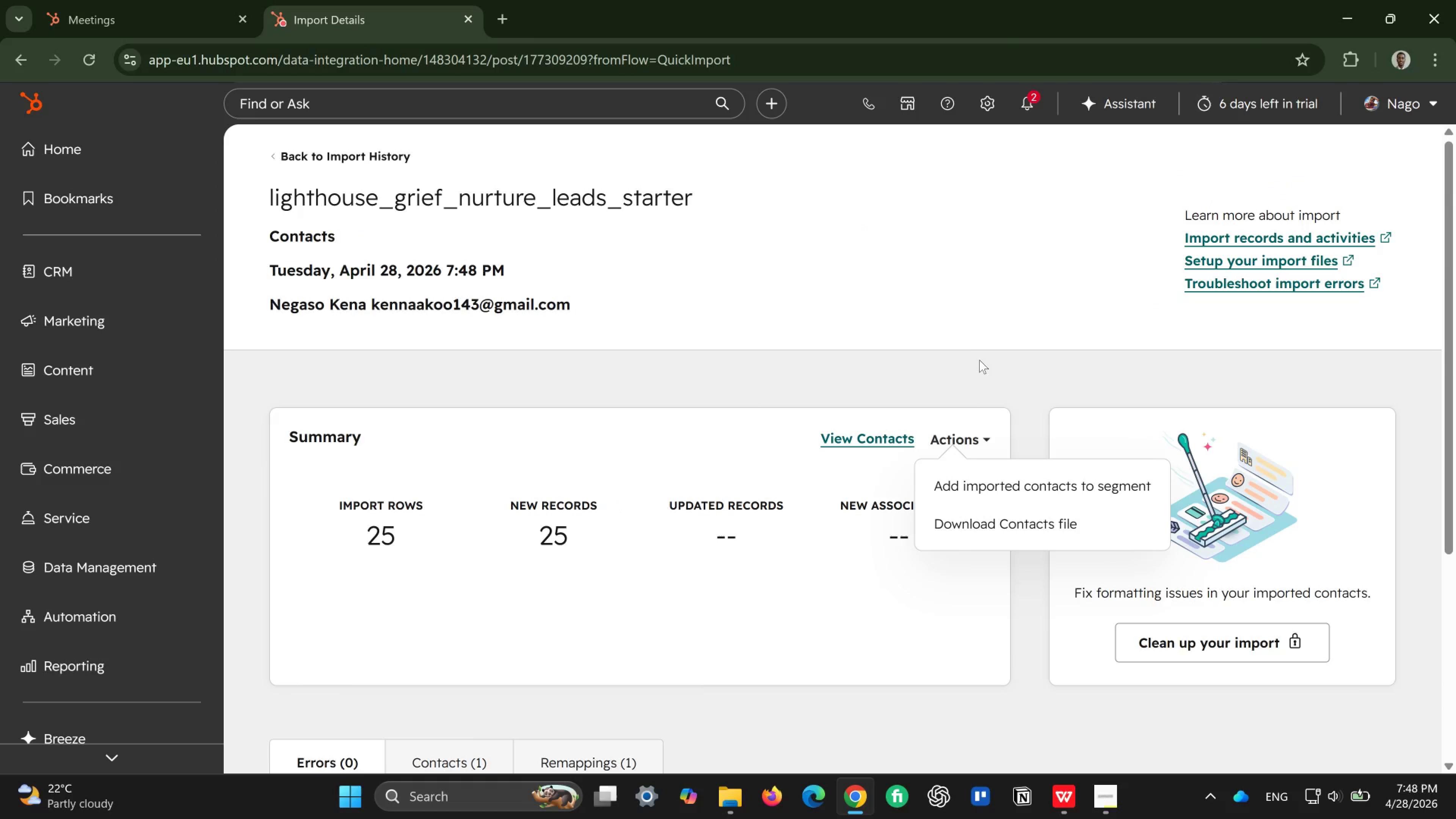 
left_click([974, 341])
 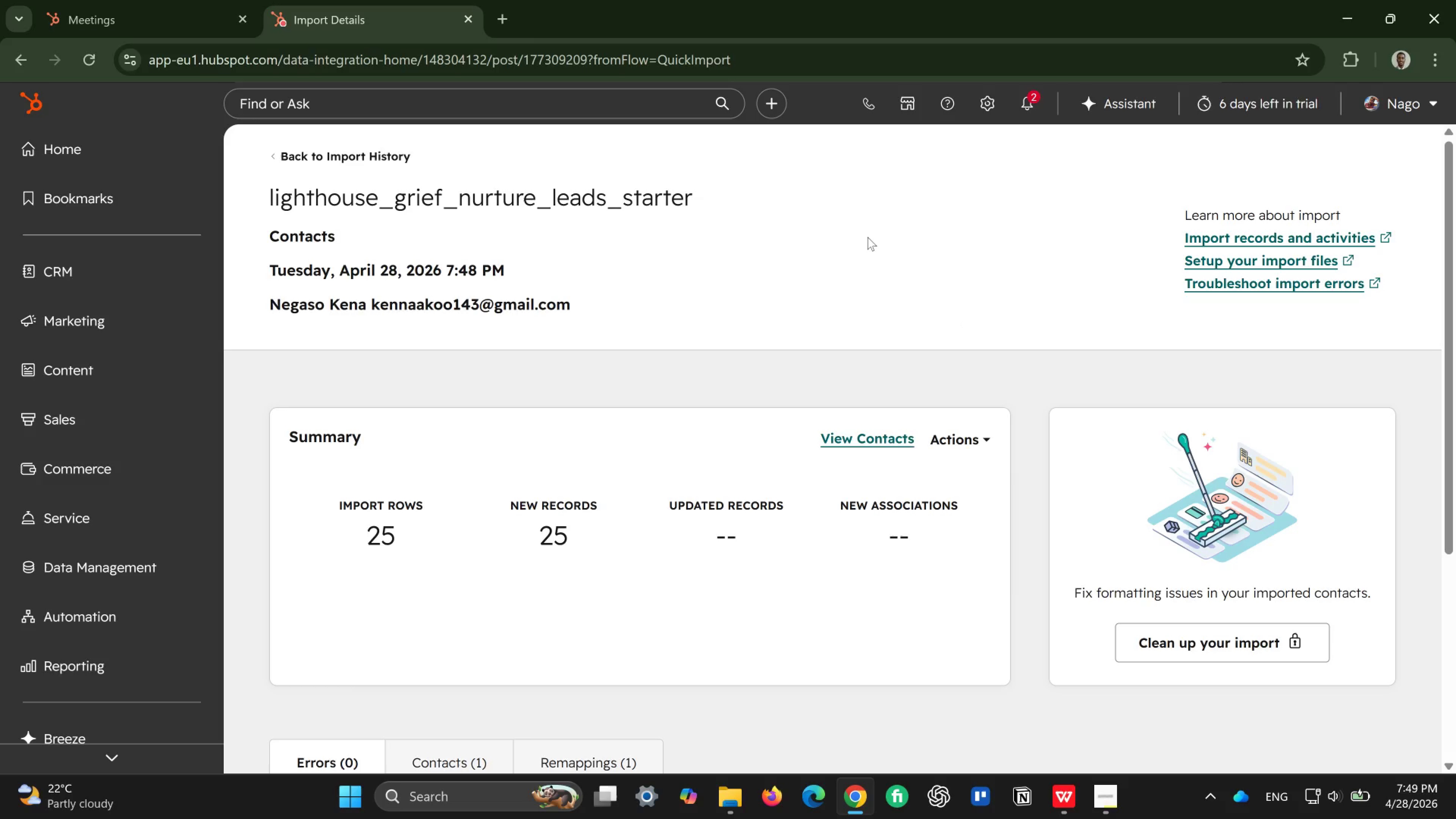 
wait(5.86)
 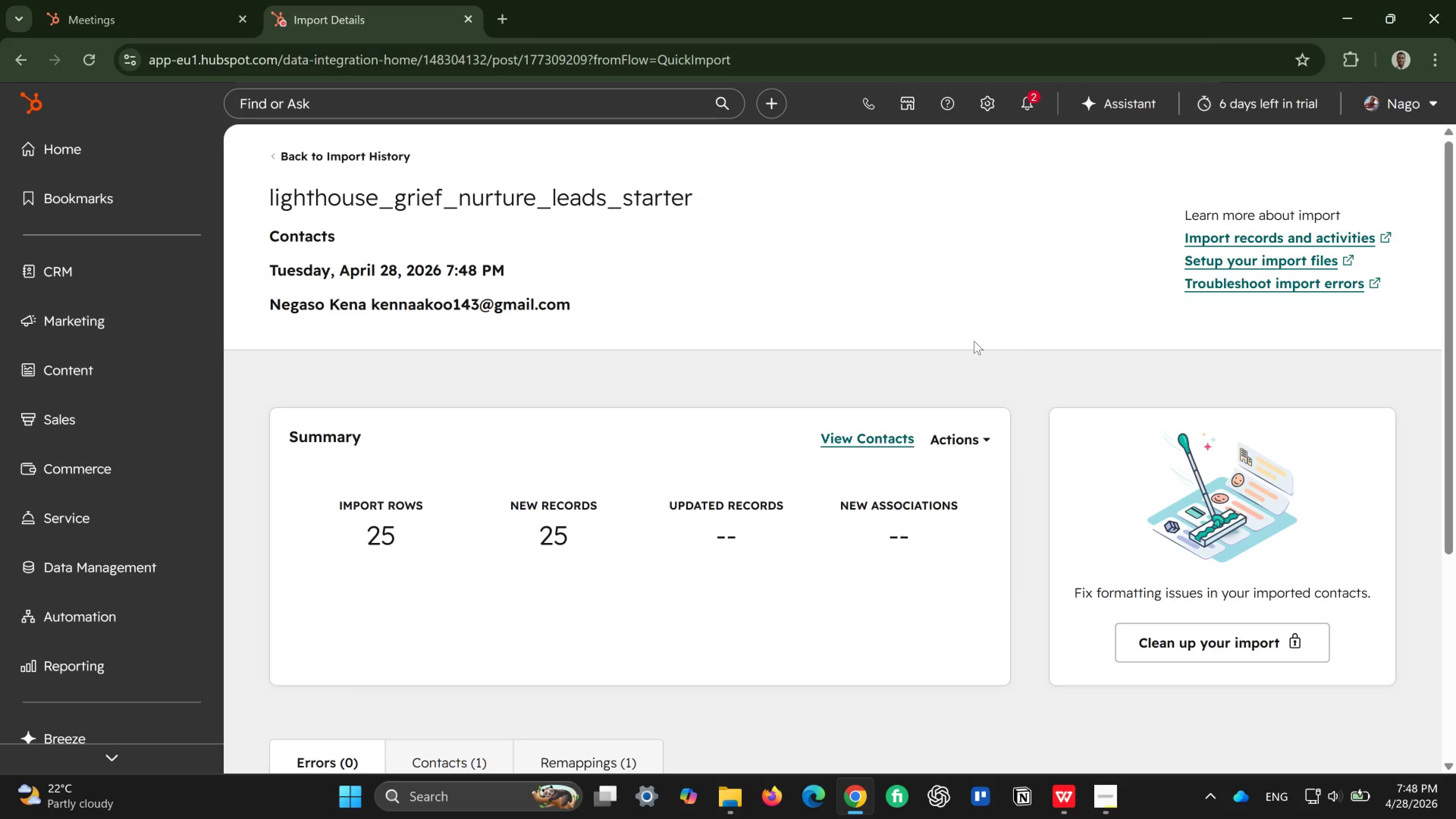 
left_click([1034, 94])
 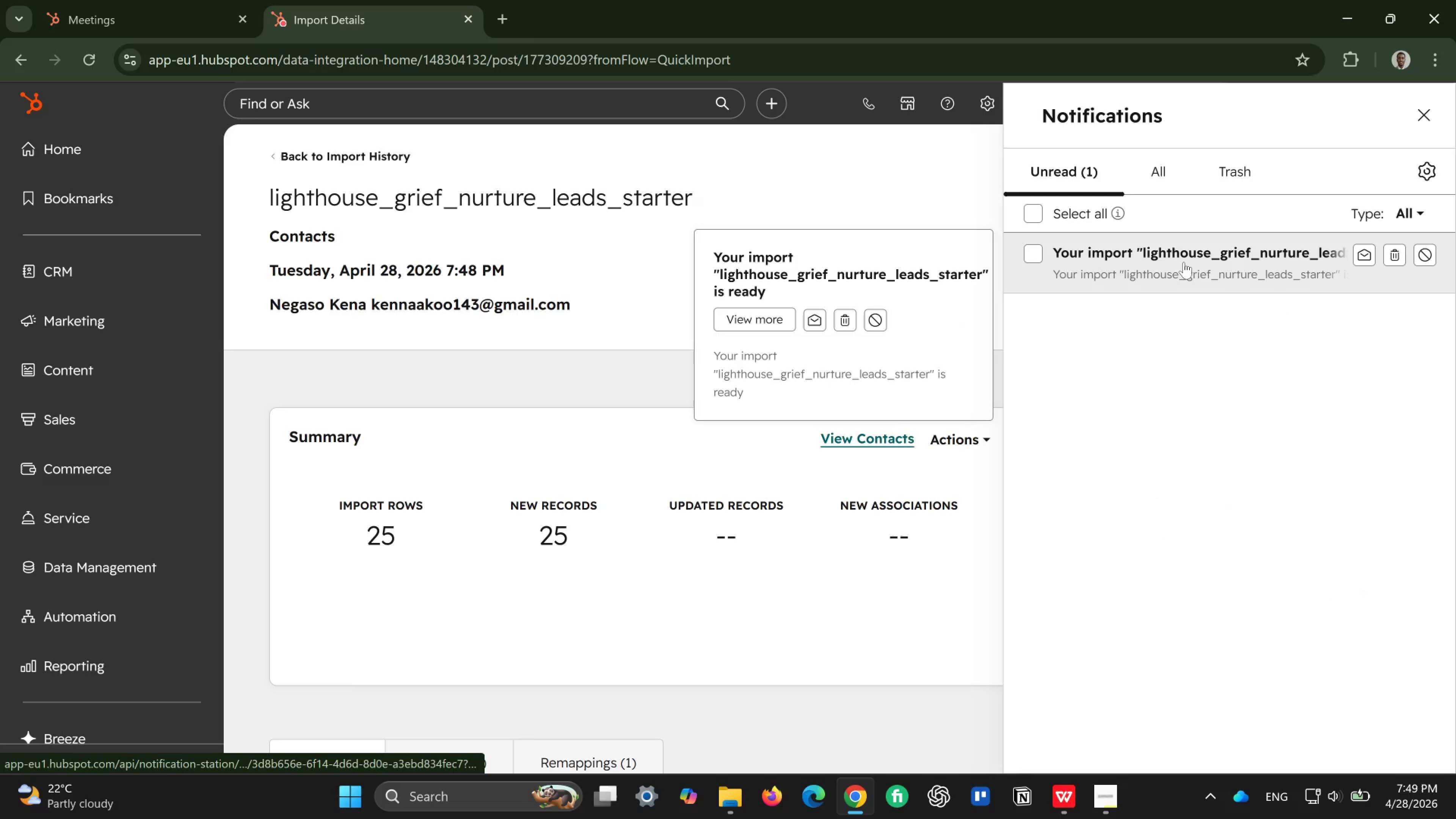 
left_click([1185, 262])
 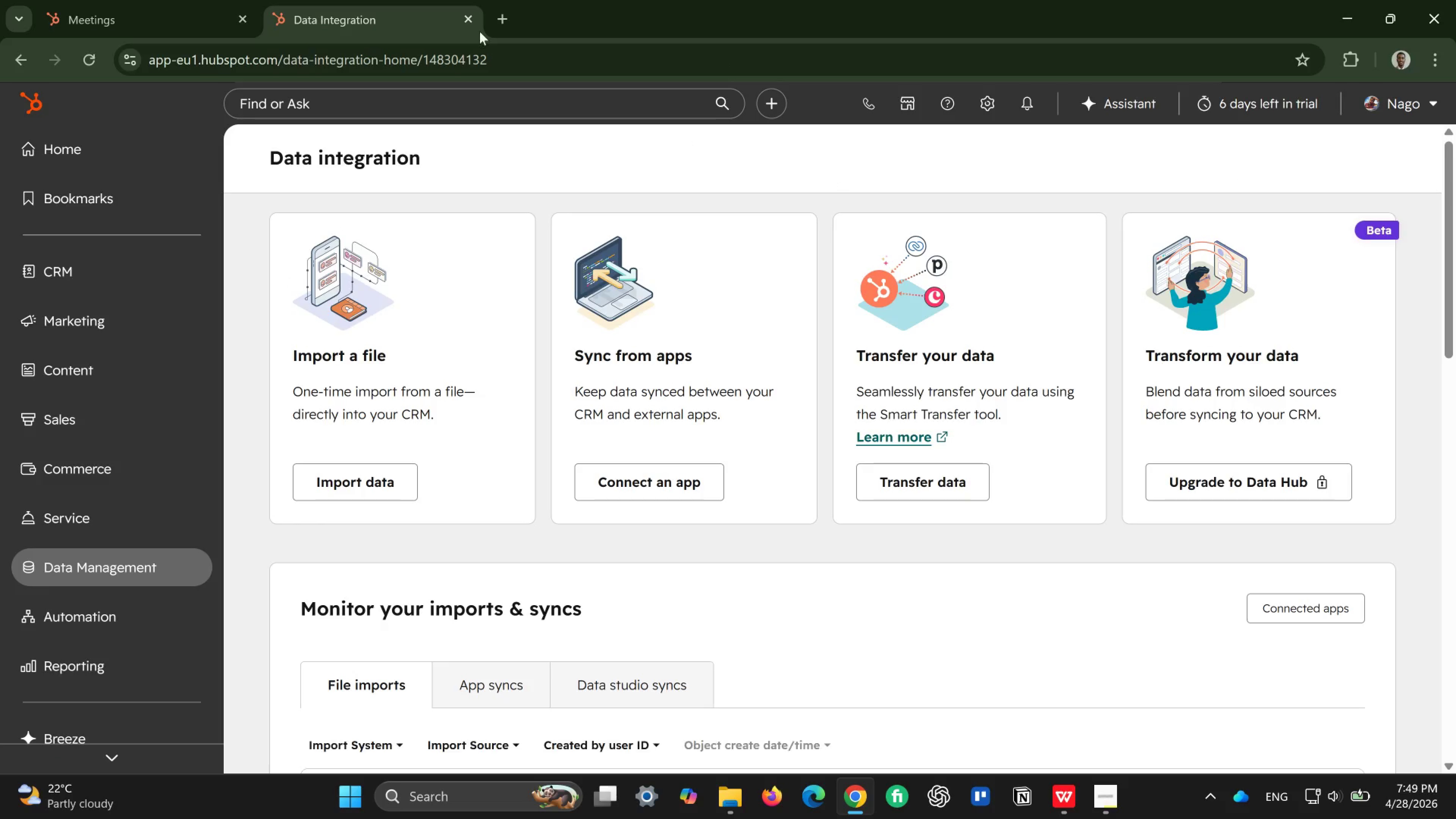 
wait(7.31)
 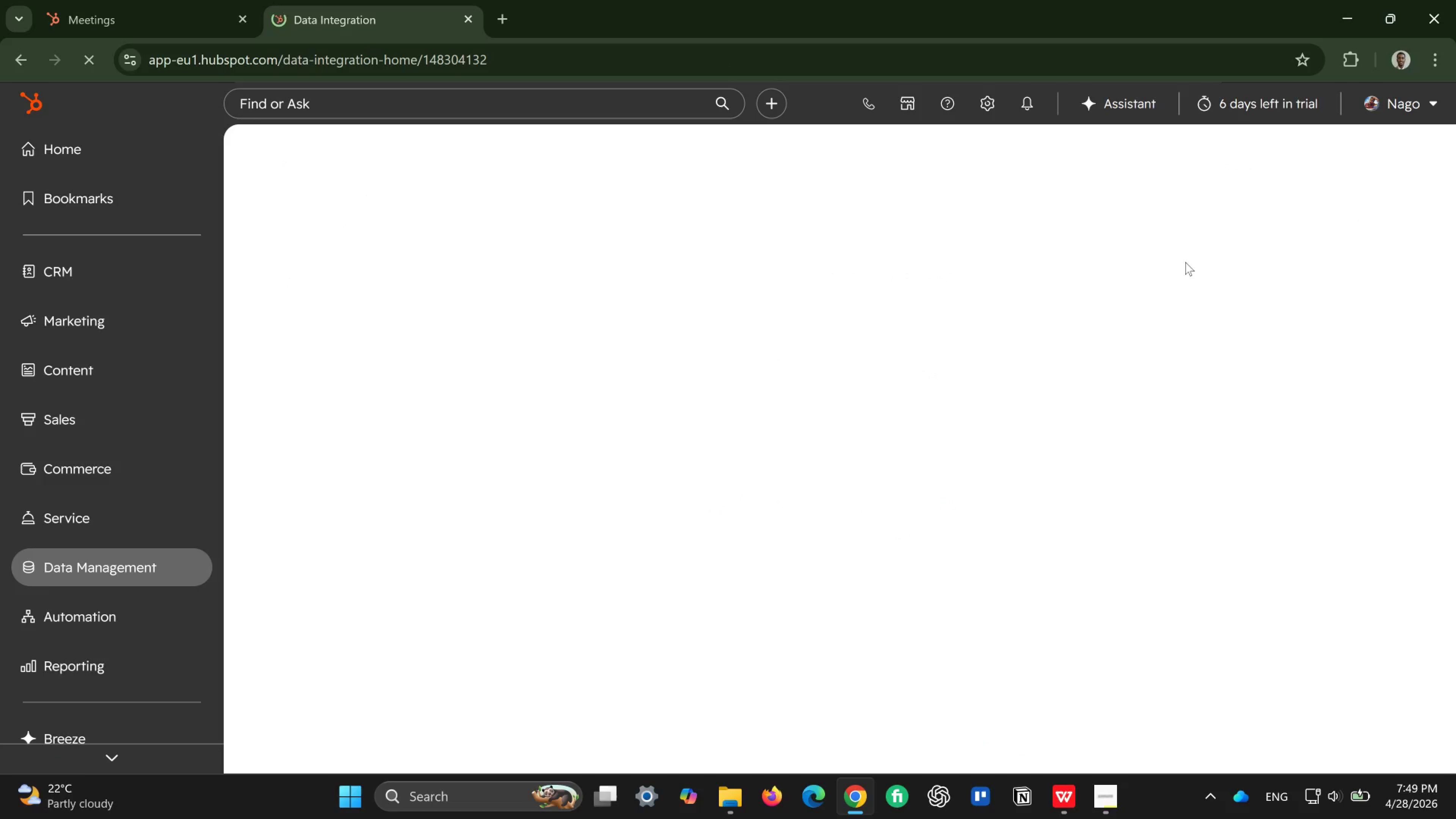 
left_click([184, 18])
 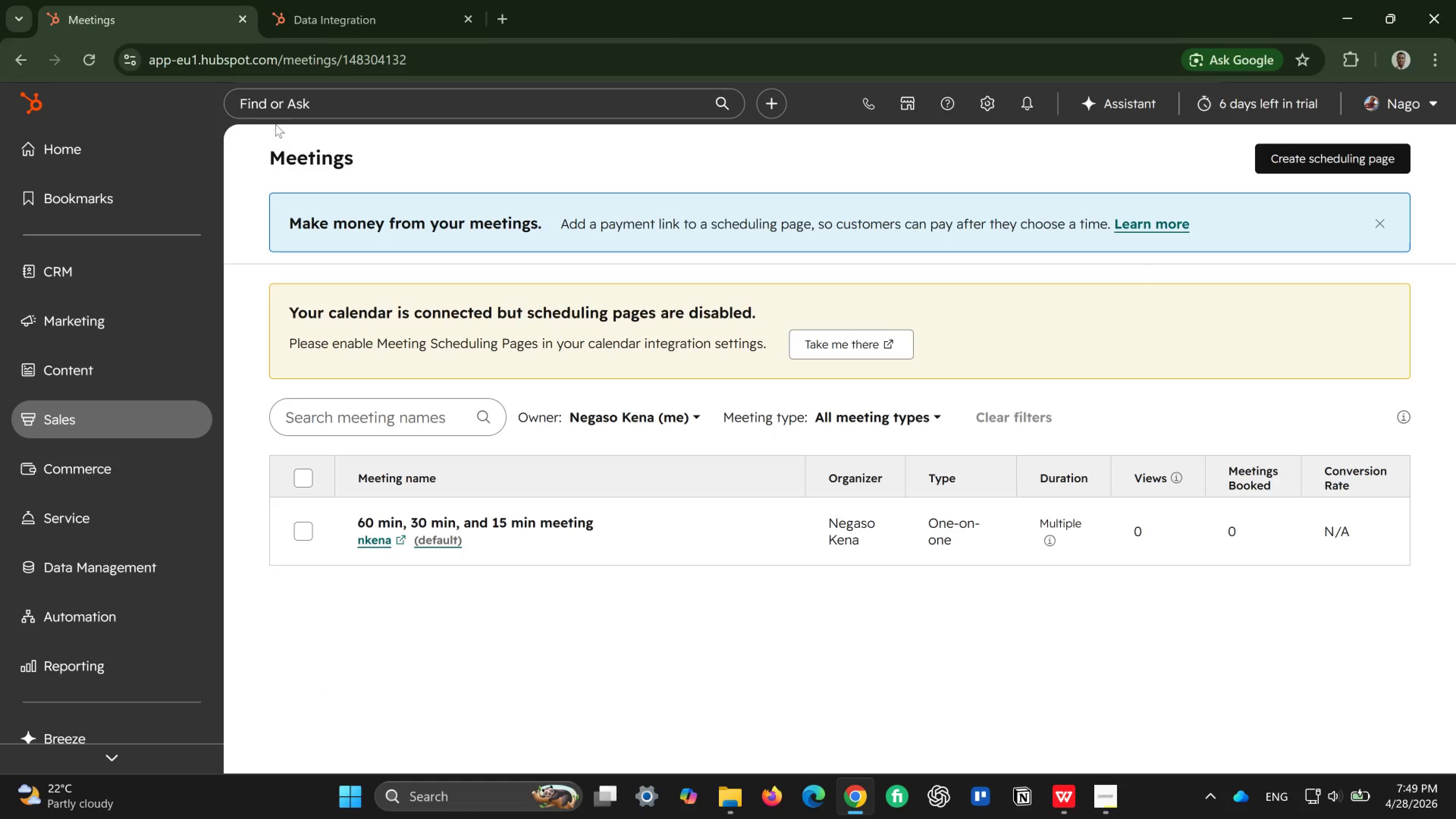 
left_click([355, 9])
 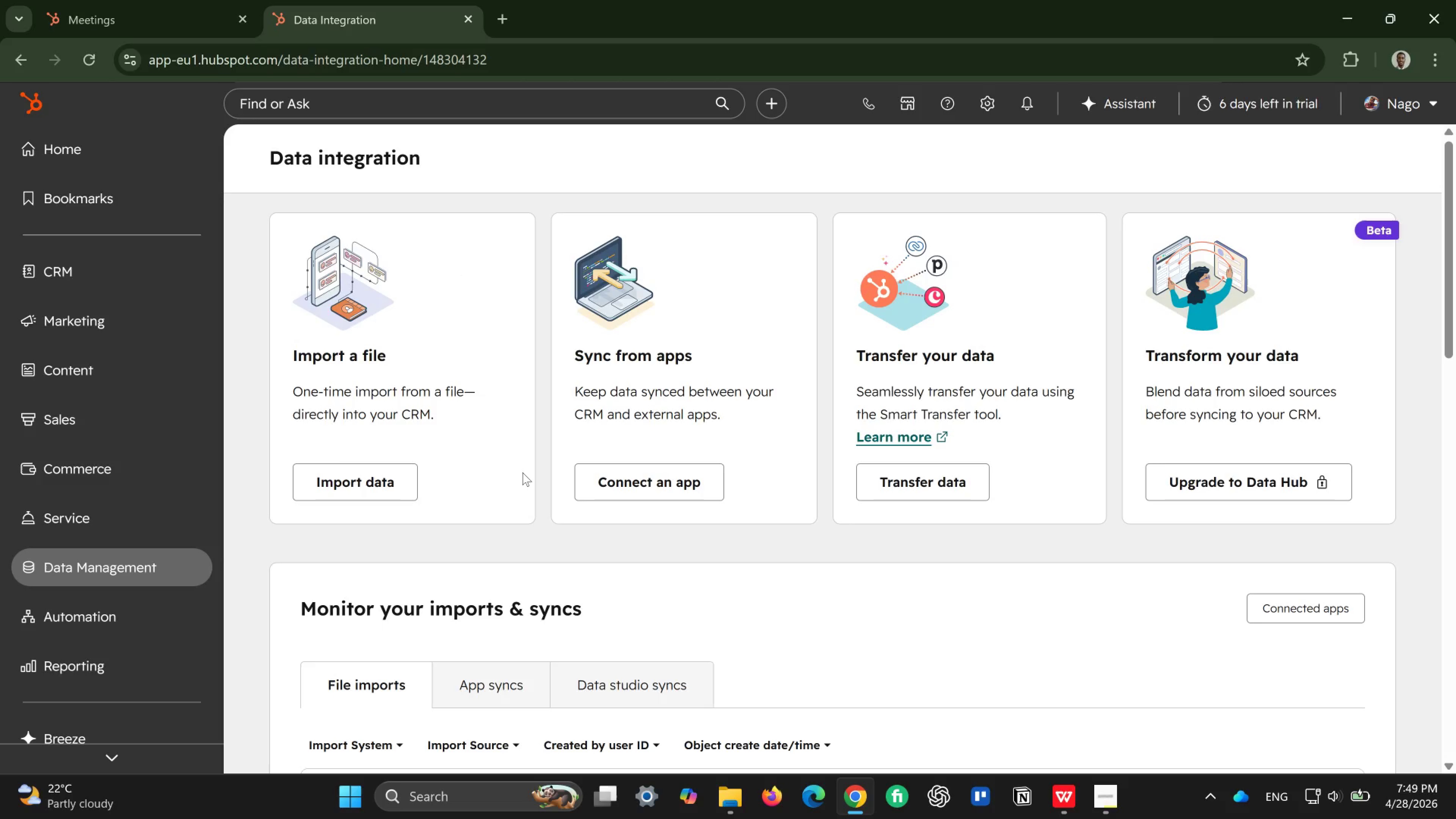 
wait(8.04)
 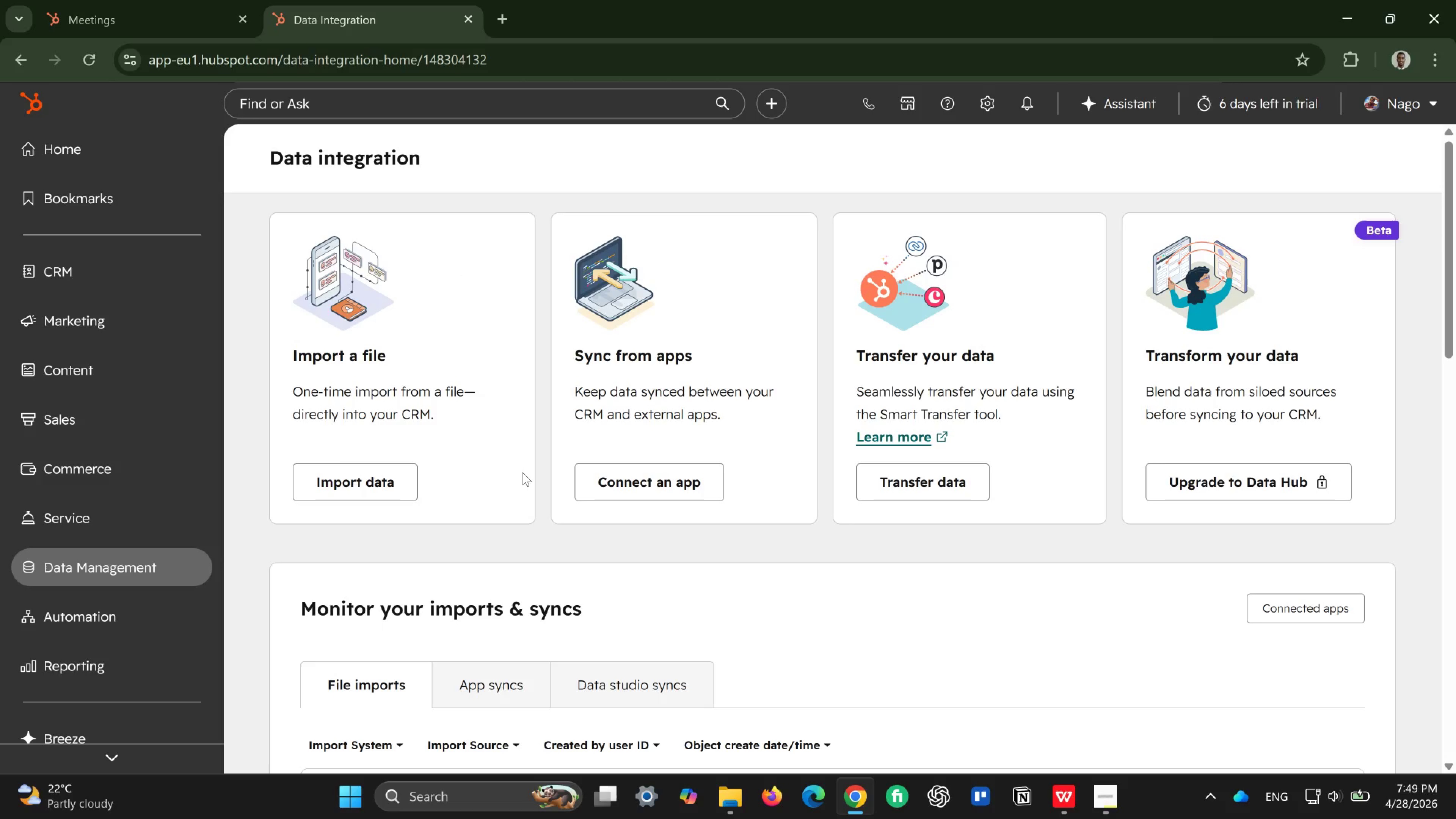 
left_click([20, 56])
 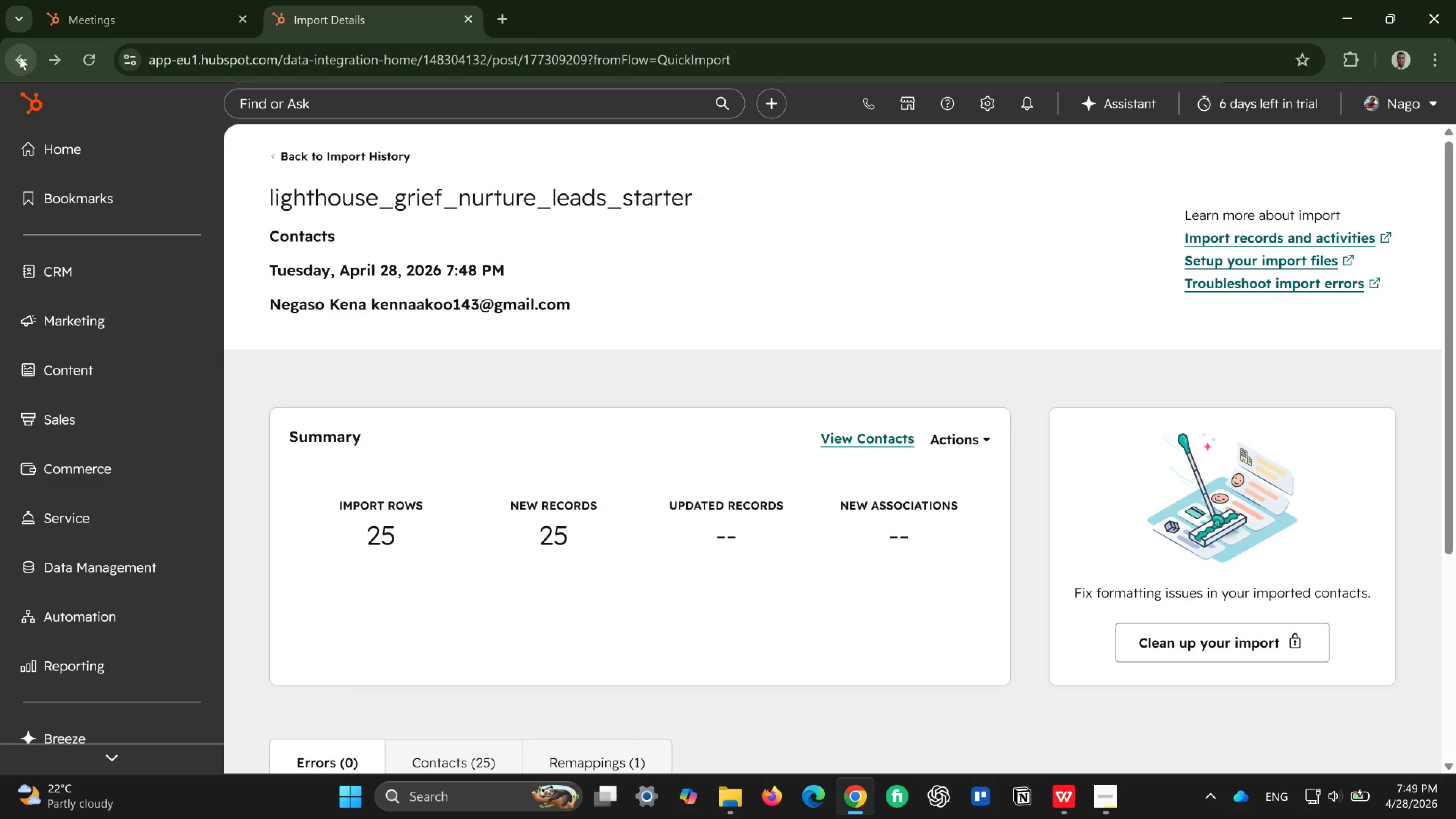 
wait(14.44)
 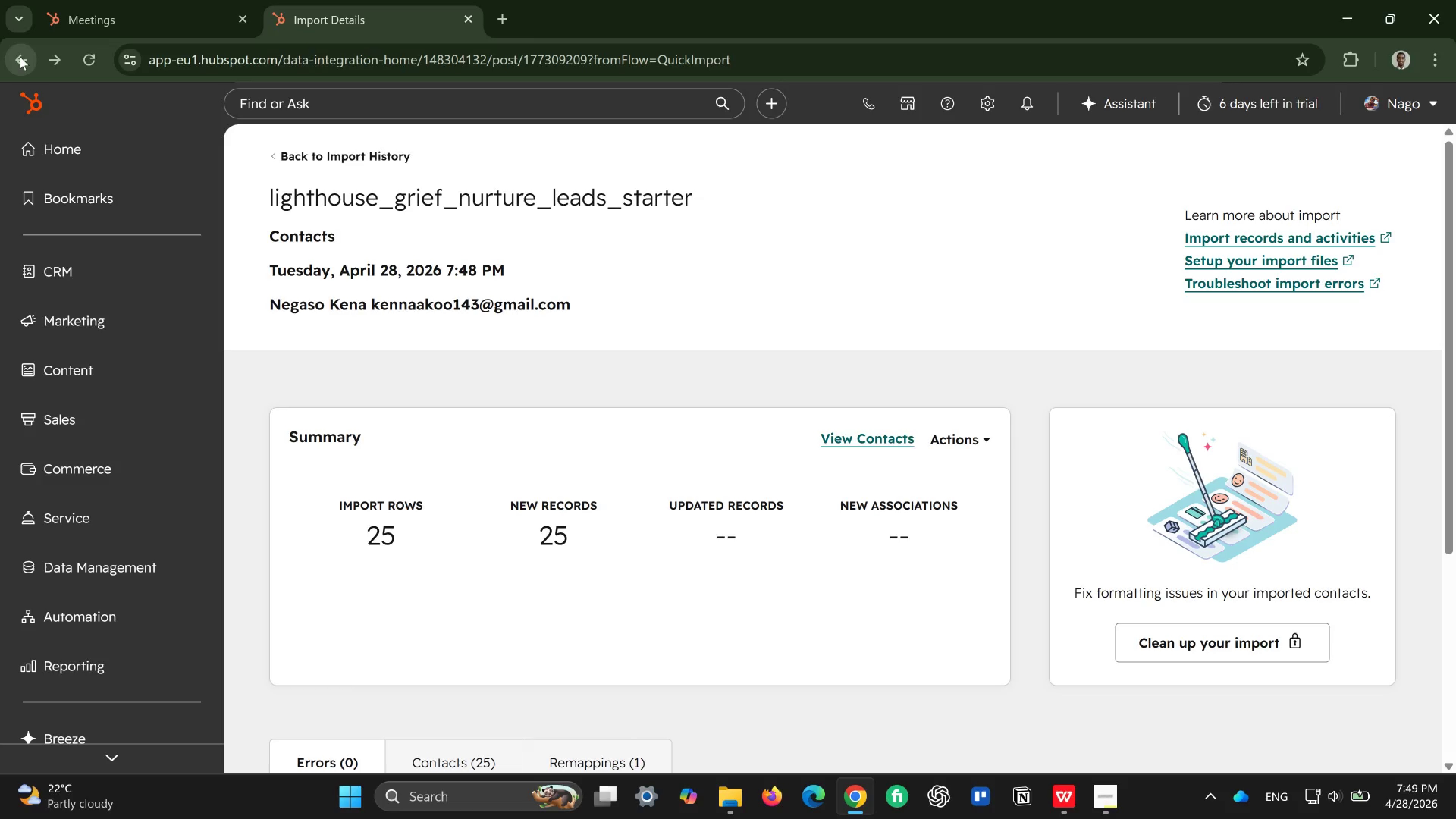 
left_click([702, 196])
 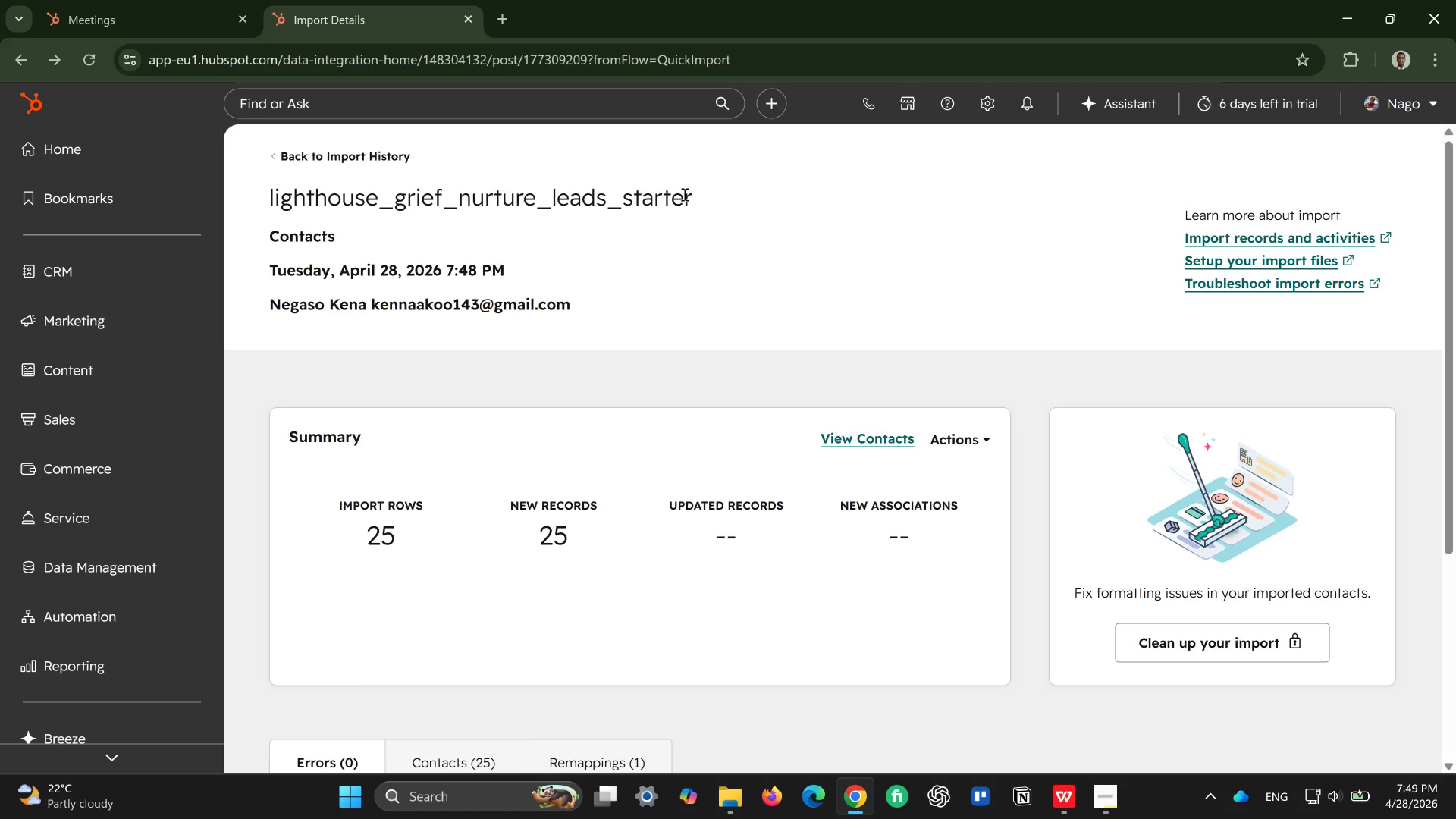 
left_click([684, 194])
 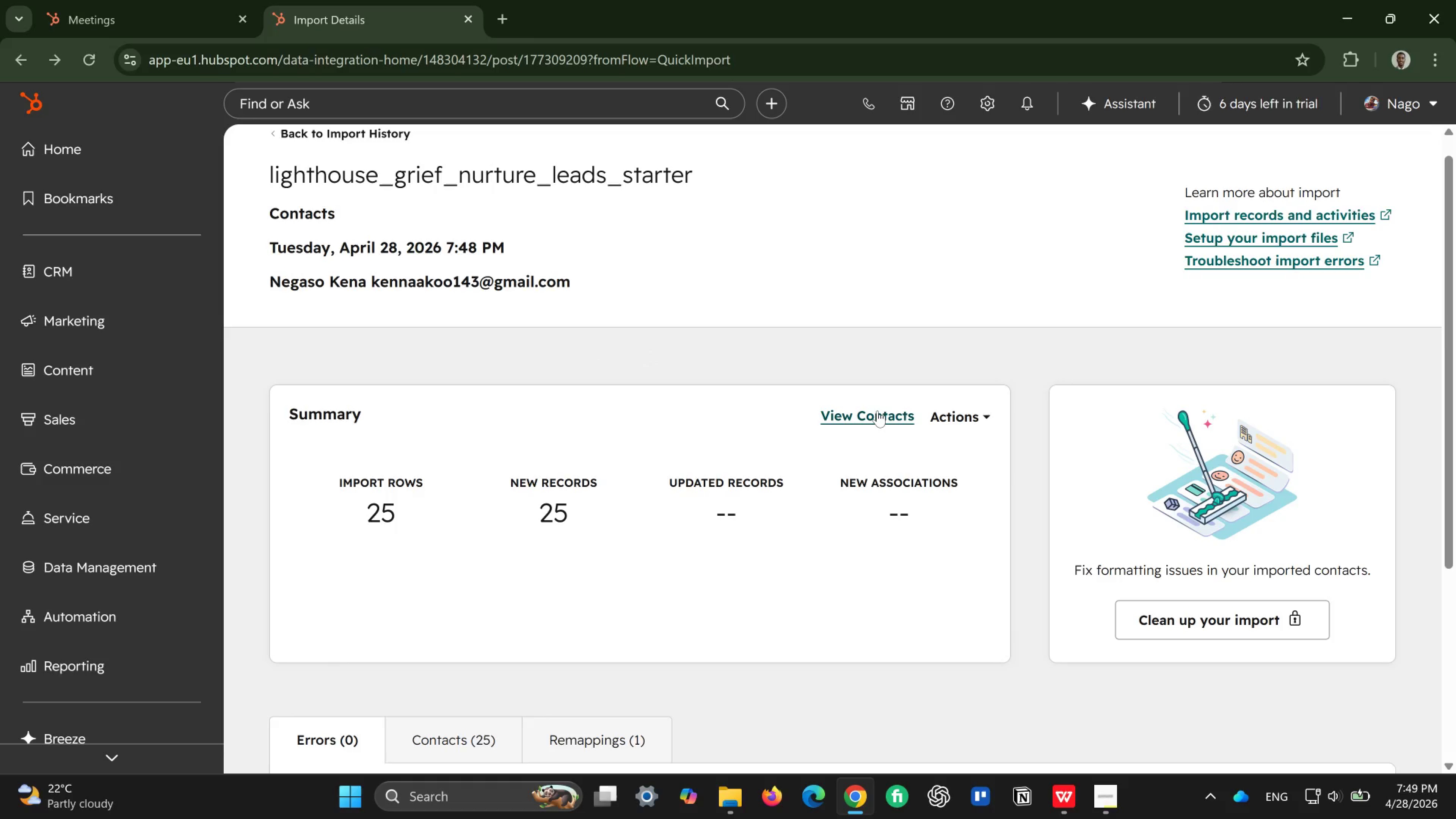 
left_click([877, 411])
 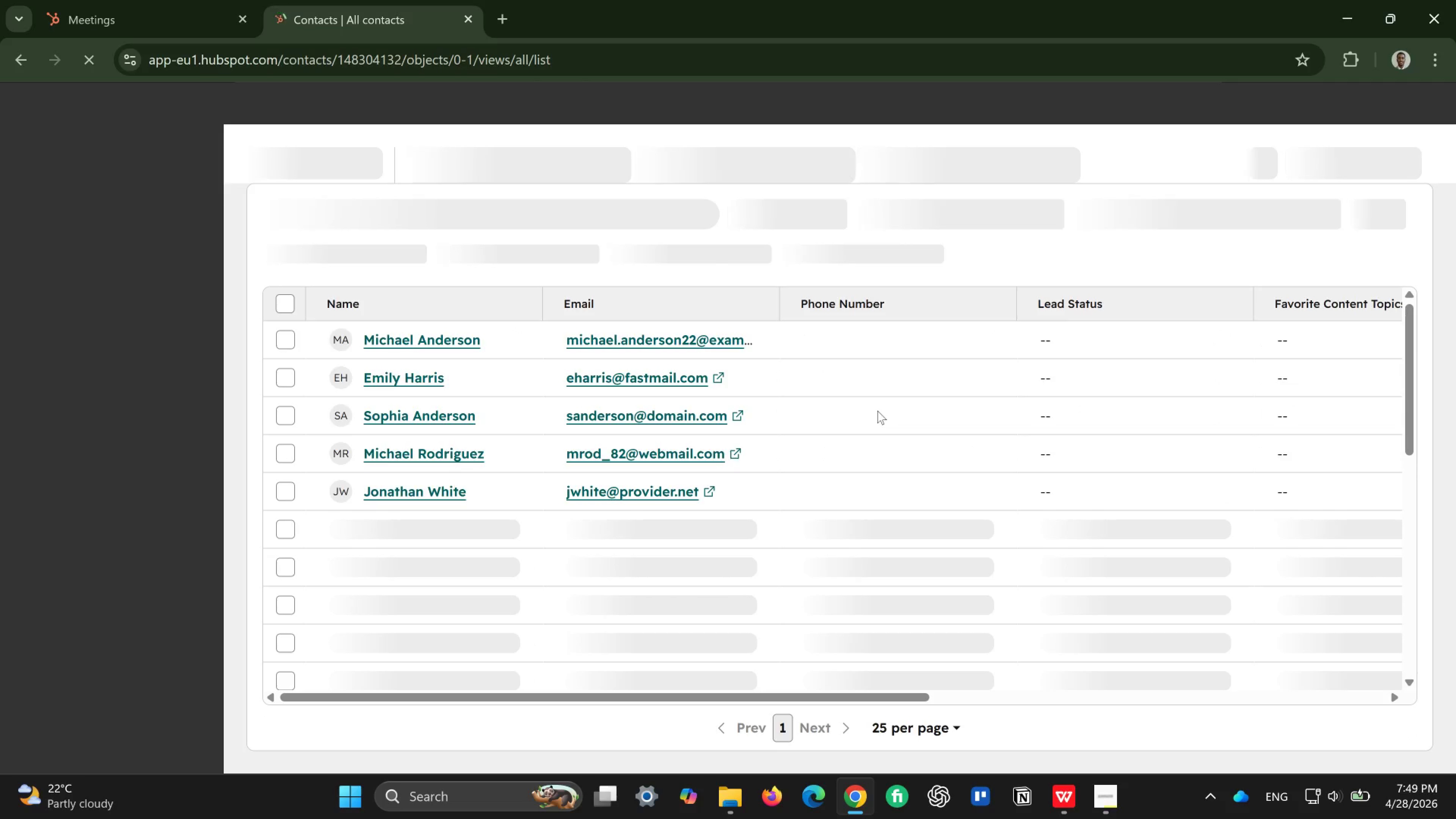 
wait(10.24)
 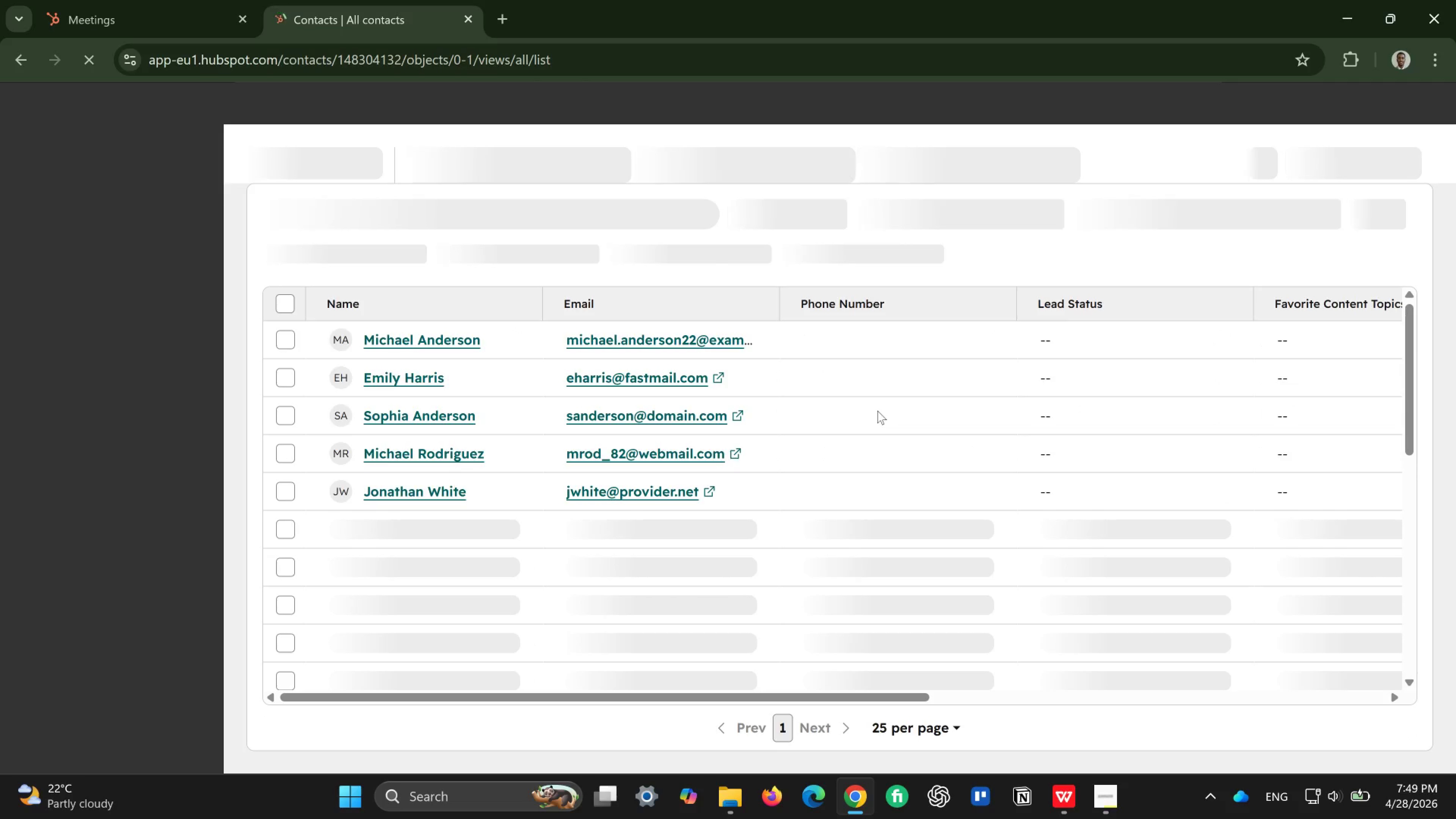 
left_click([289, 300])
 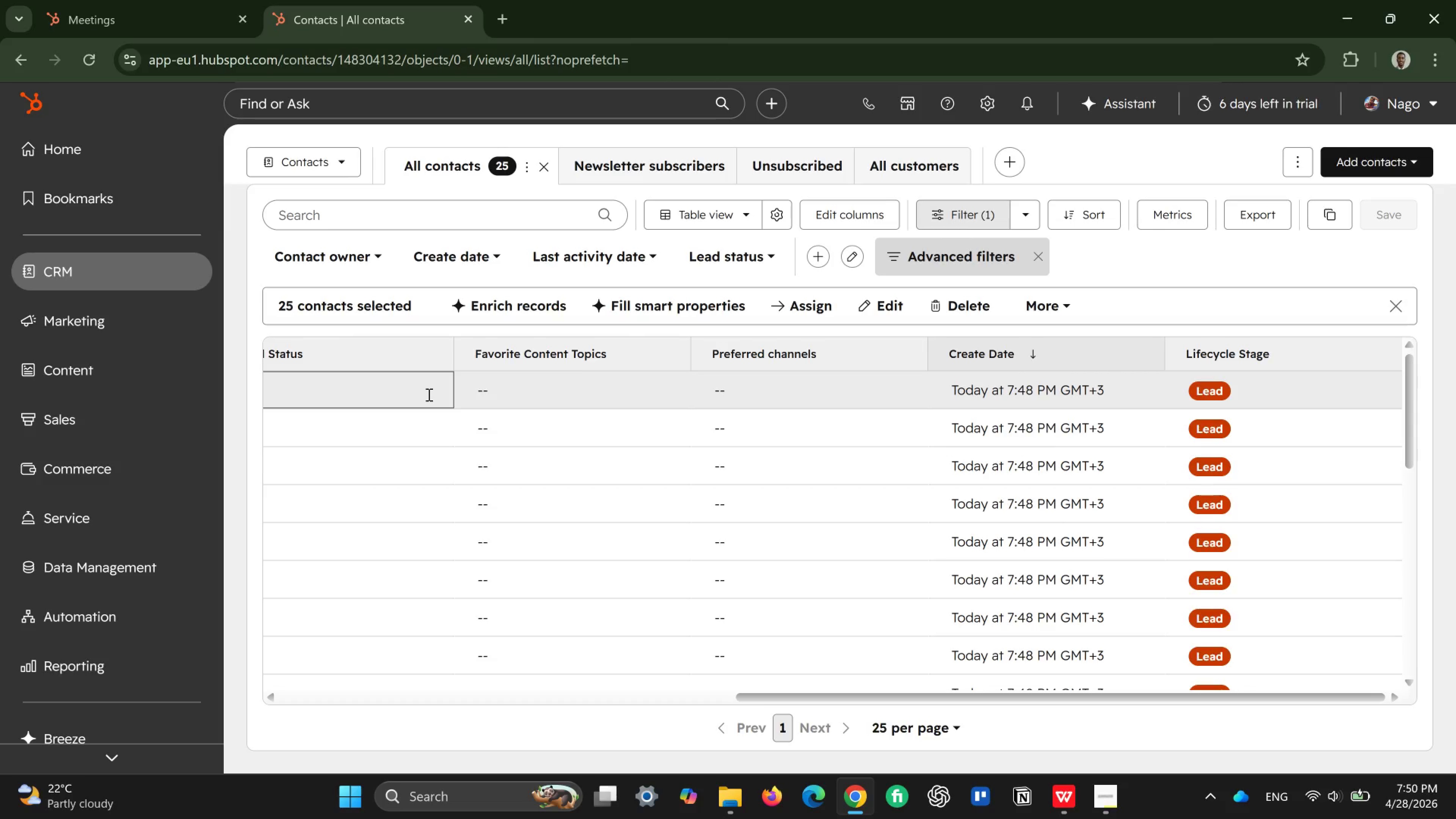 
wait(37.76)
 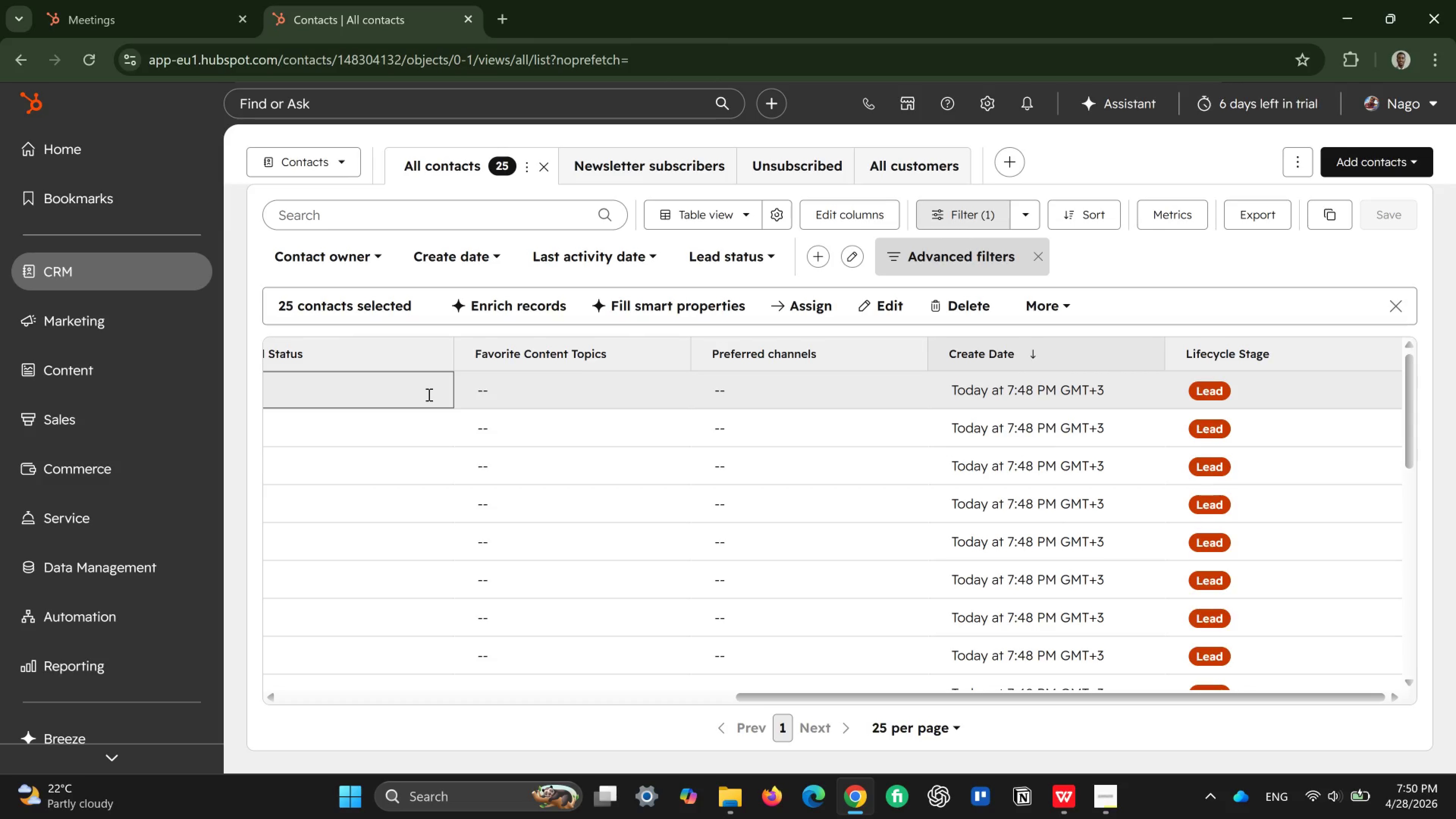 
left_click([117, 320])
 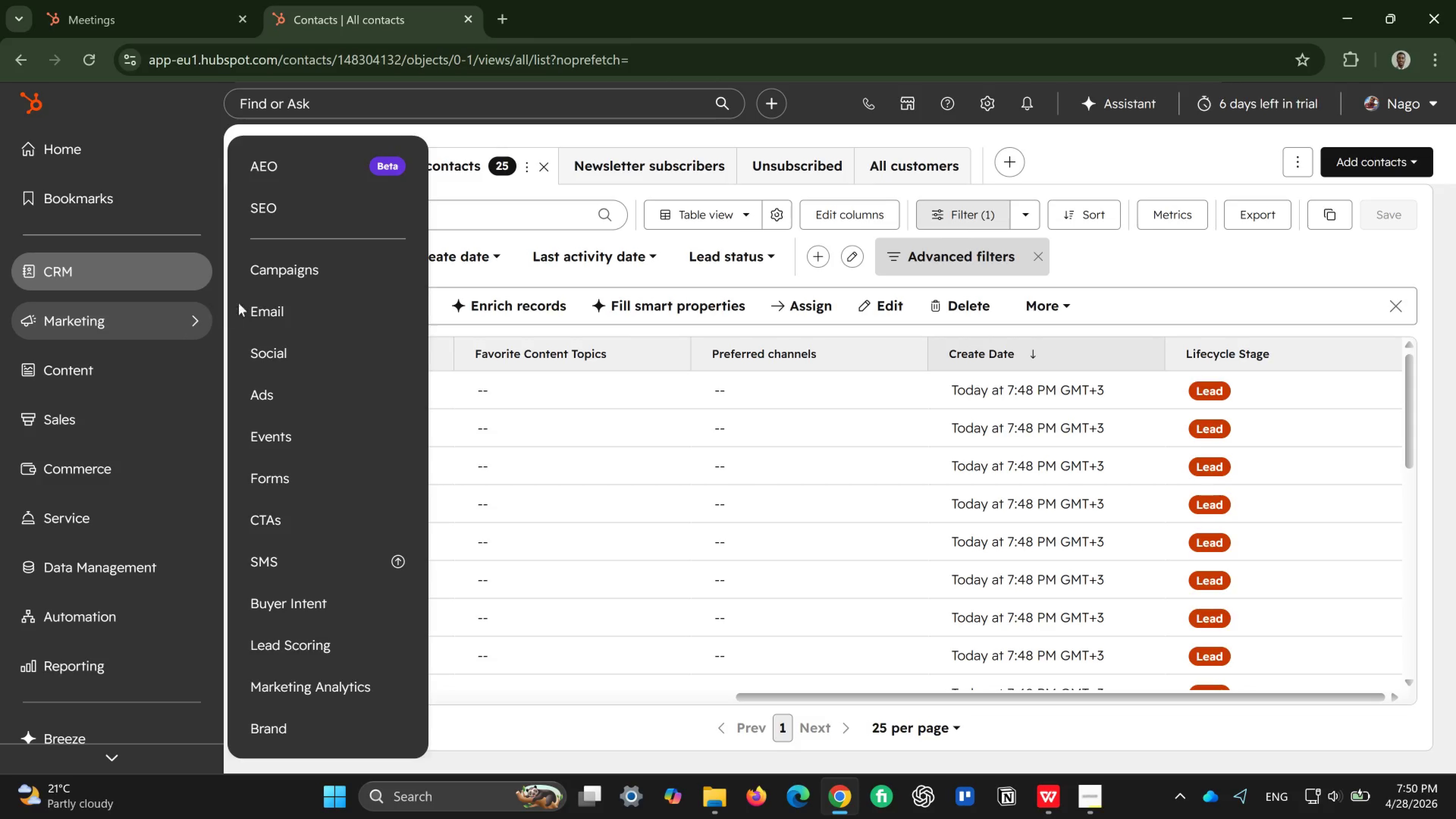 
left_click([290, 309])
 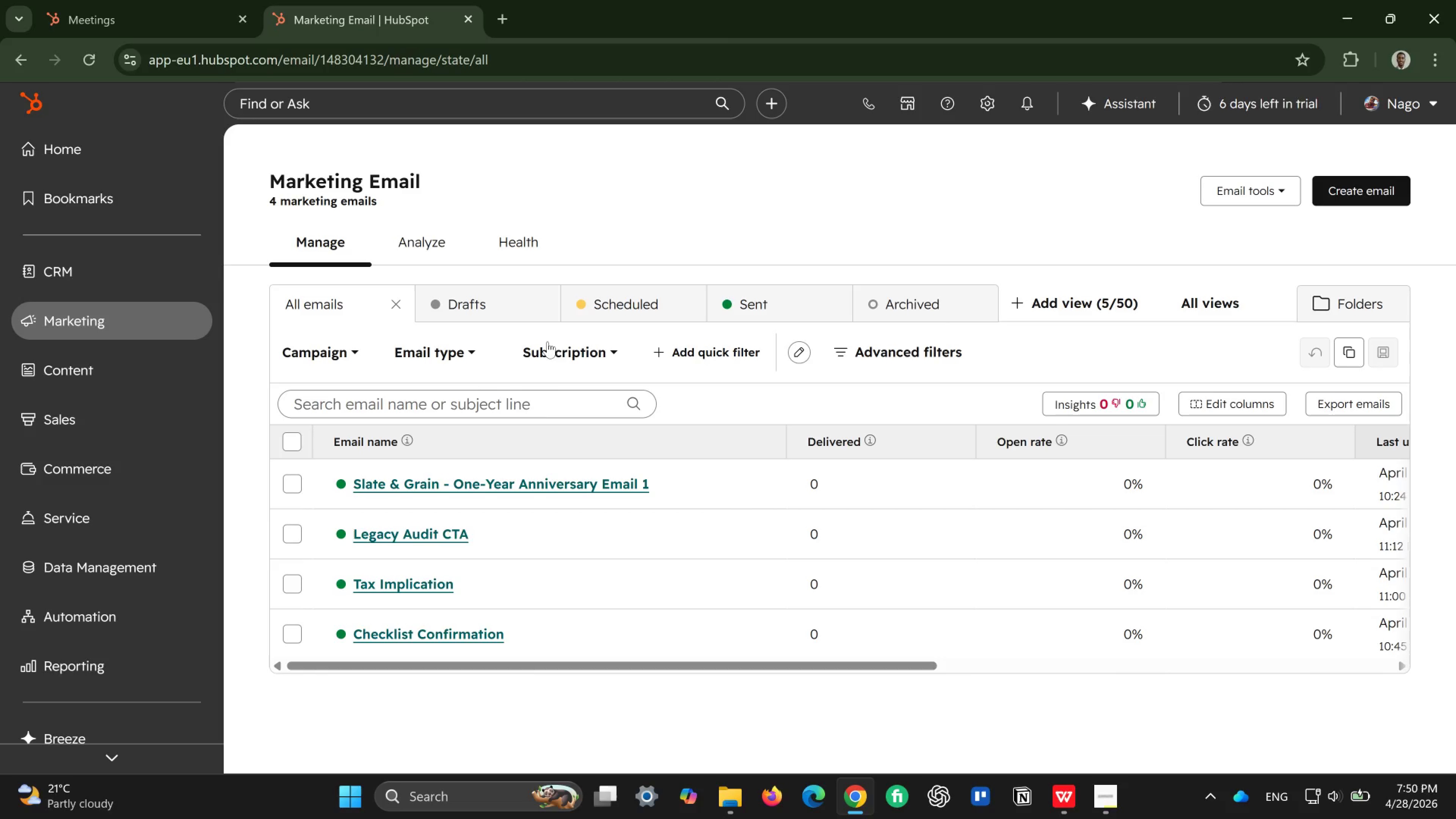 
wait(22.17)
 